 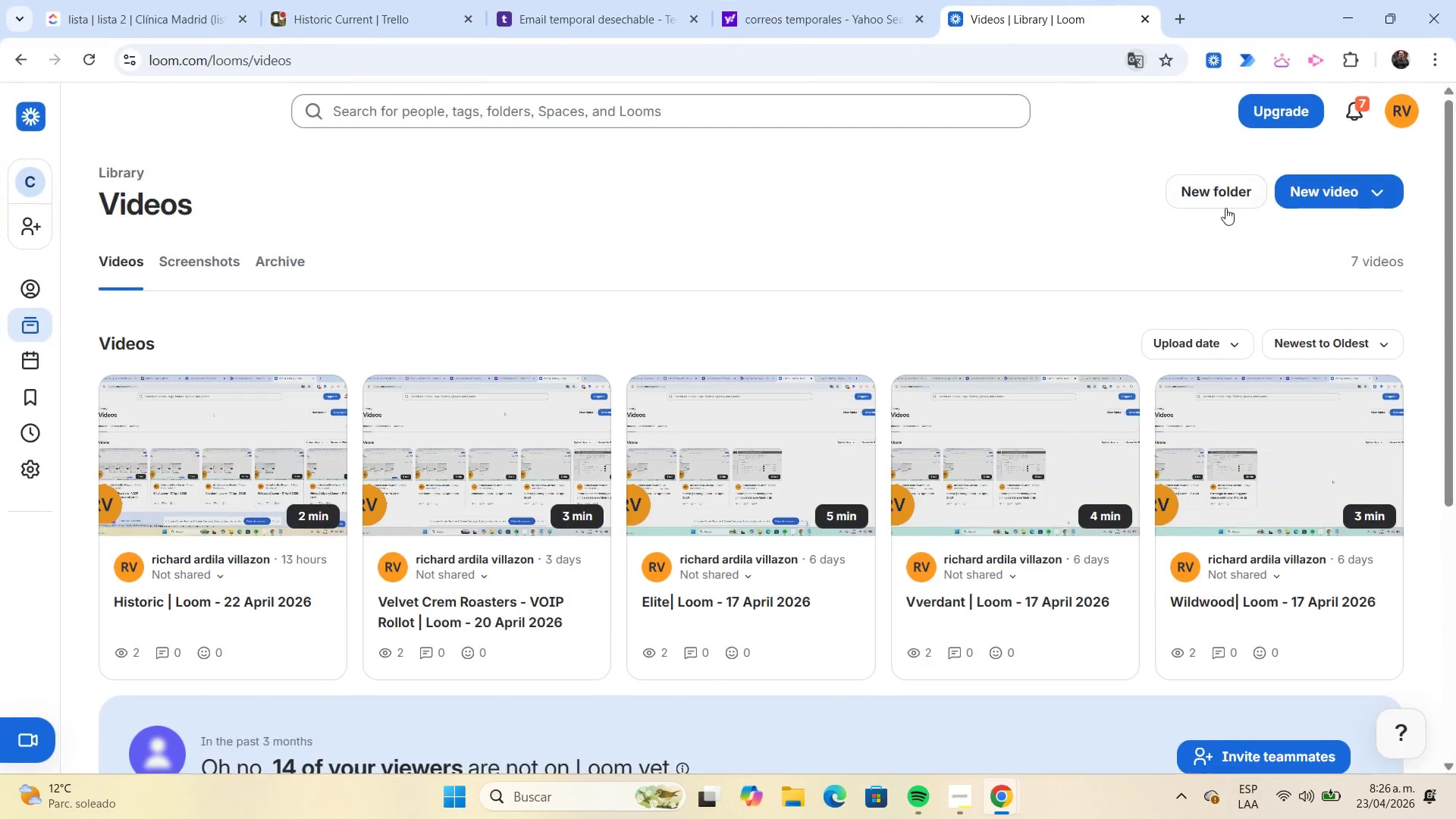 
left_click([374, 17])
 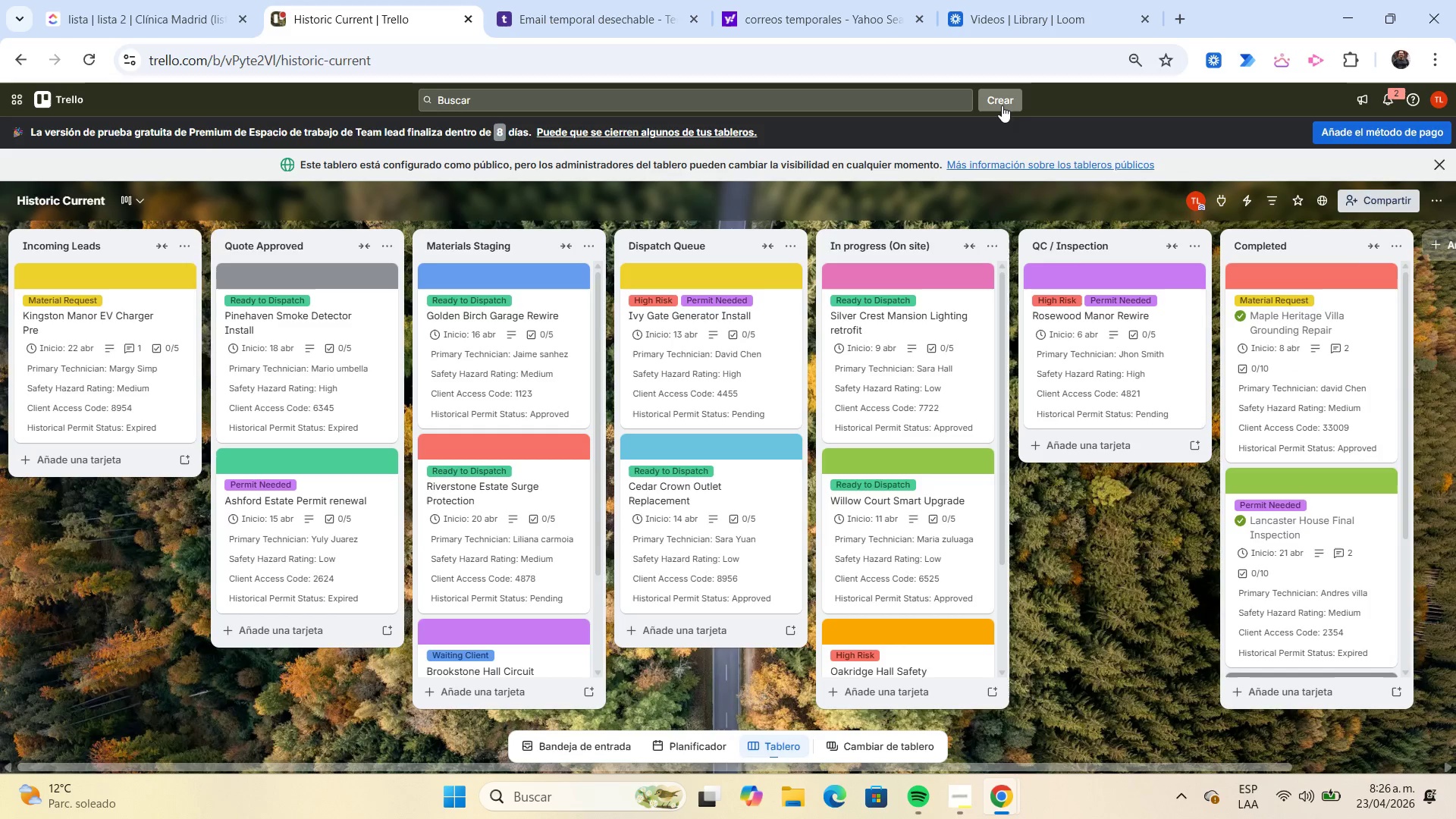 
left_click([1002, 105])
 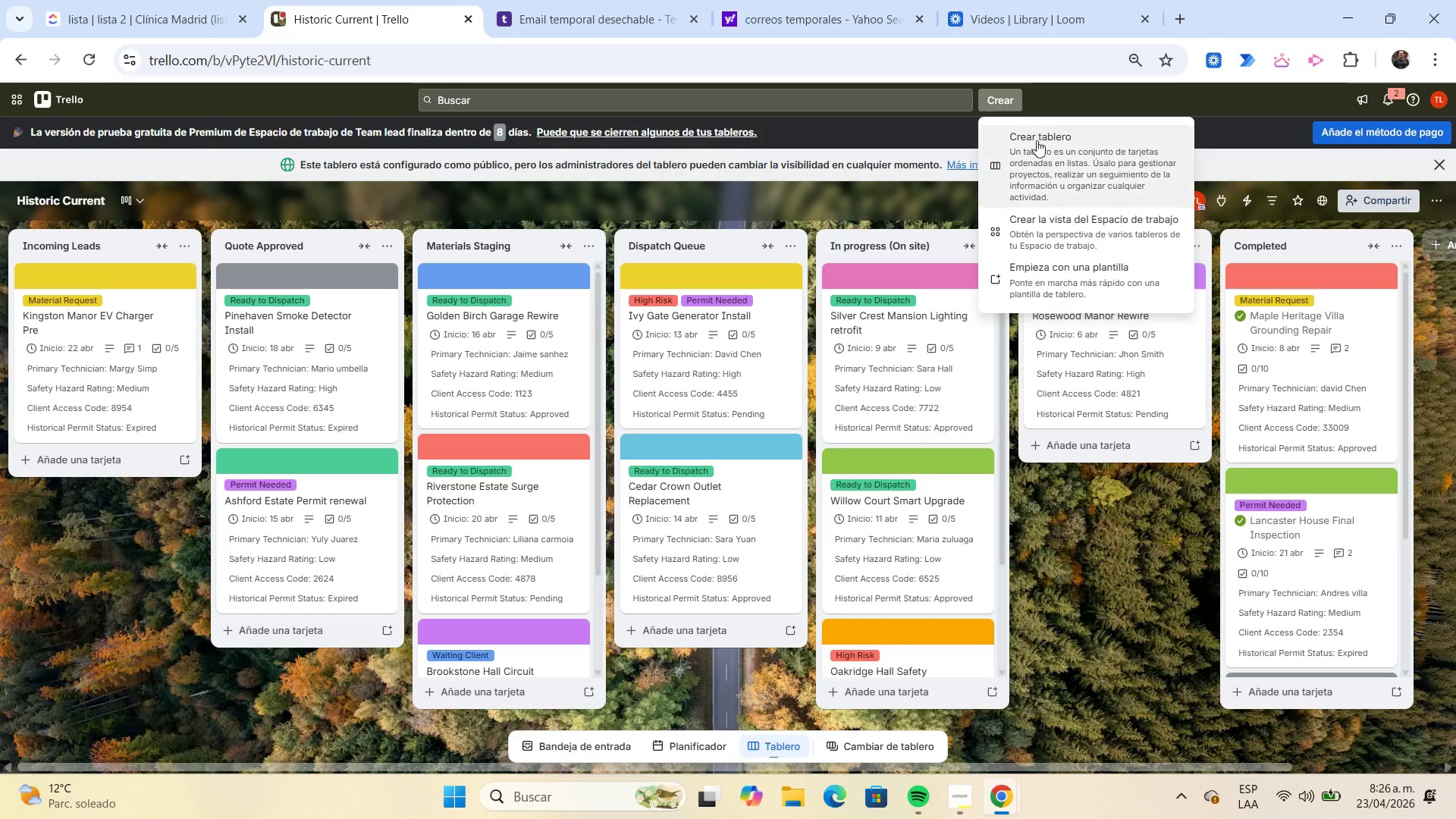 
left_click([1043, 151])
 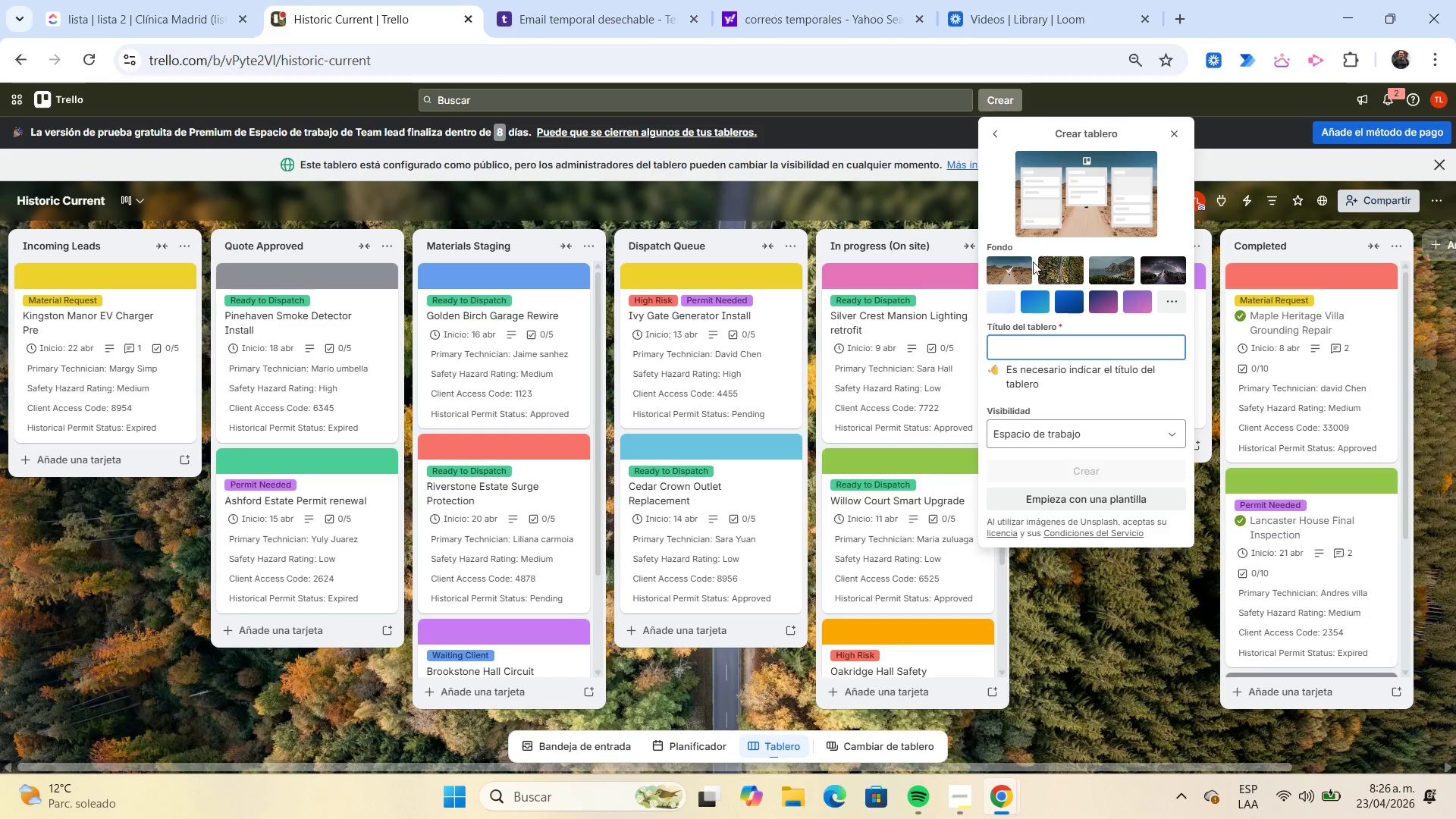 
left_click([1022, 271])
 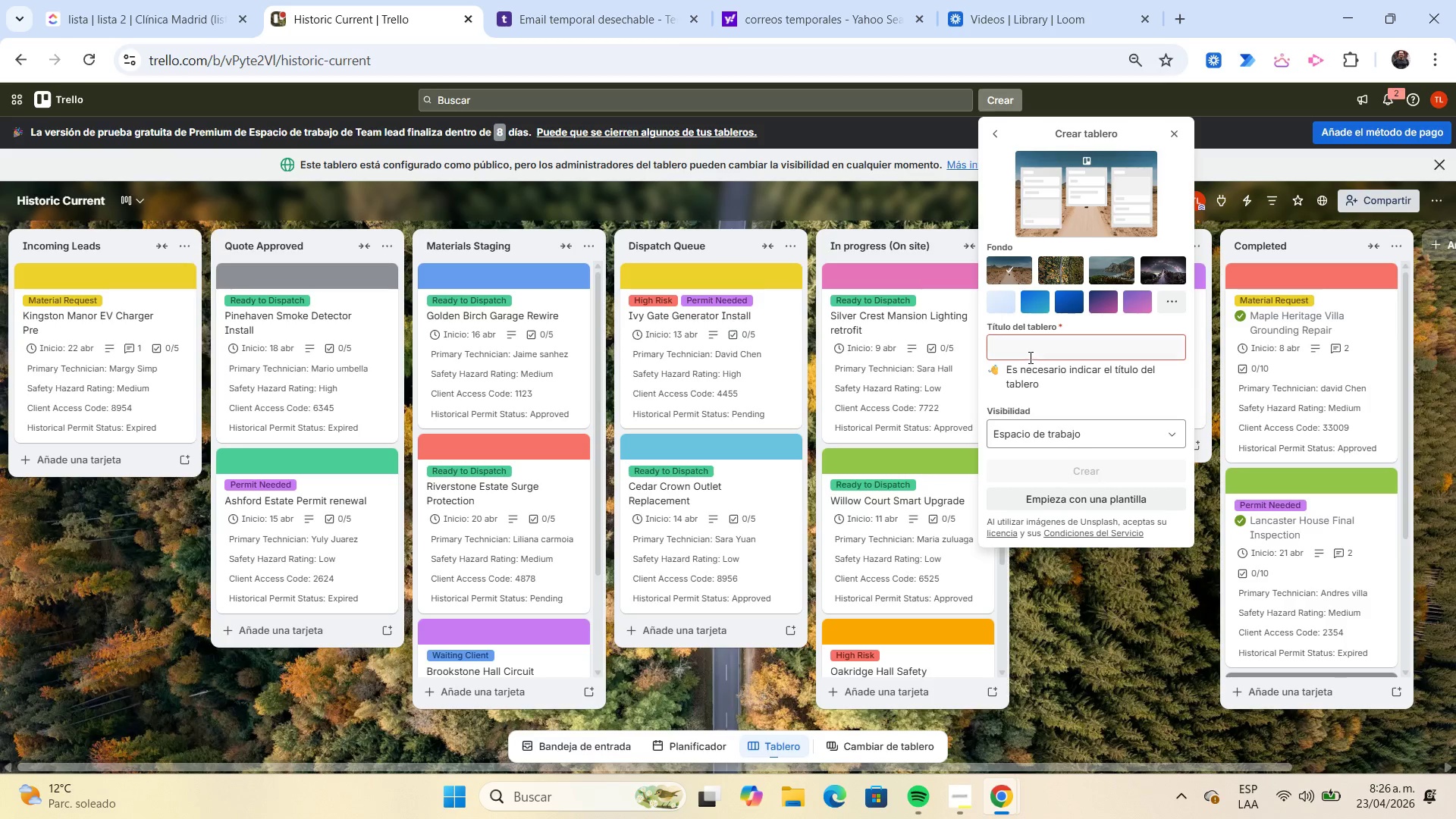 
left_click([1029, 354])
 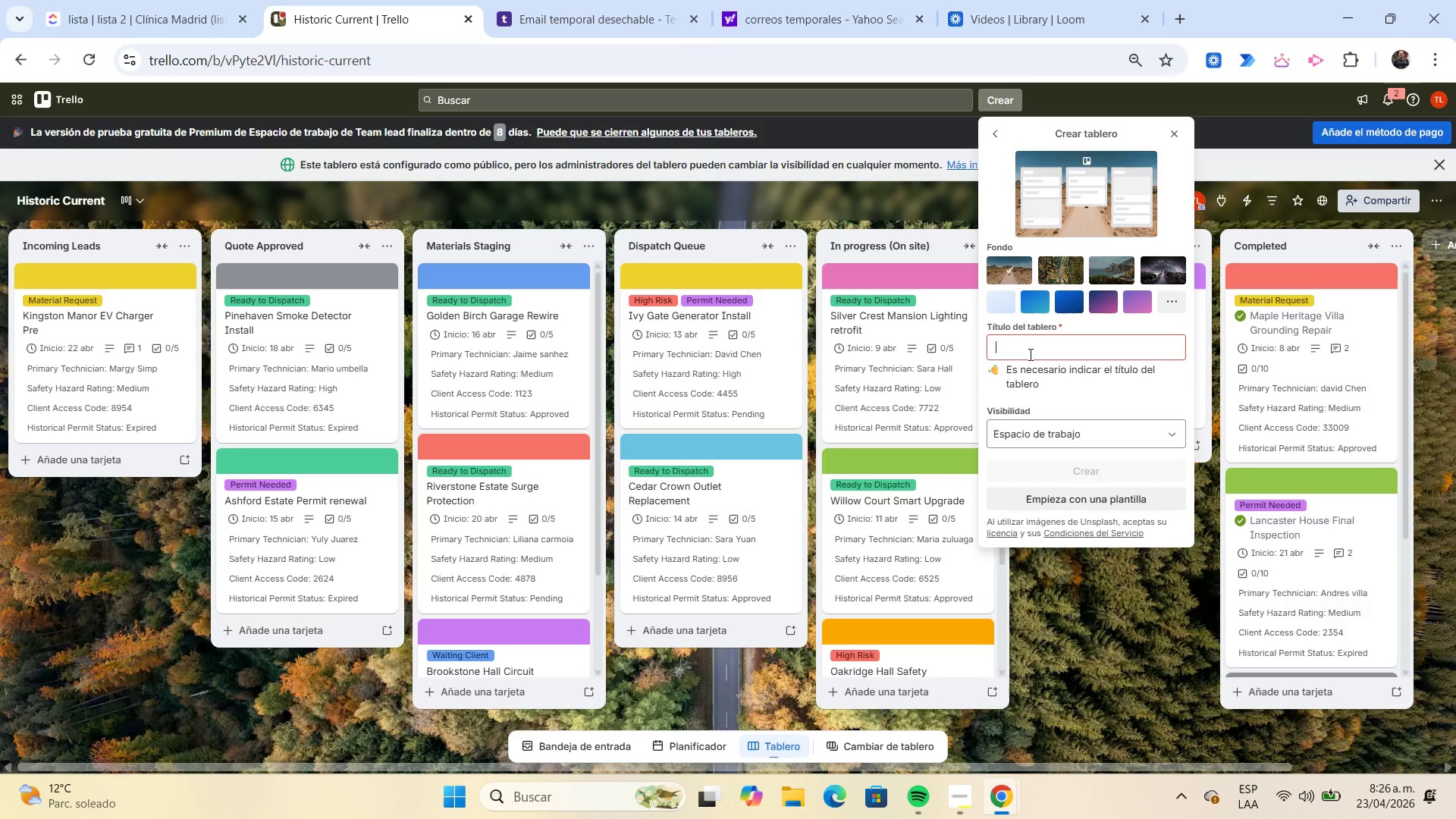 
type(Edible Garden Installation ^ Maintenance Tracker)
 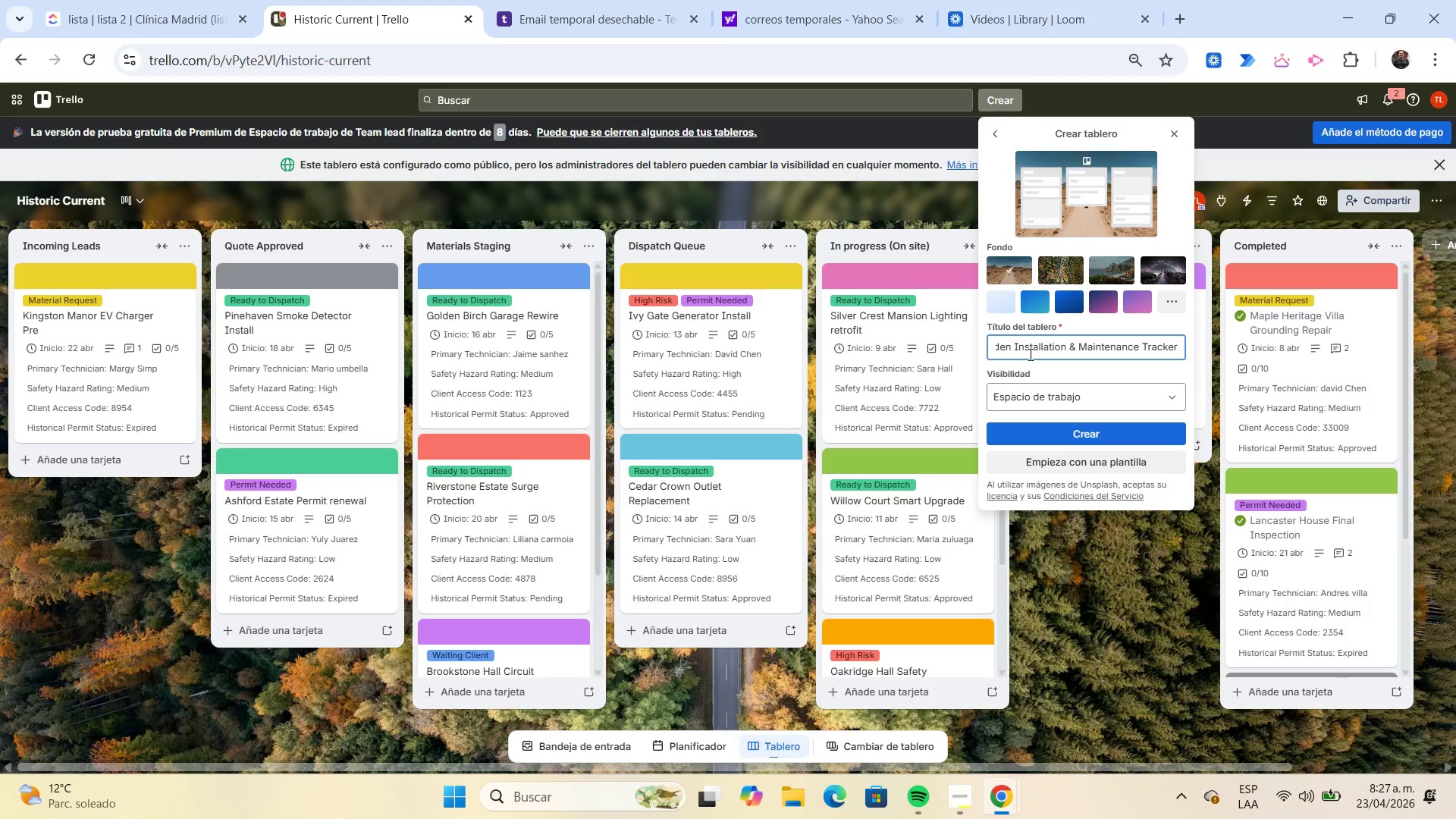 
left_click([1054, 394])
 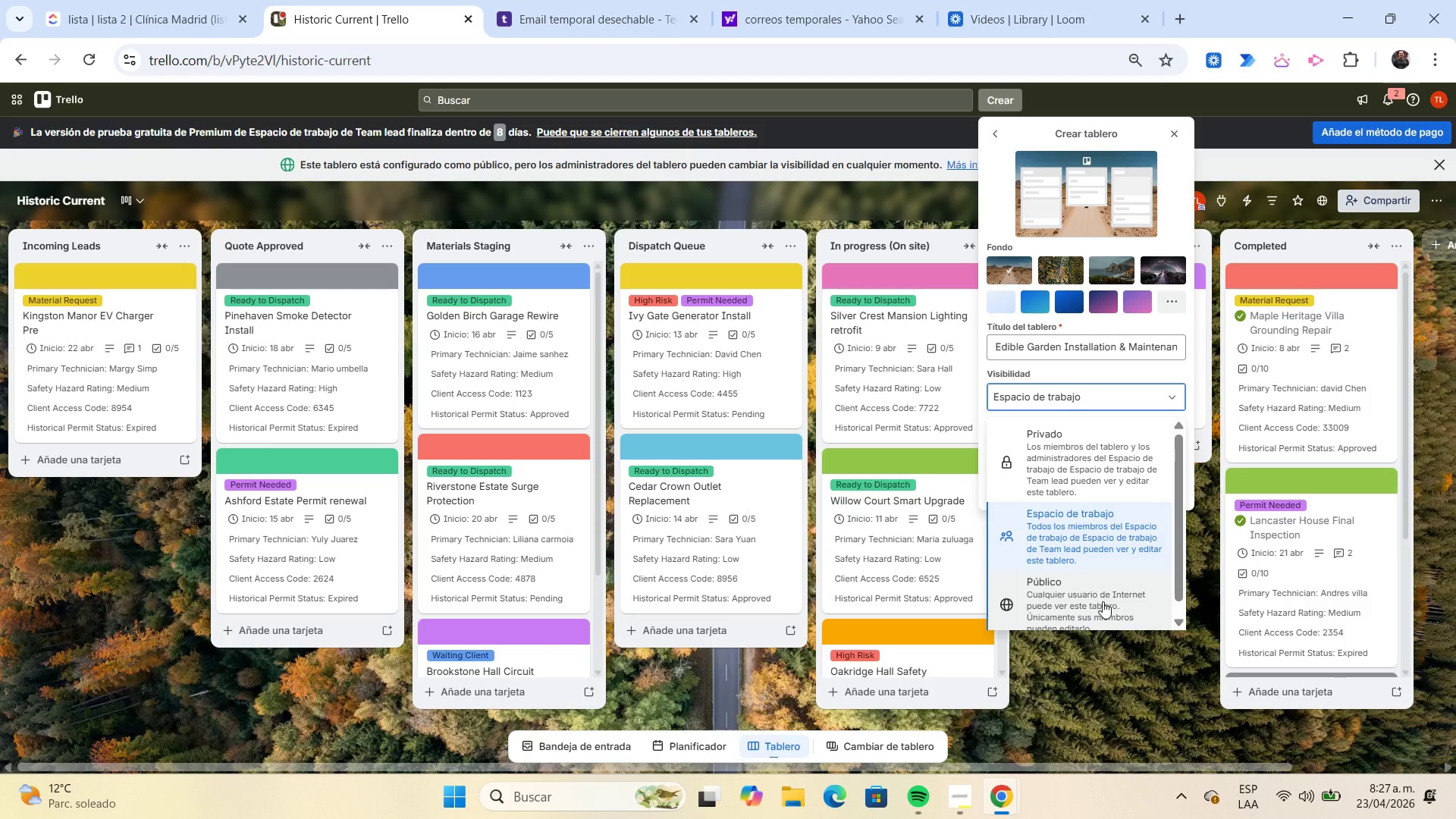 
left_click([1103, 601])
 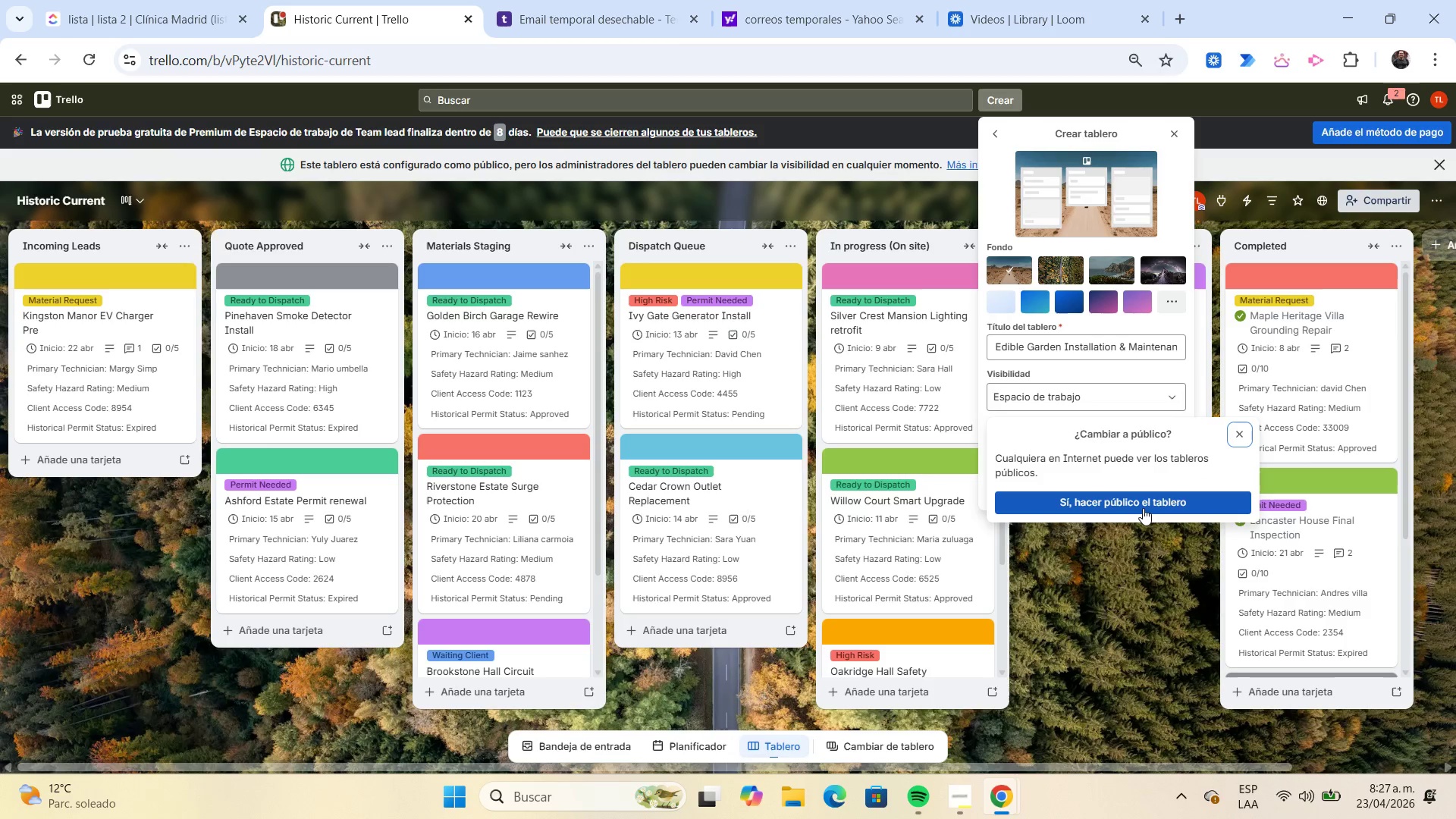 
left_click([1143, 507])
 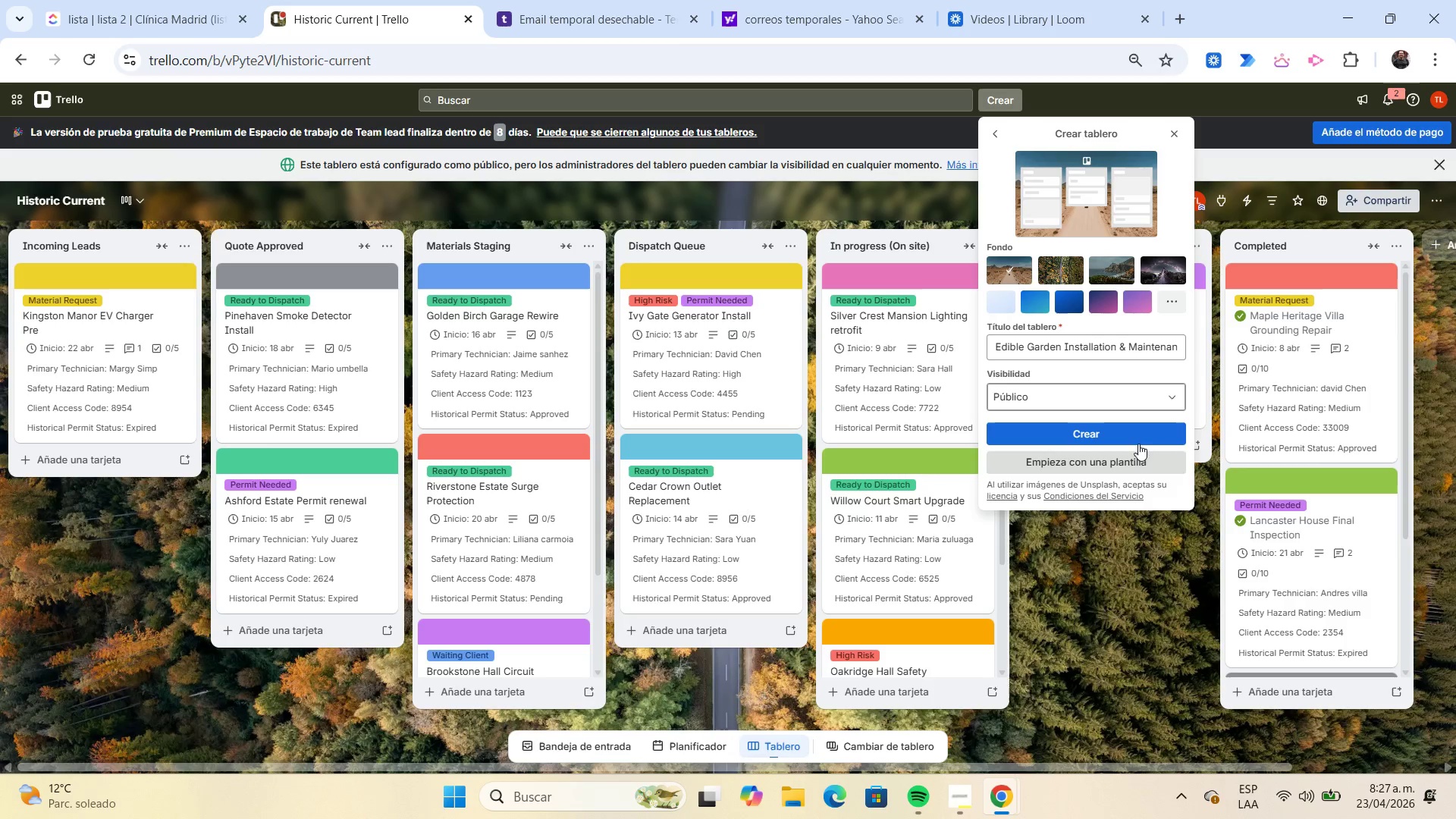 
left_click([1136, 436])
 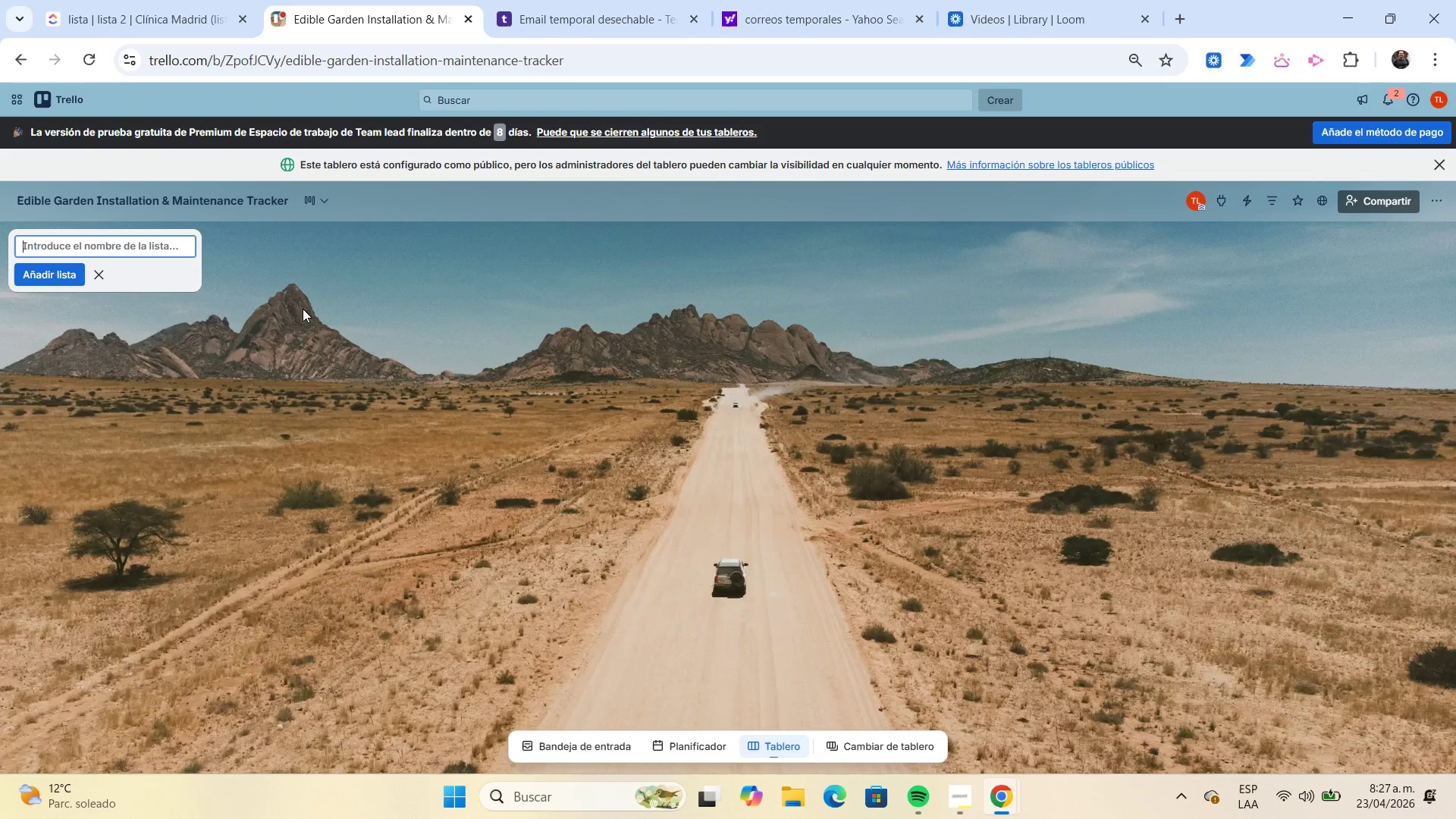 
wait(17.05)
 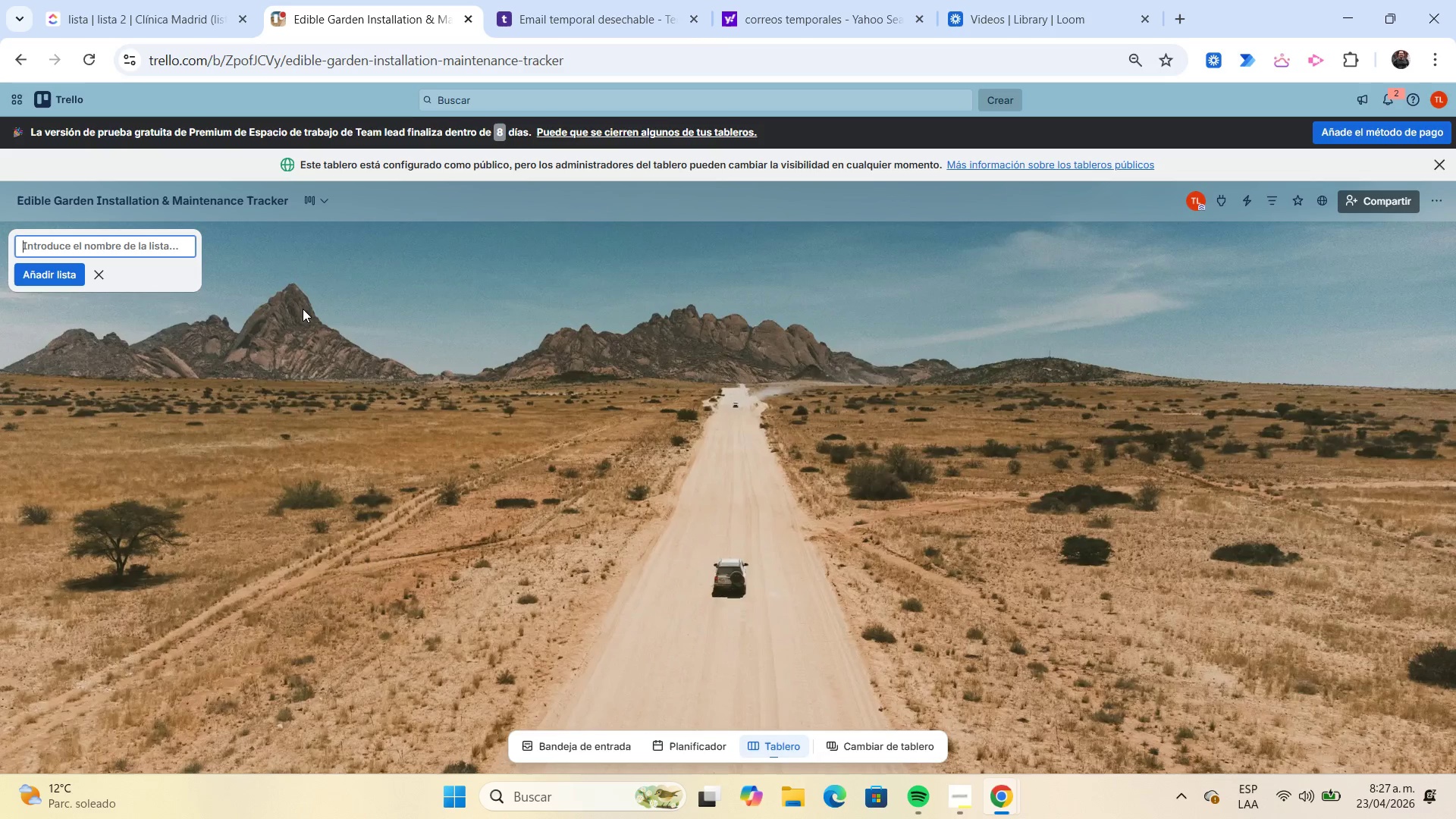 
type(New Leads)
 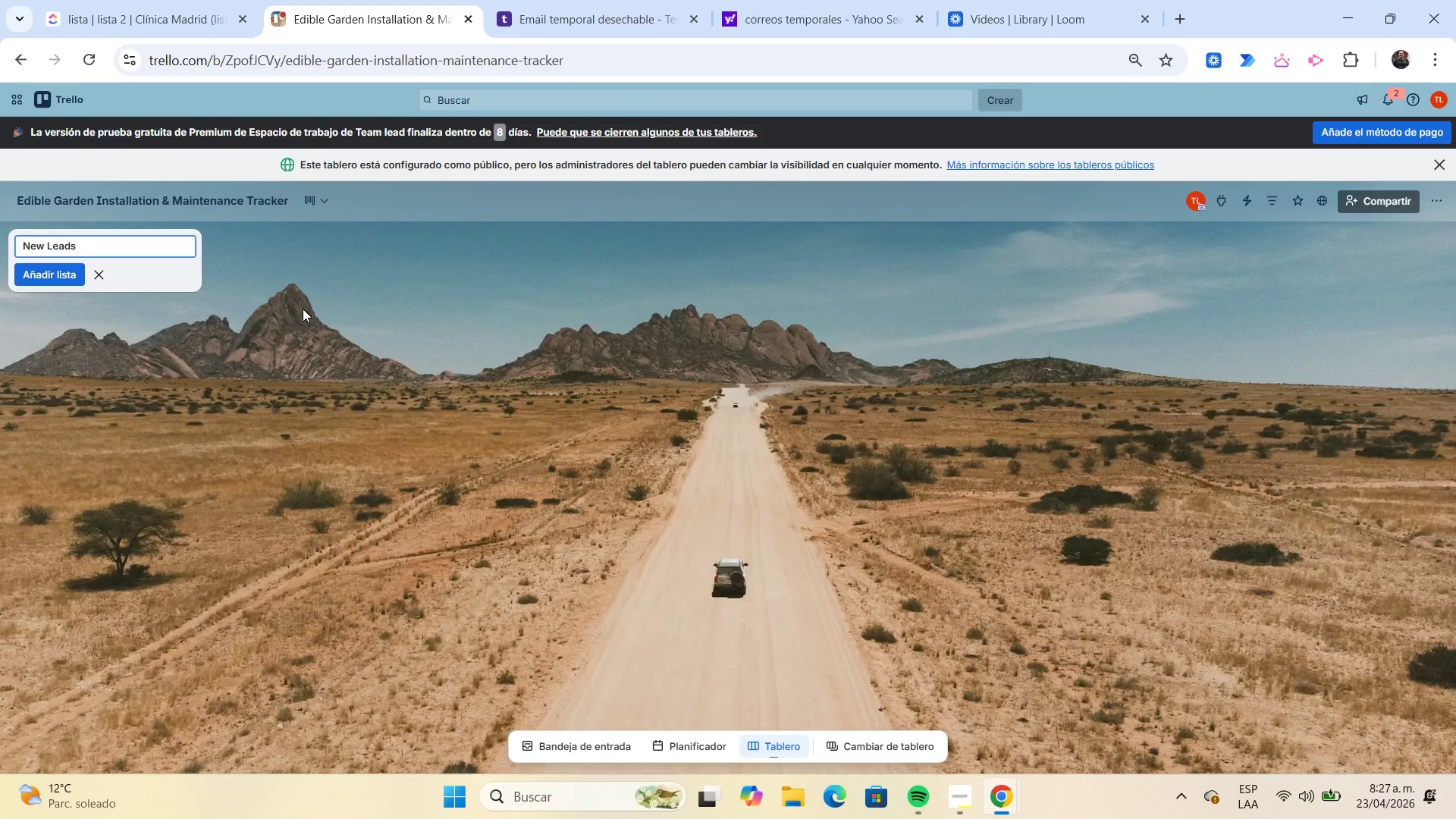 
key(Enter)
 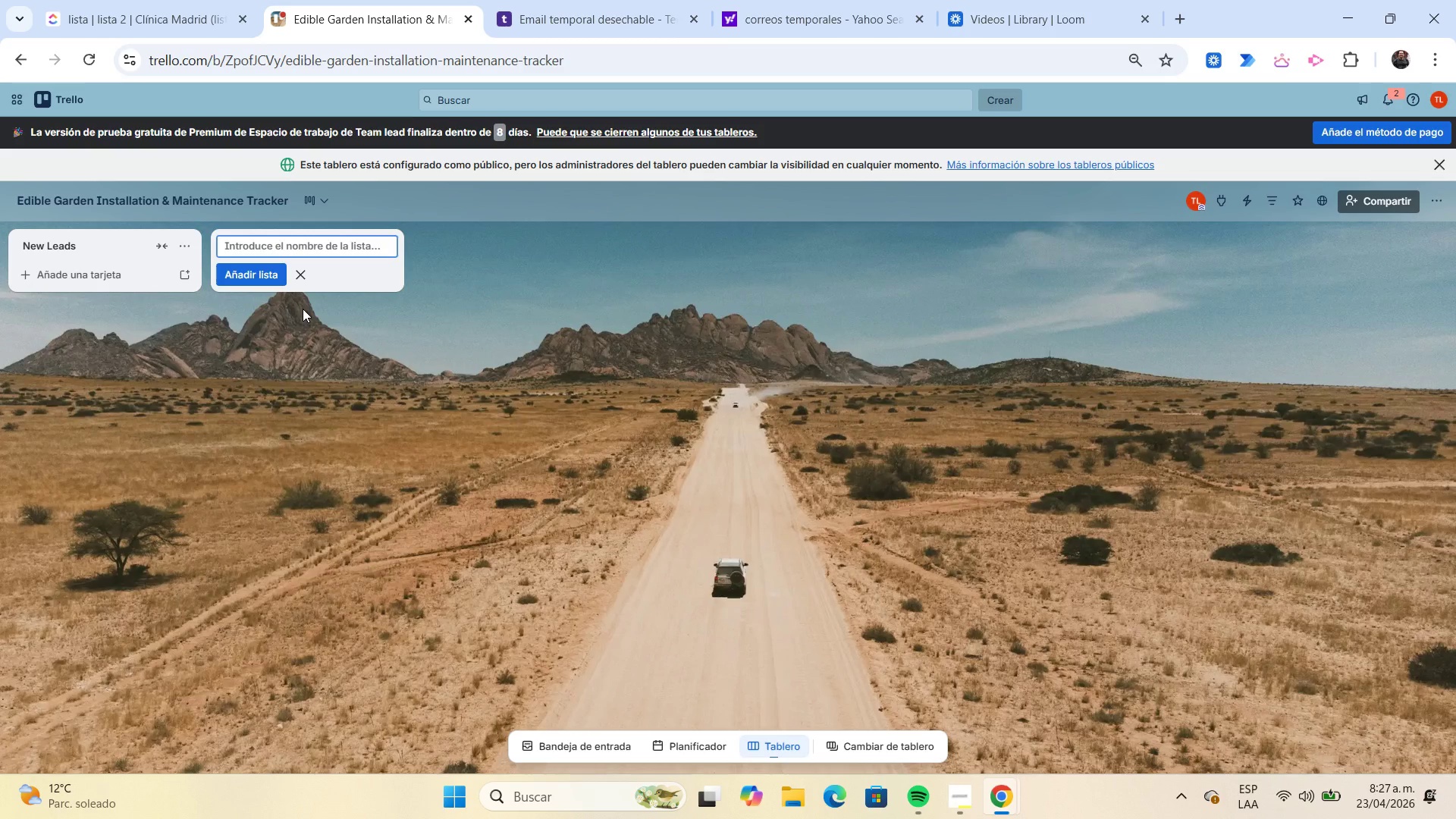 
type(Initial Leads)
key(Backspace)
key(Backspace)
key(Backspace)
key(Backspace)
key(Backspace)
type(Consult)
 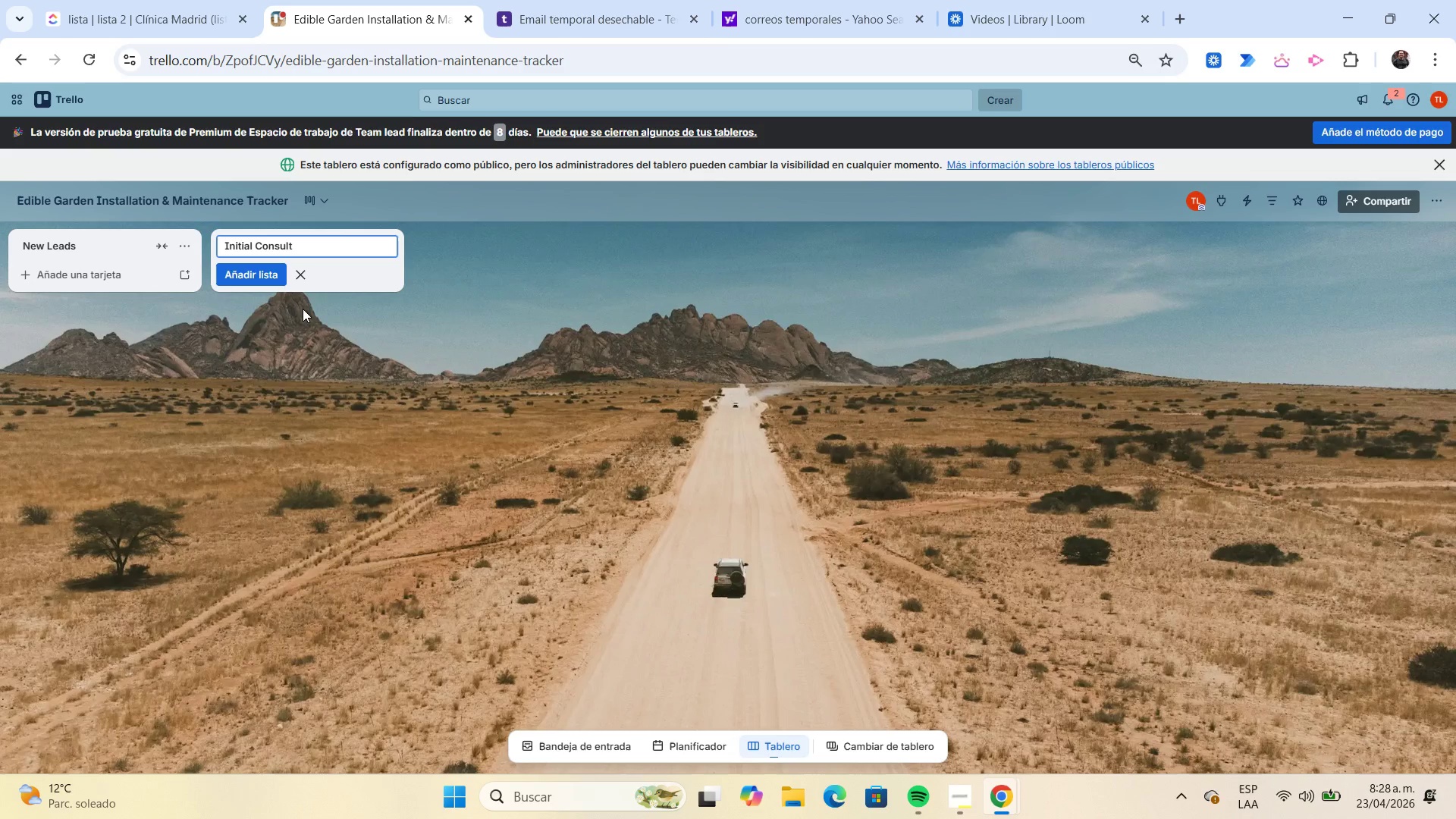 
key(Enter)
 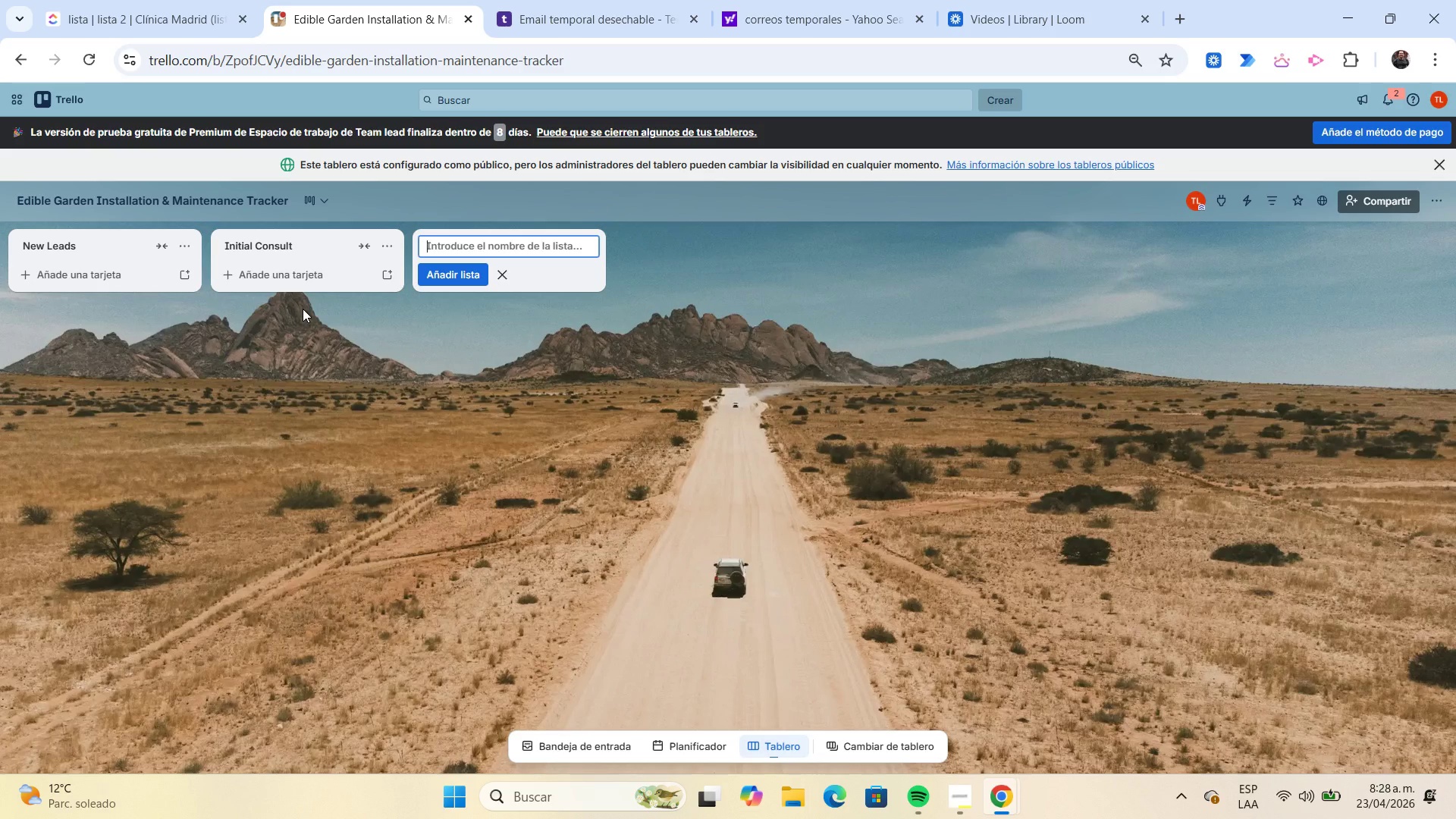 
type(Site Assessment)
 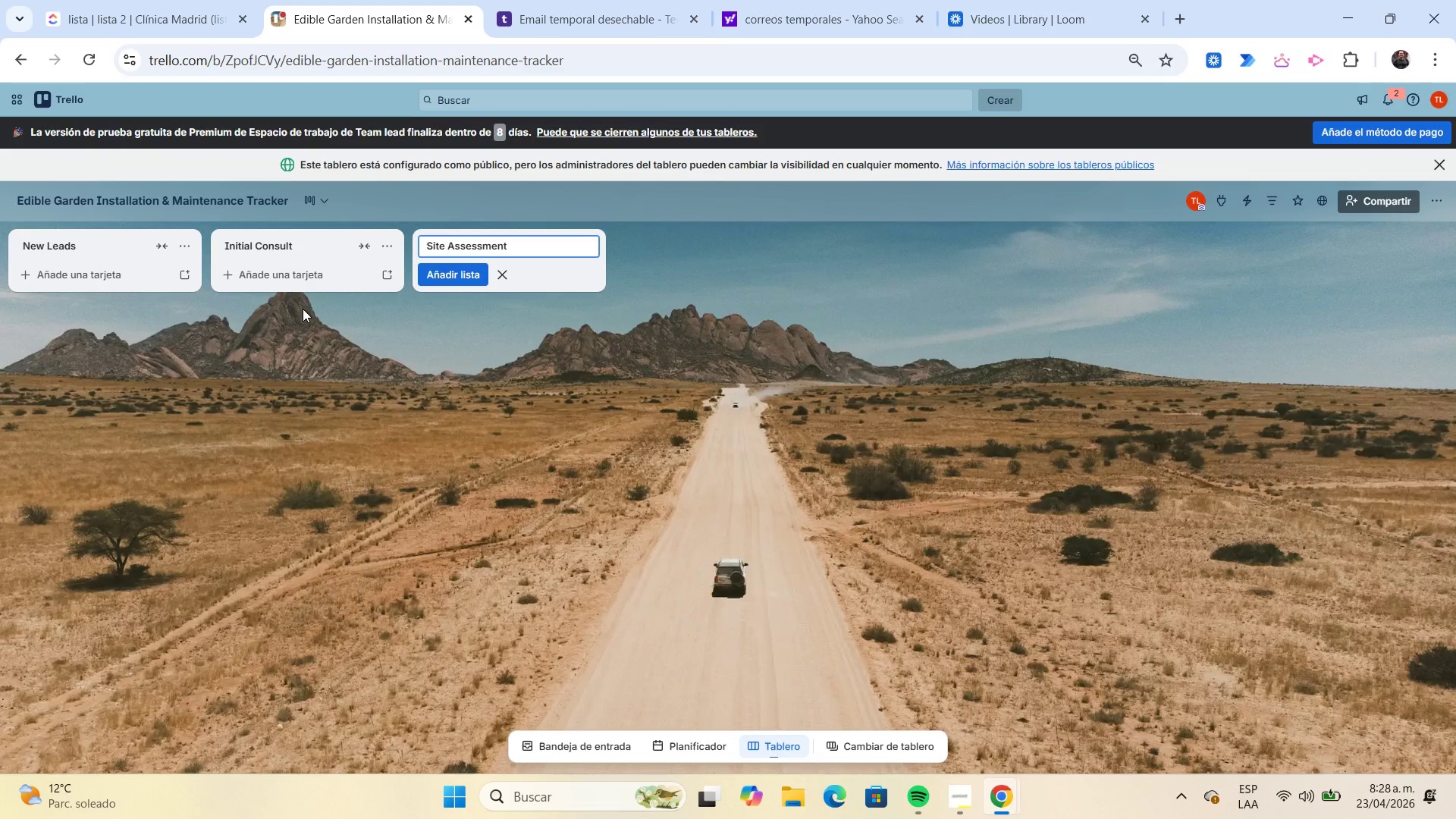 
key(Enter)
 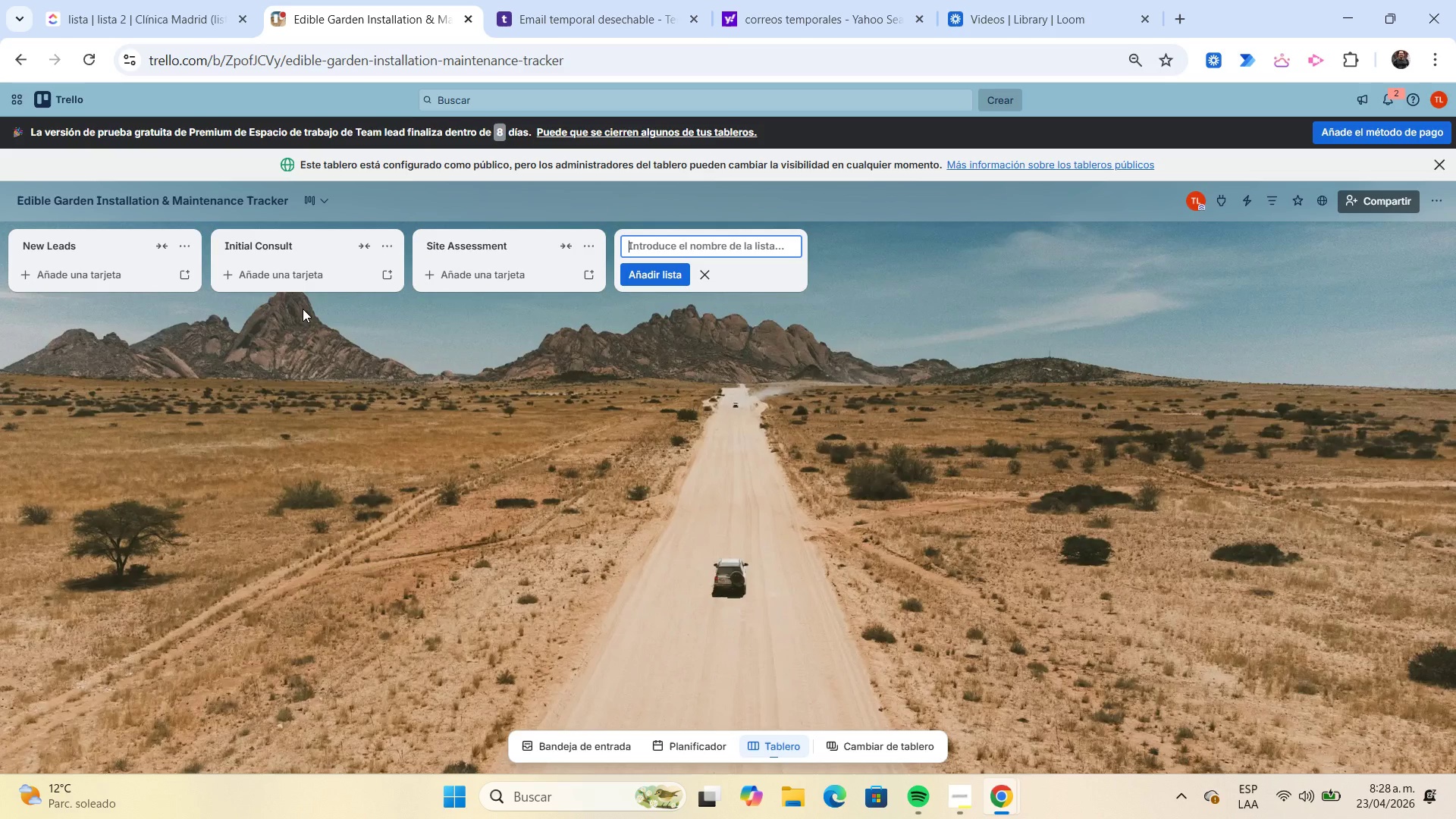 
type(Design Phase)
 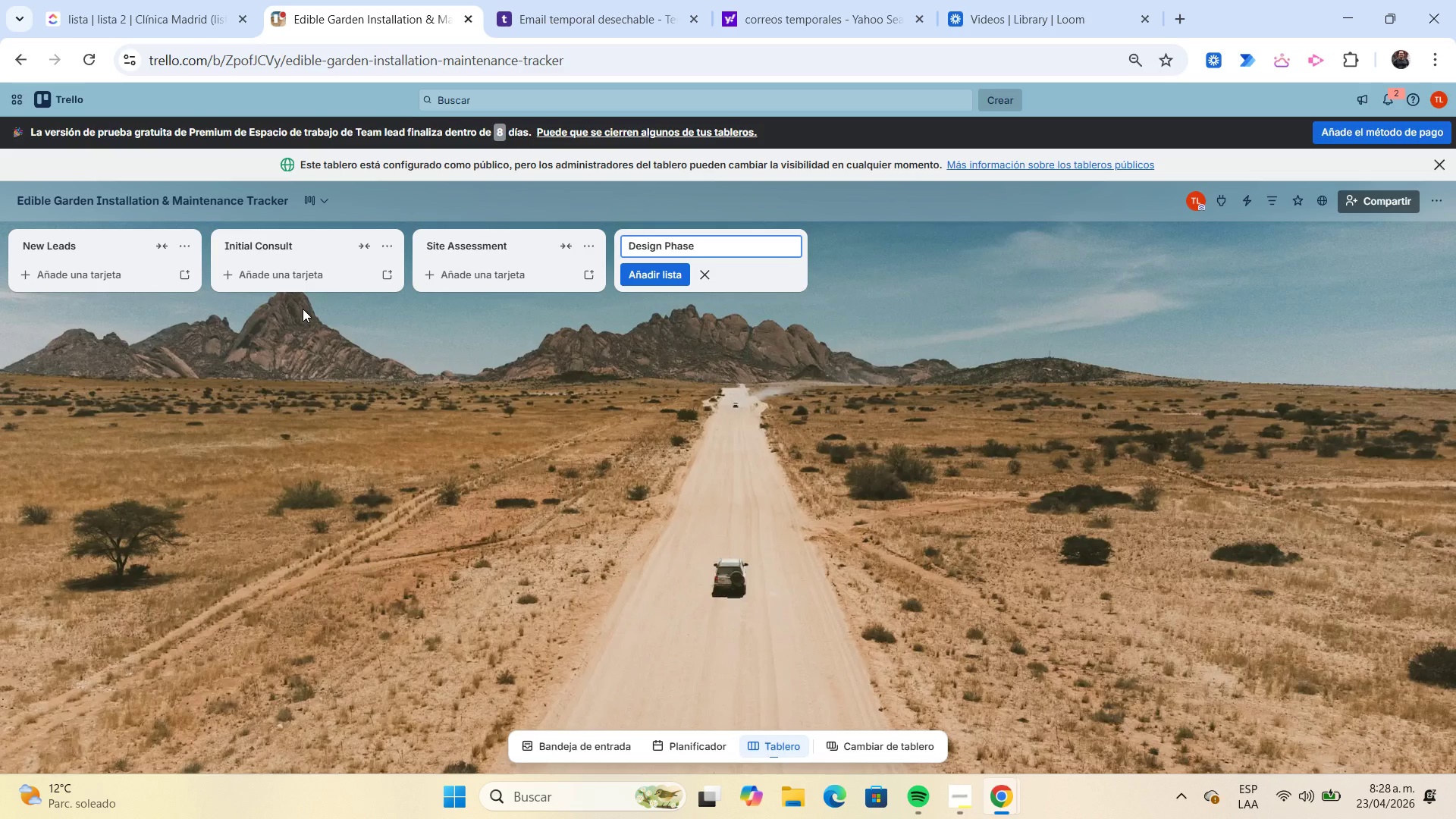 
key(Enter)
 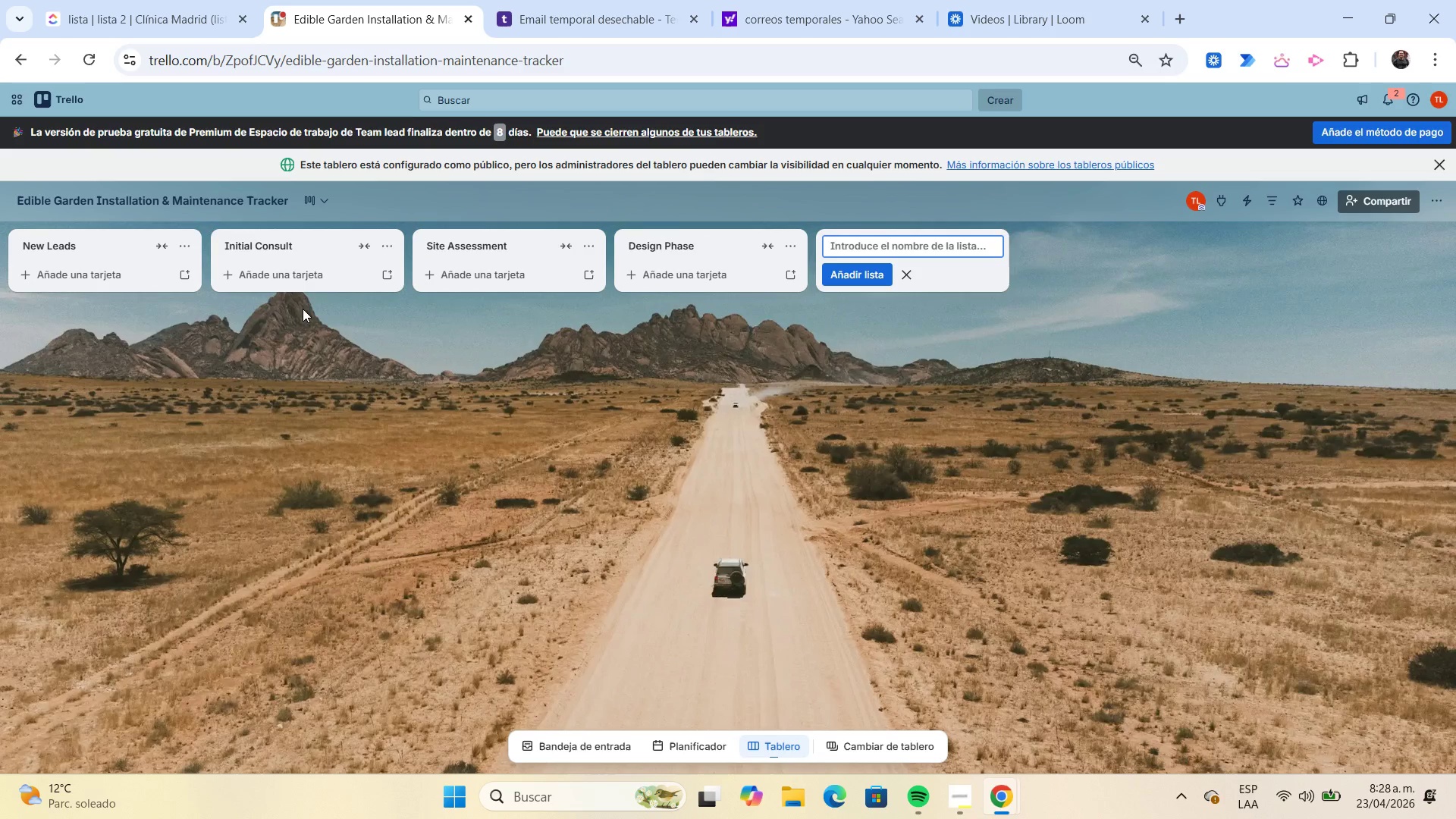 
type(Hardscape Install)
 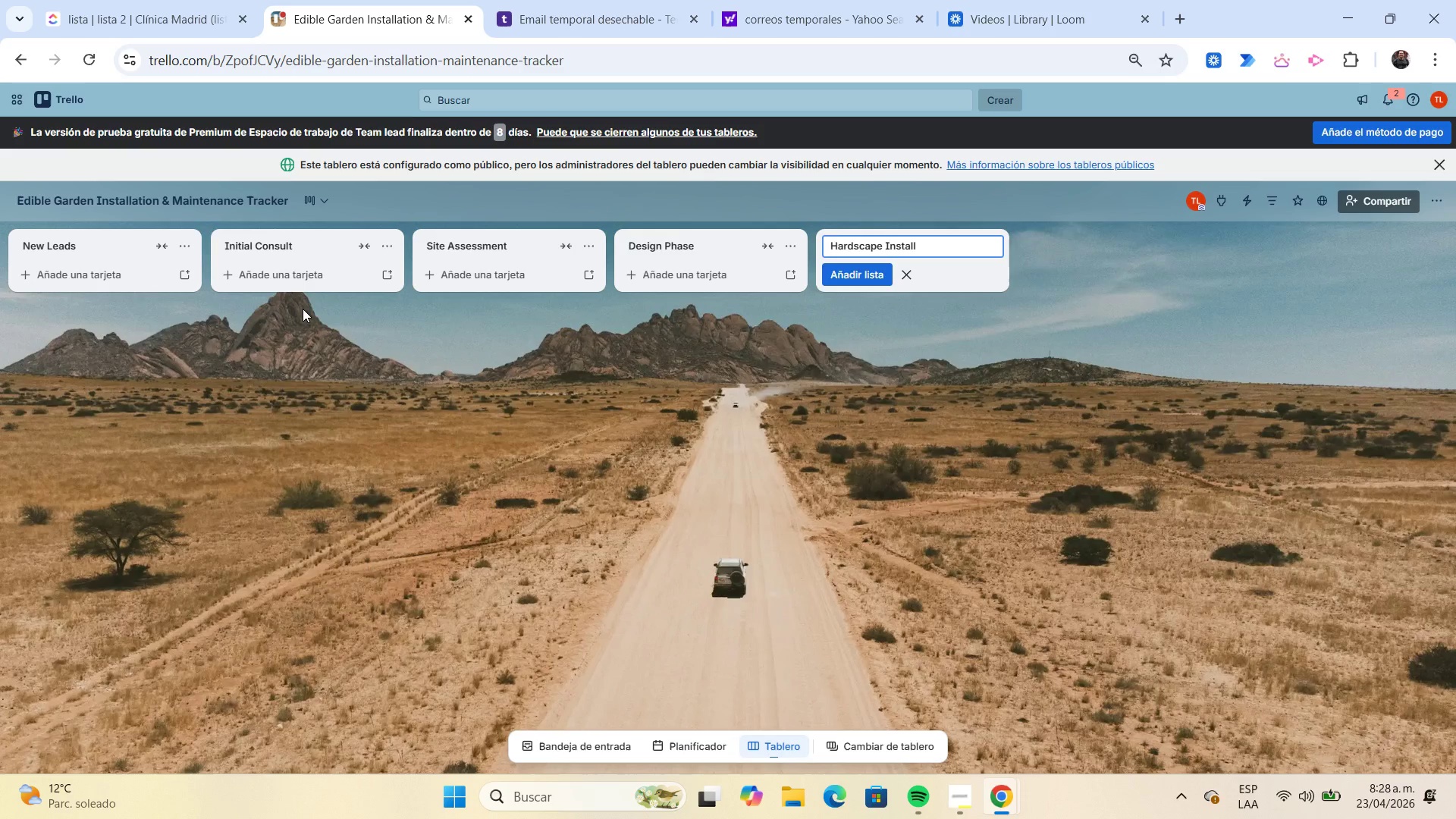 
key(Enter)
 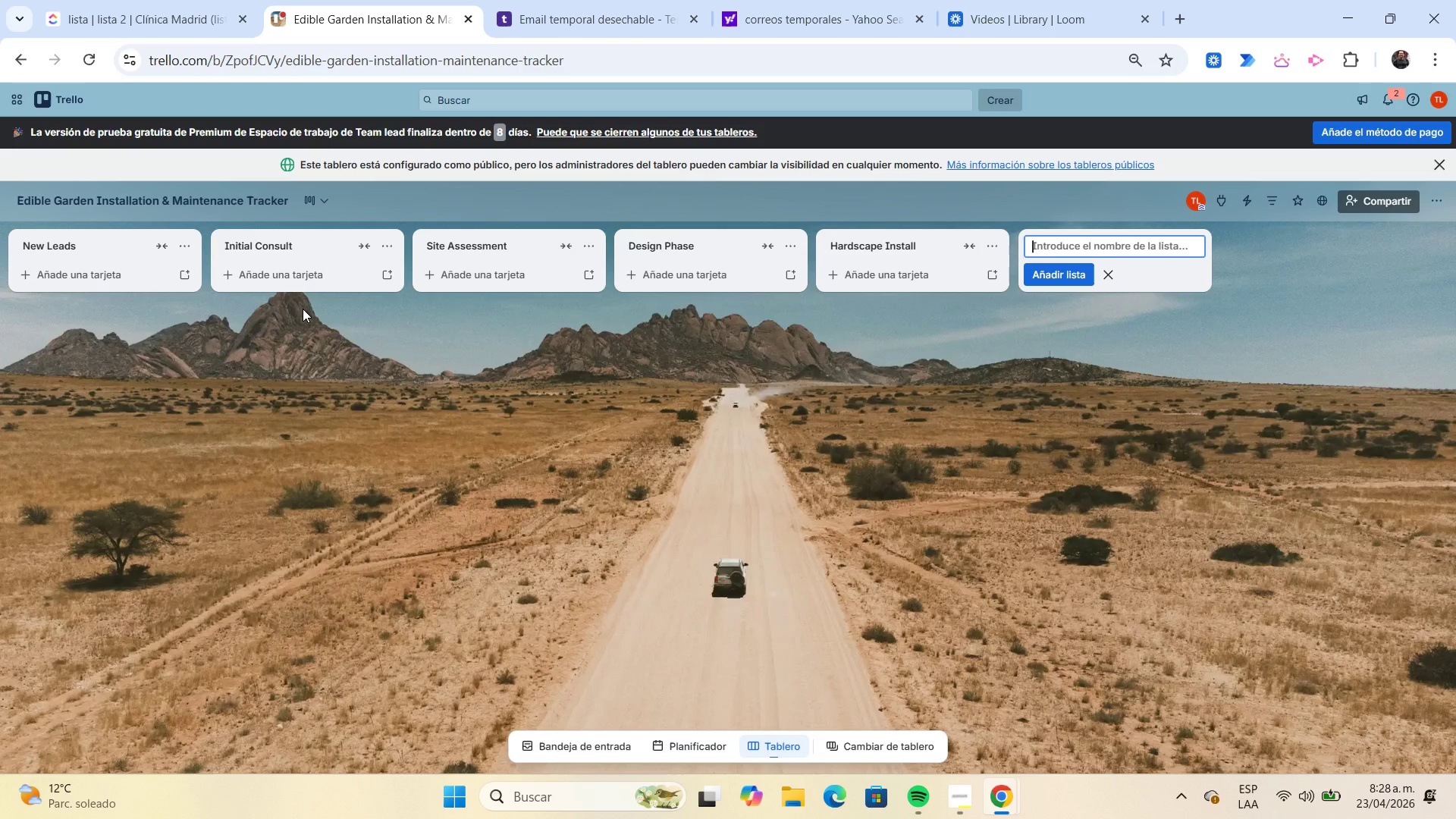 
type(Planting)
 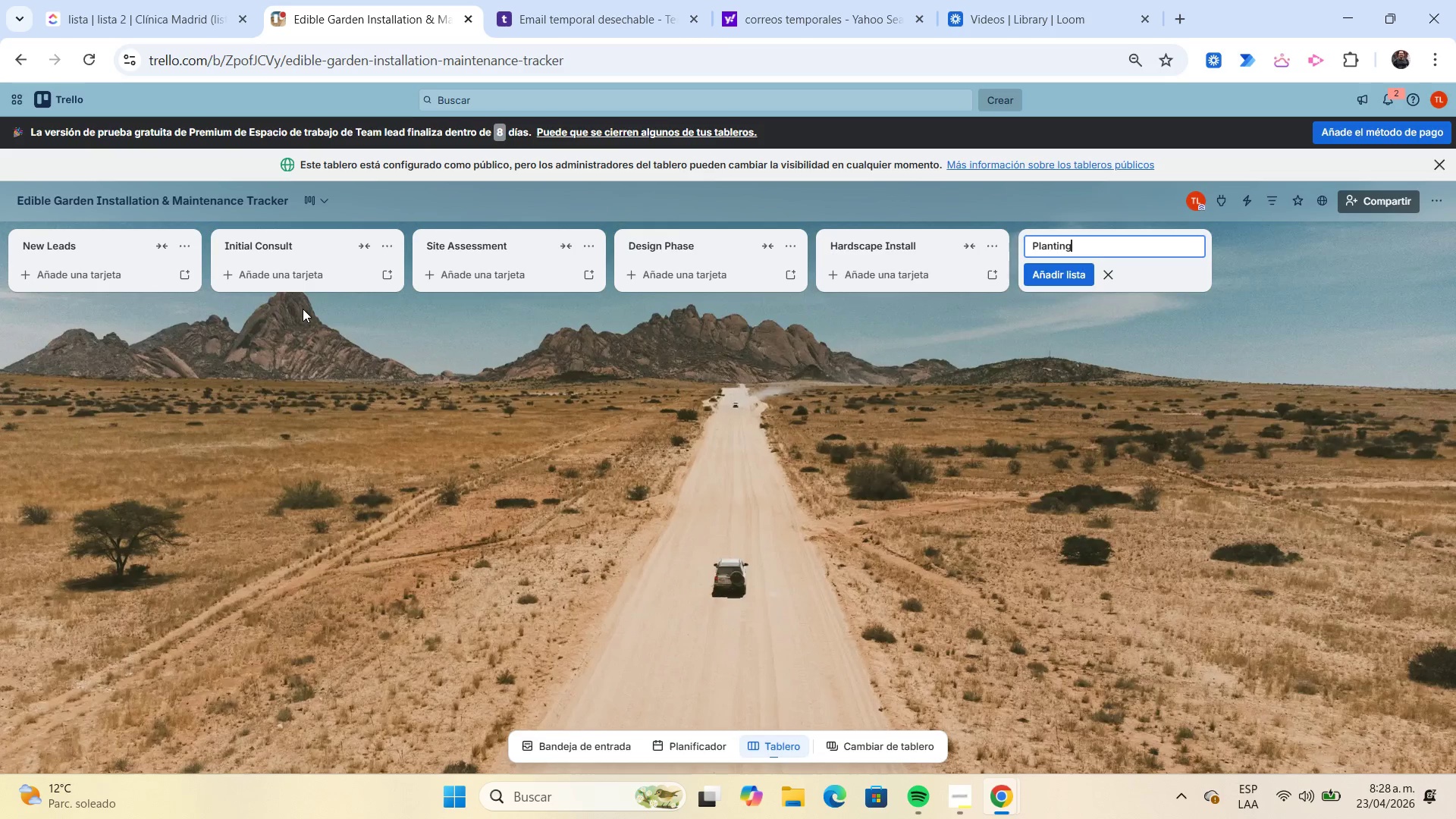 
key(Enter)
 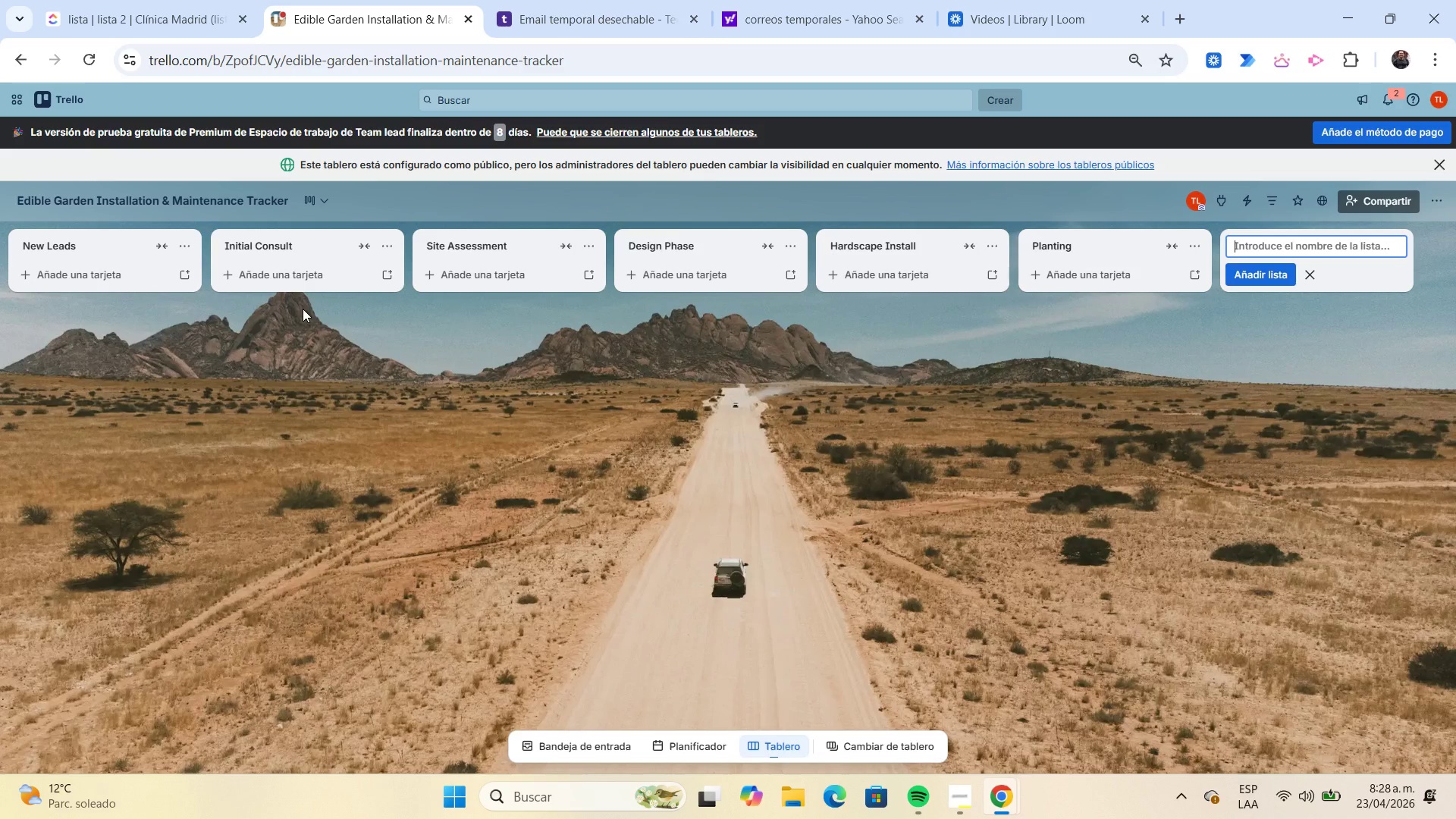 
type(seasonal Maintenance)
 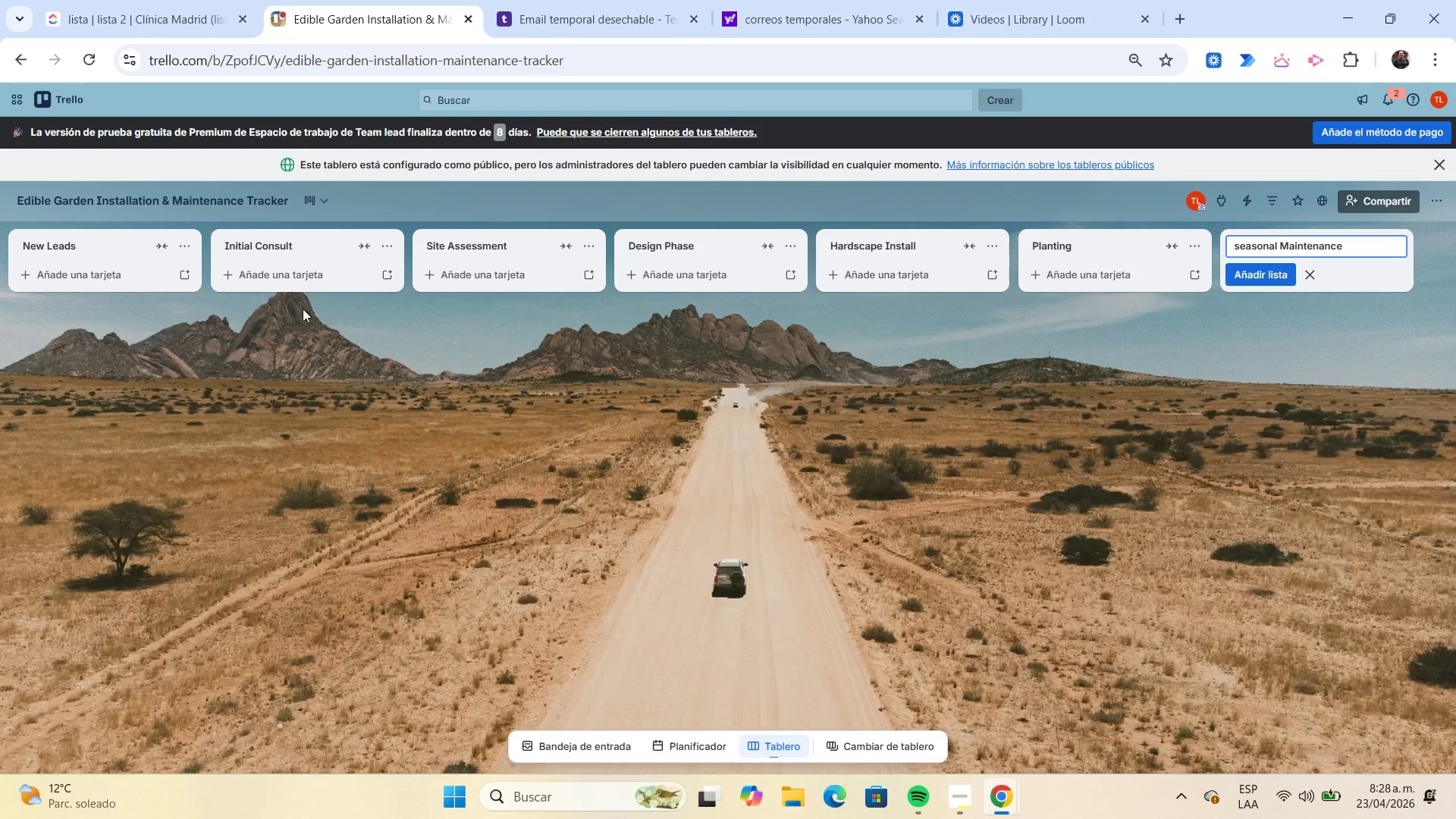 
key(Enter)
 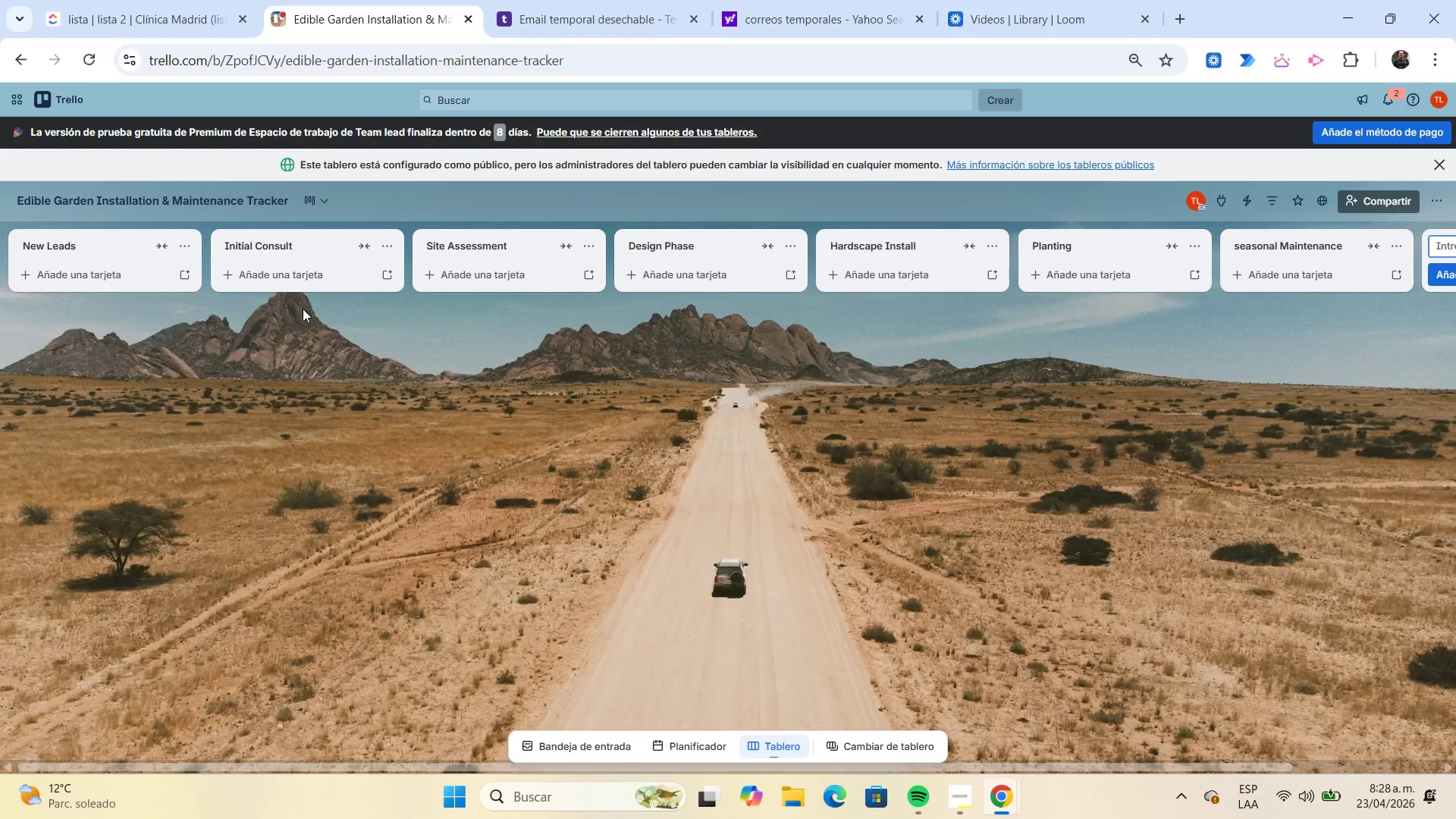 
type(Completed / Archived)
 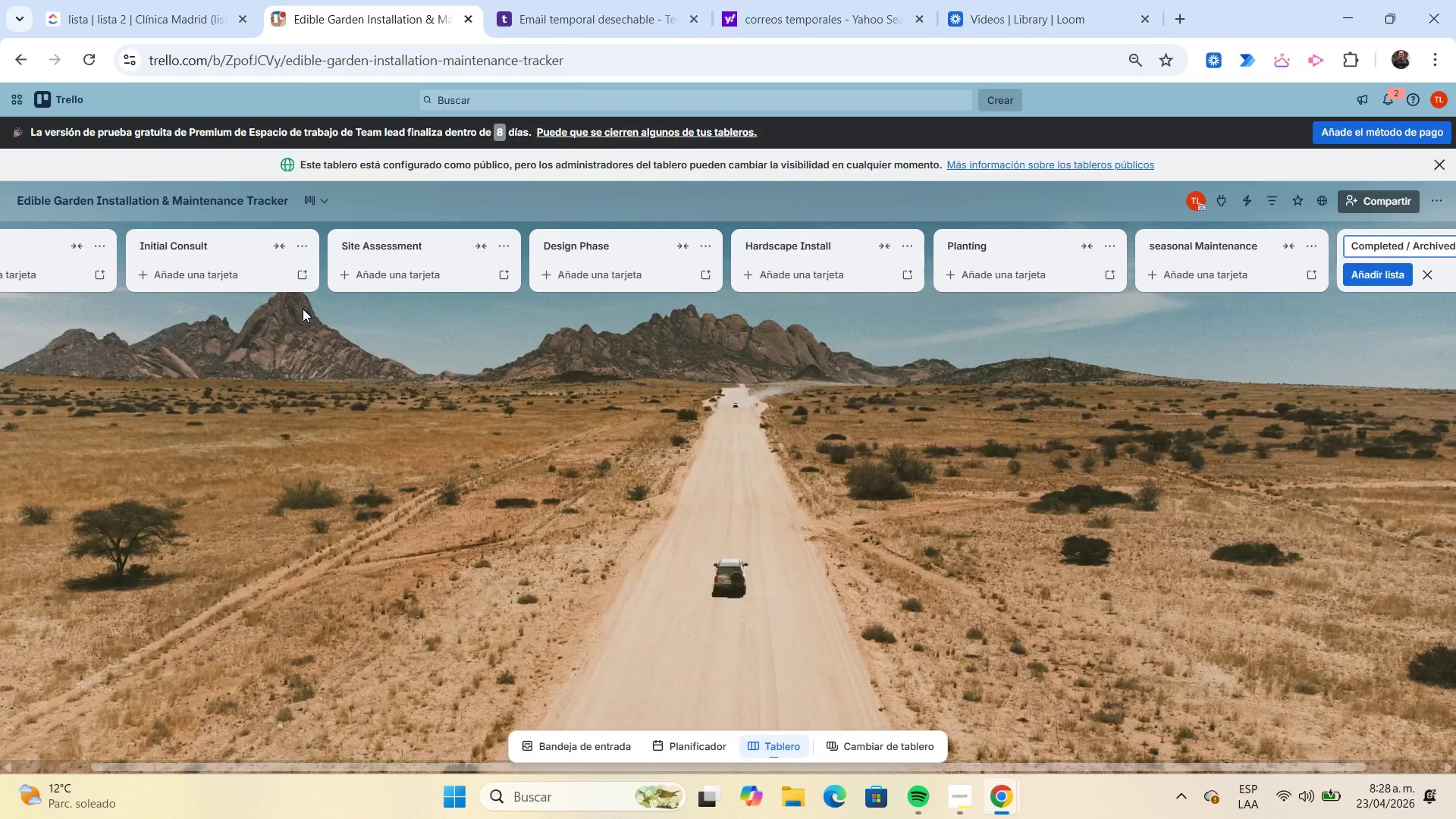 
key(Enter)
 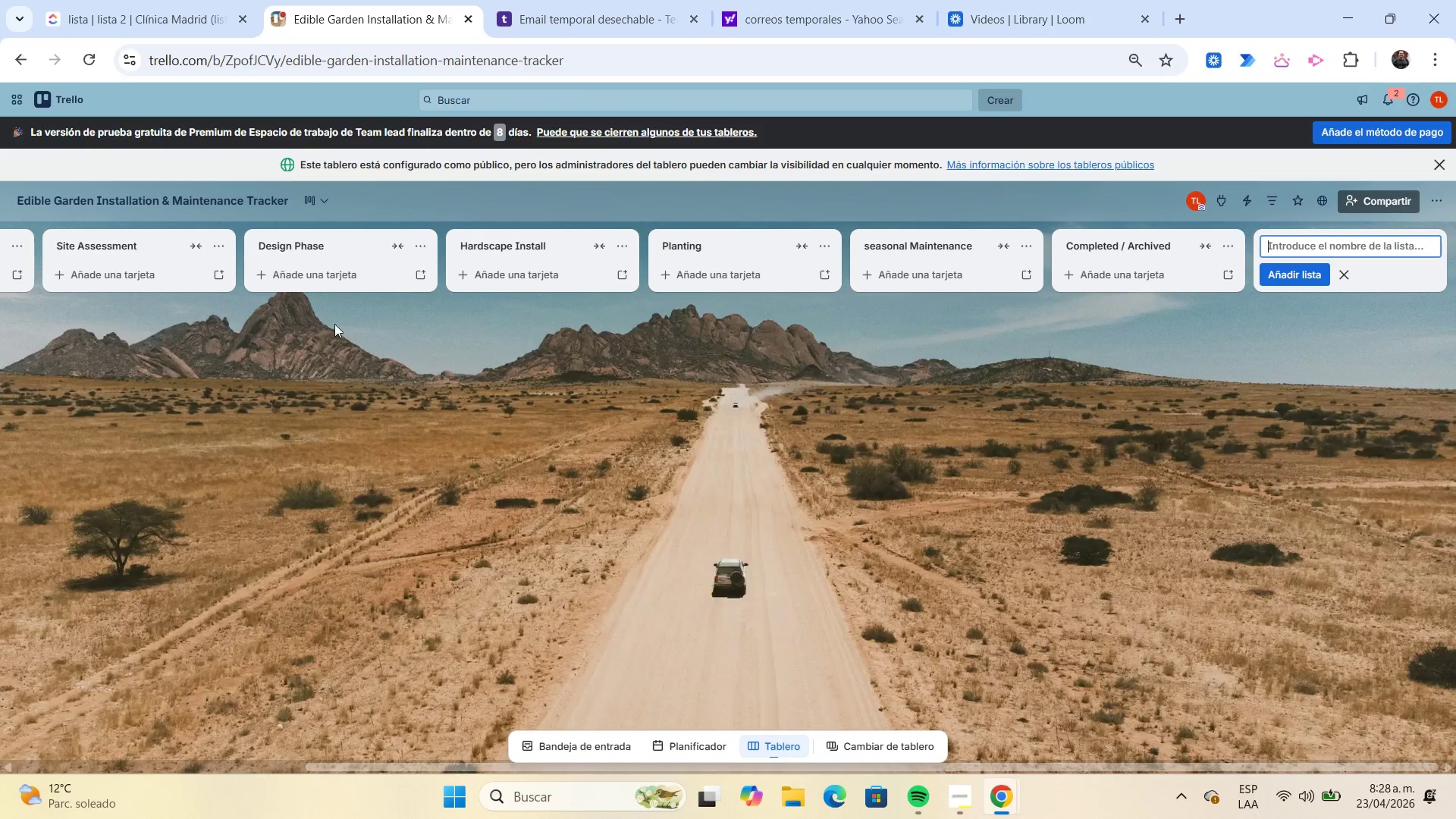 
left_click([430, 315])
 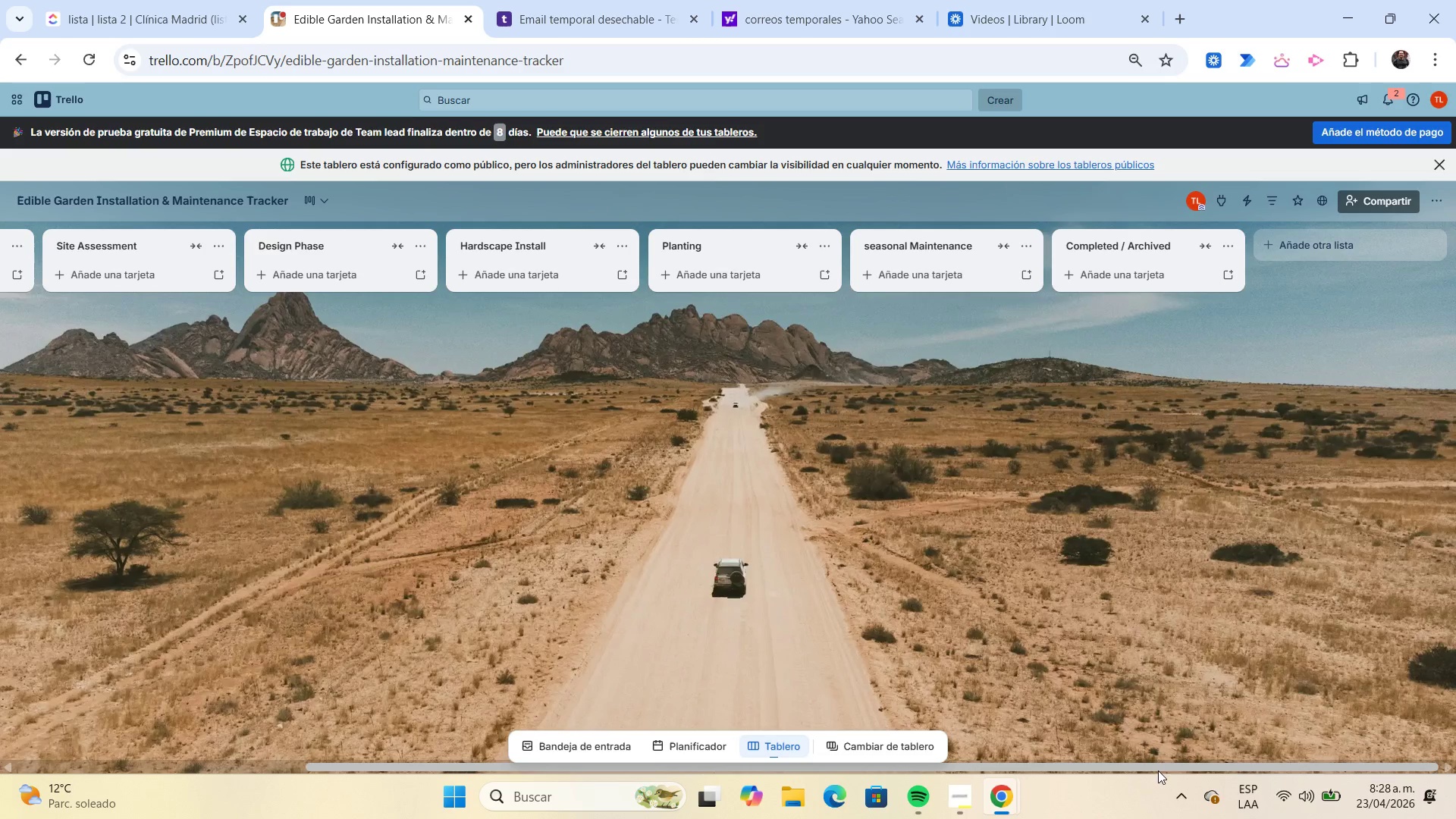 
left_click_drag(start_coordinate=[1155, 770], to_coordinate=[426, 813])
 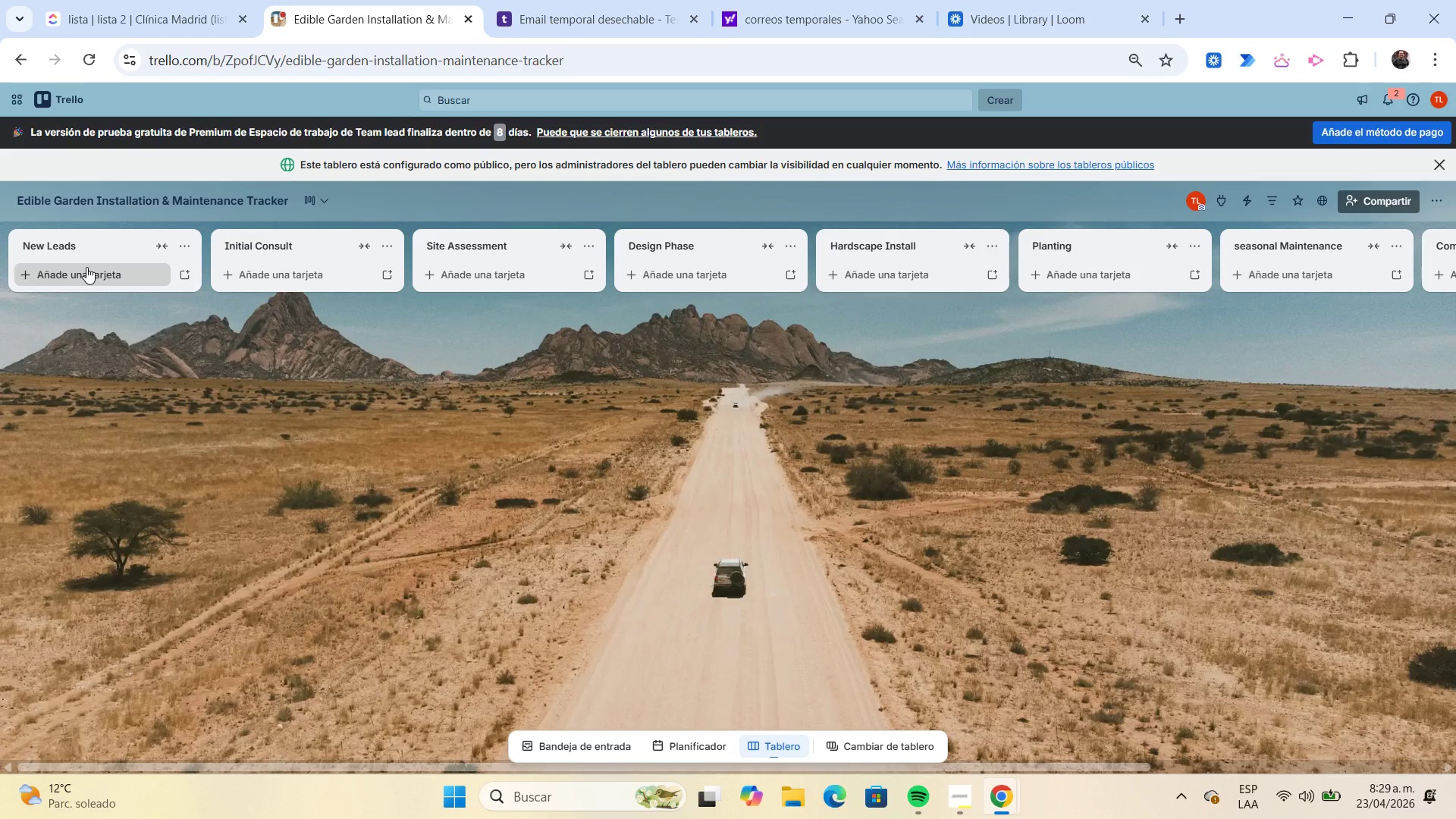 
wait(10.47)
 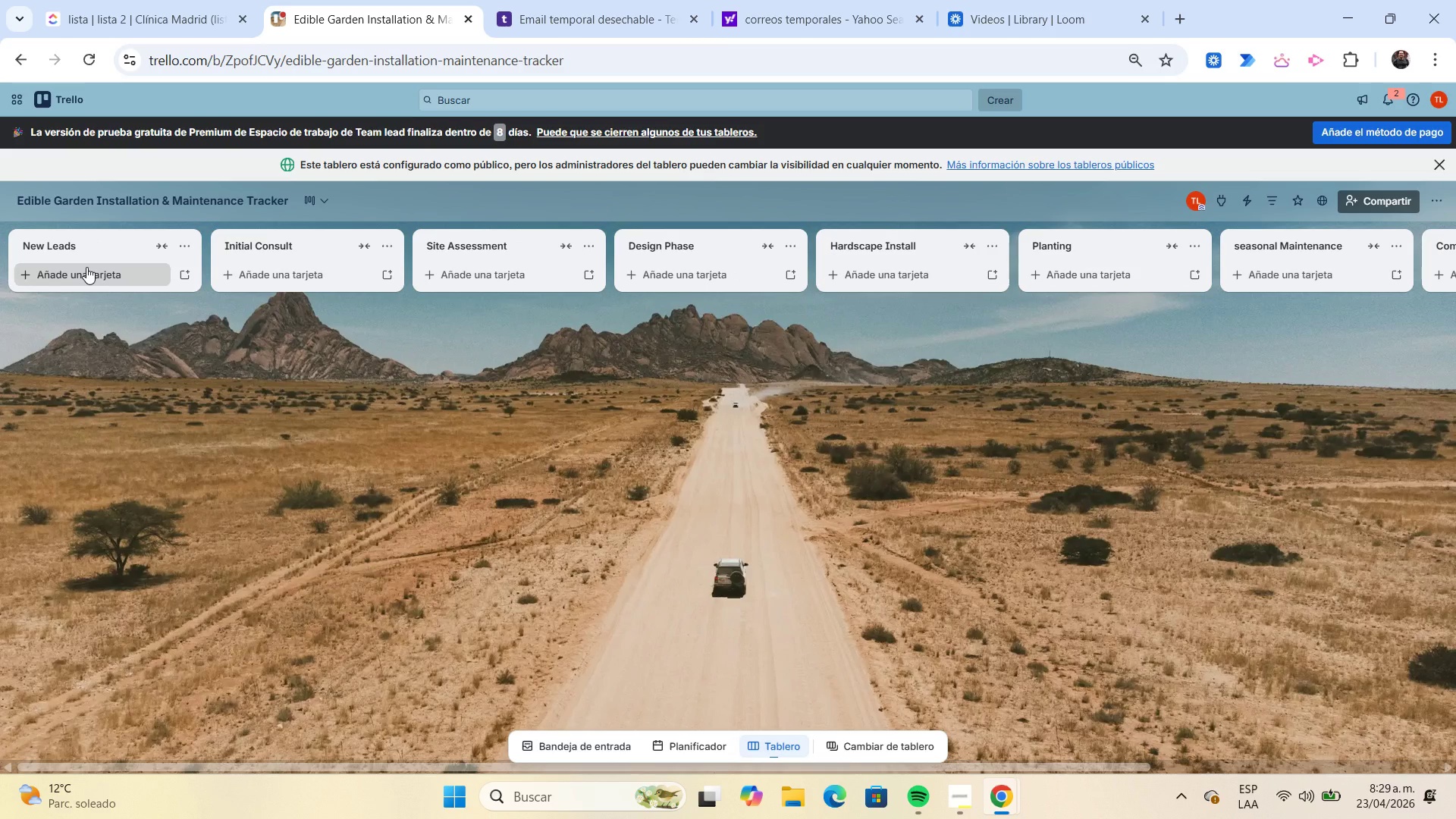 
left_click([86, 274])
 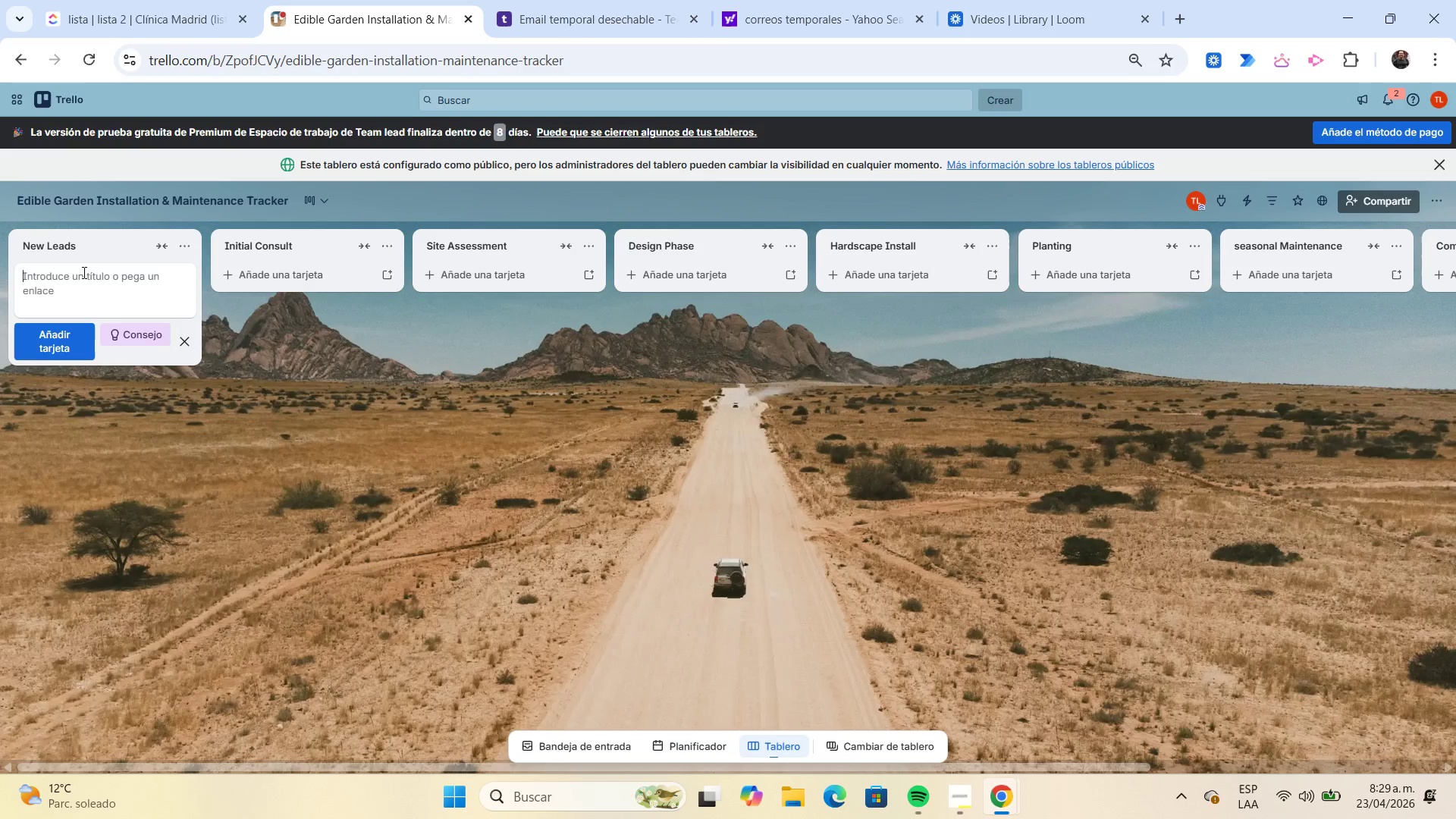 
left_click([83, 272])
 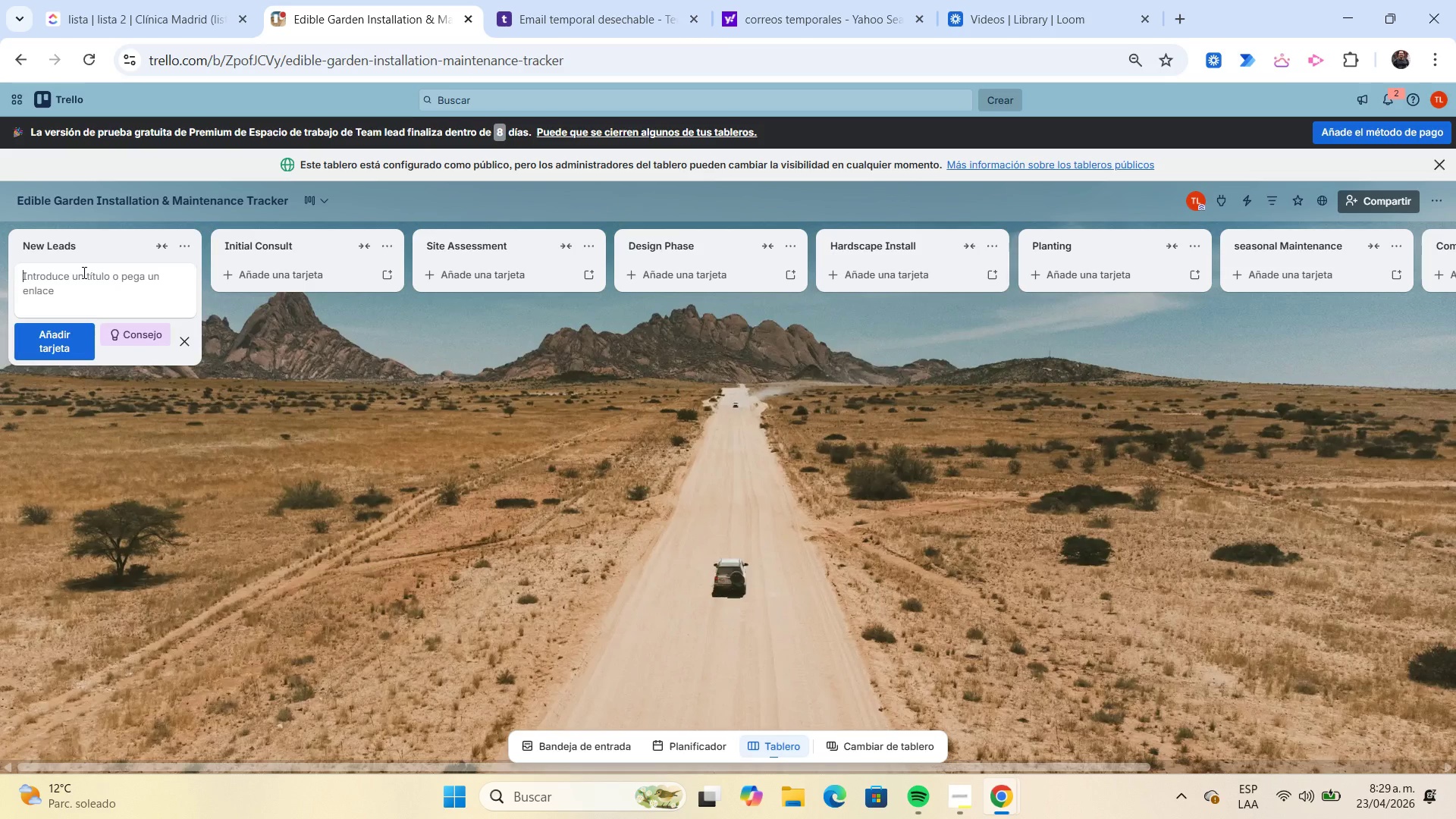 
type(tt)
 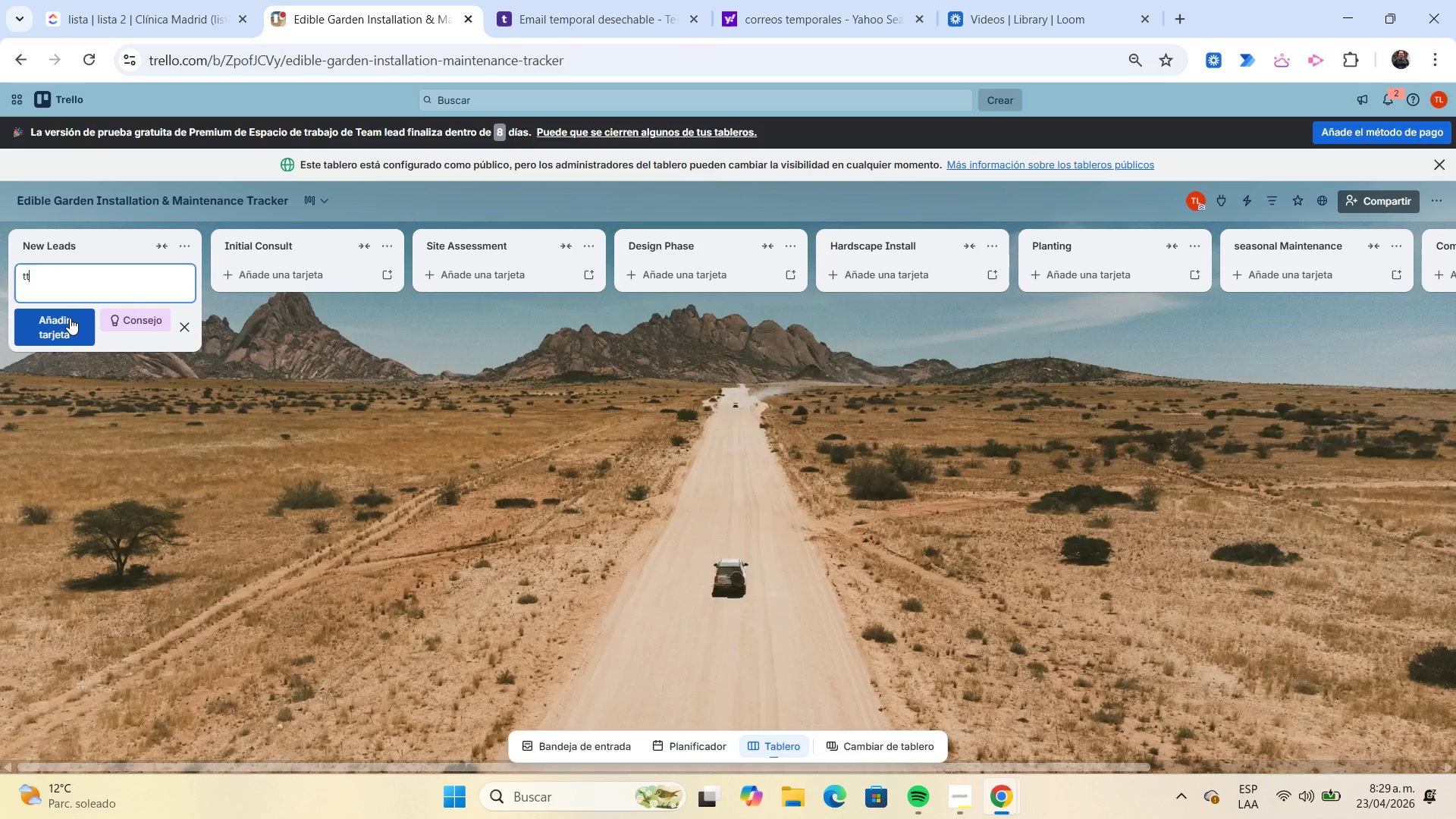 
left_click([69, 322])
 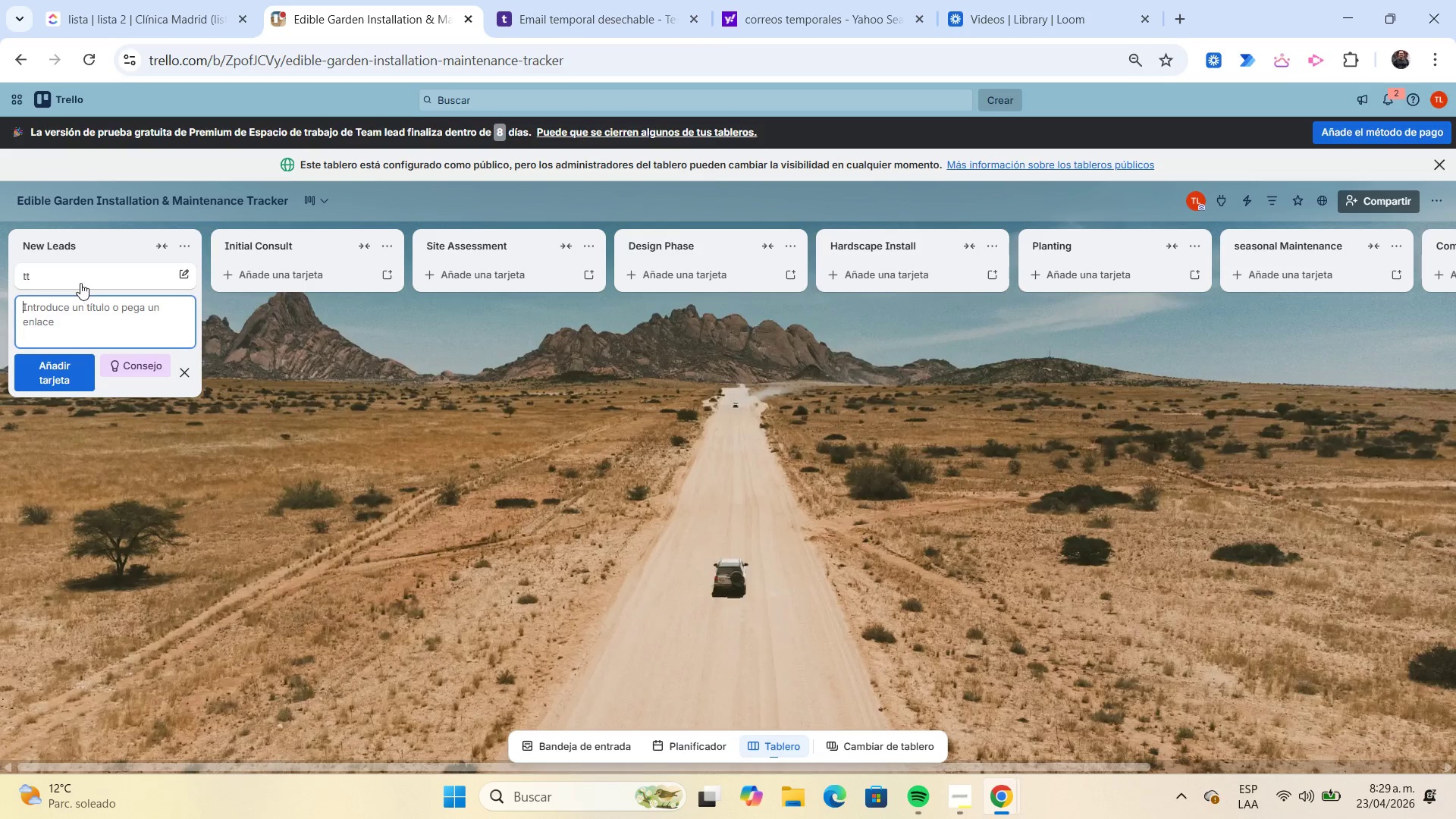 
left_click([80, 281])
 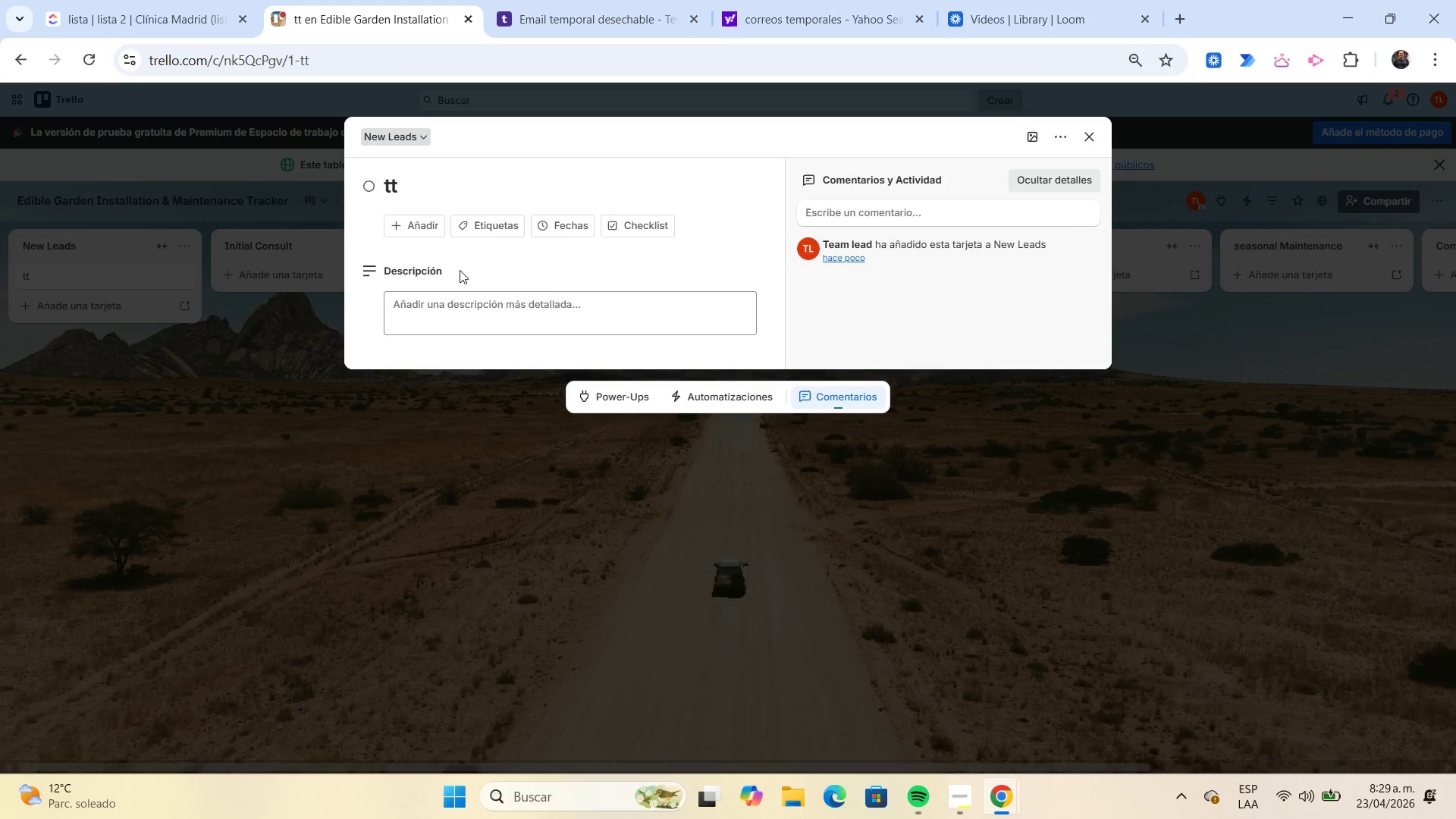 
left_click([482, 231])
 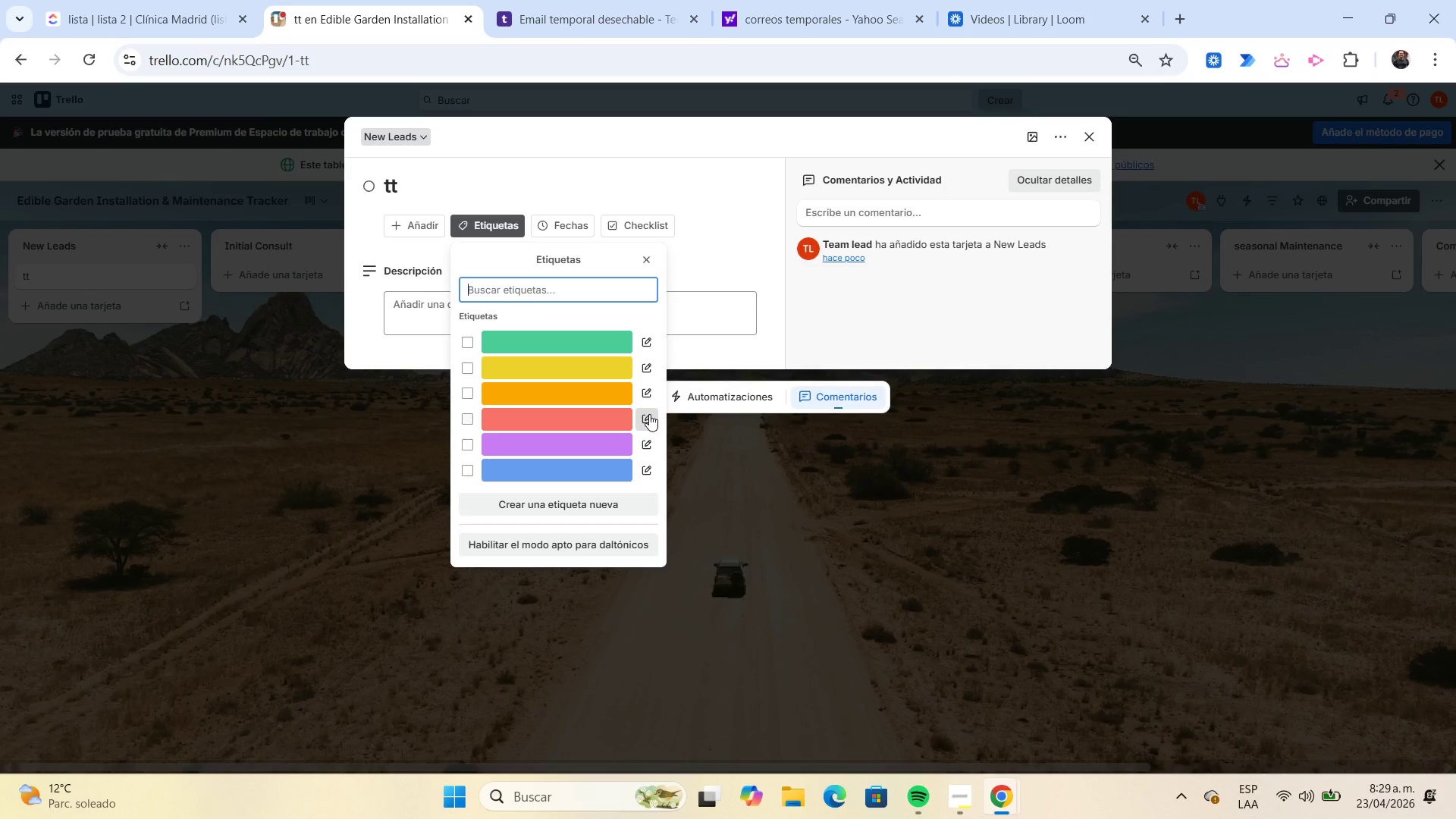 
left_click([649, 414])
 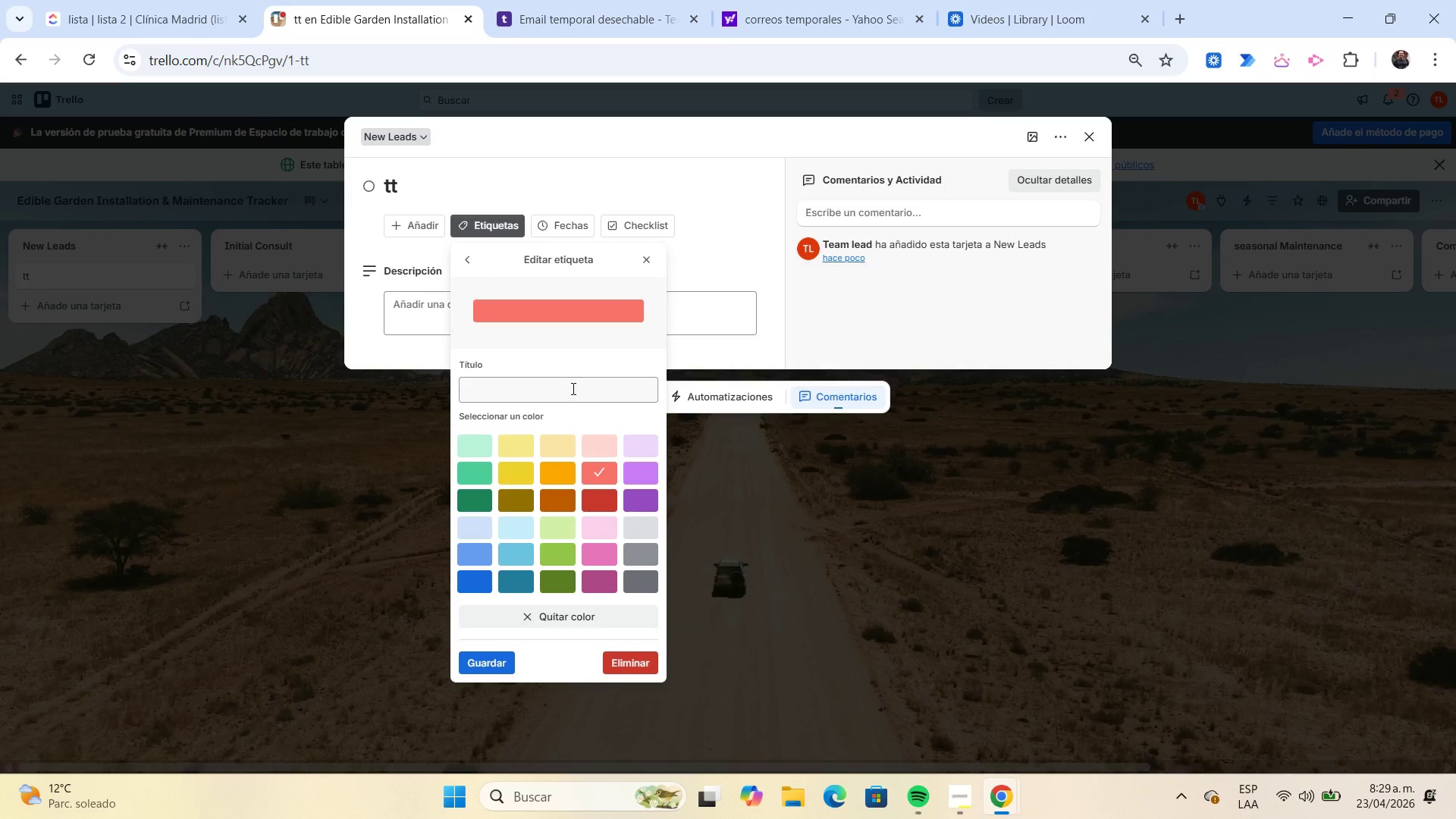 
left_click([558, 377])
 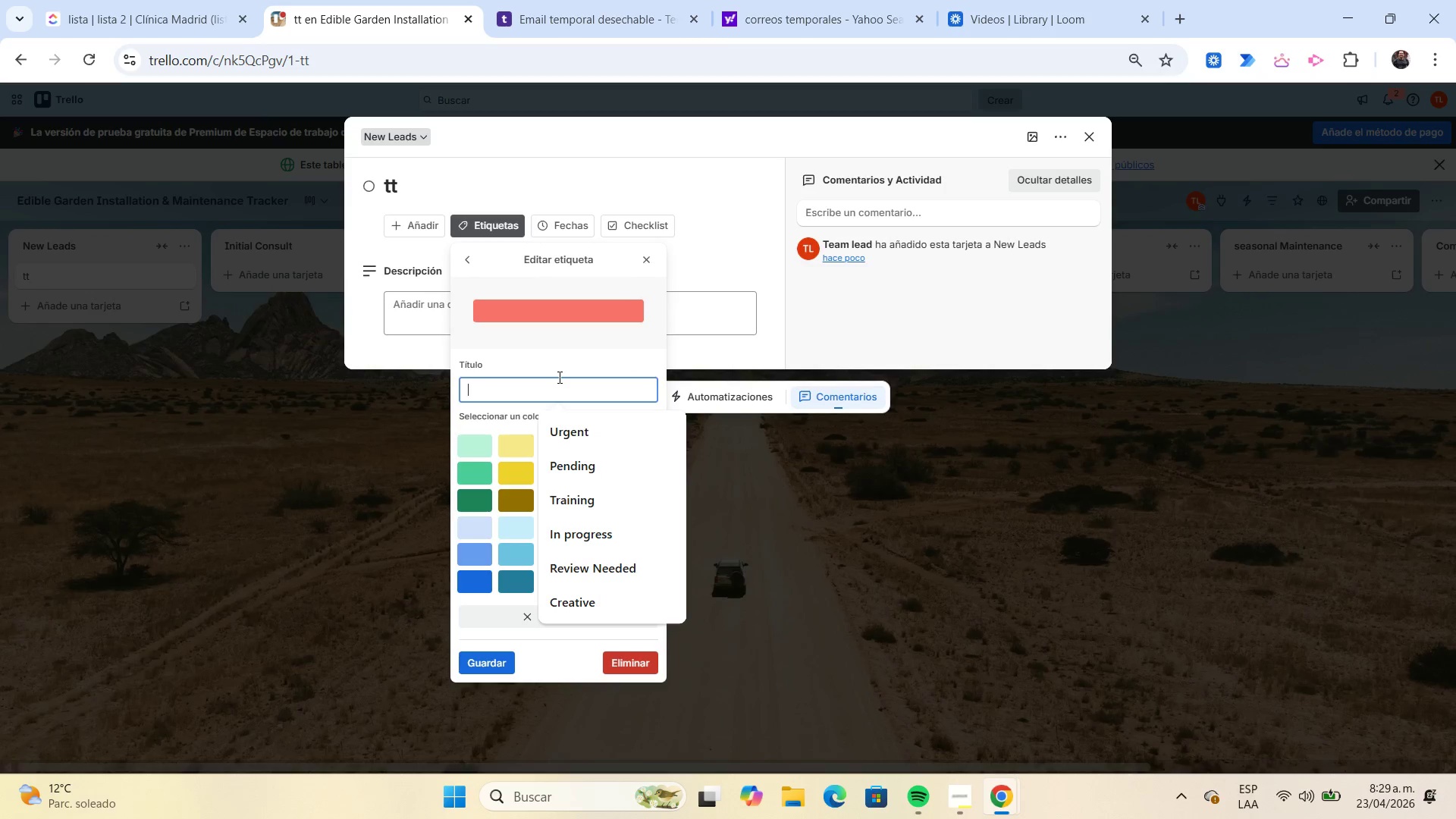 
type(High)
 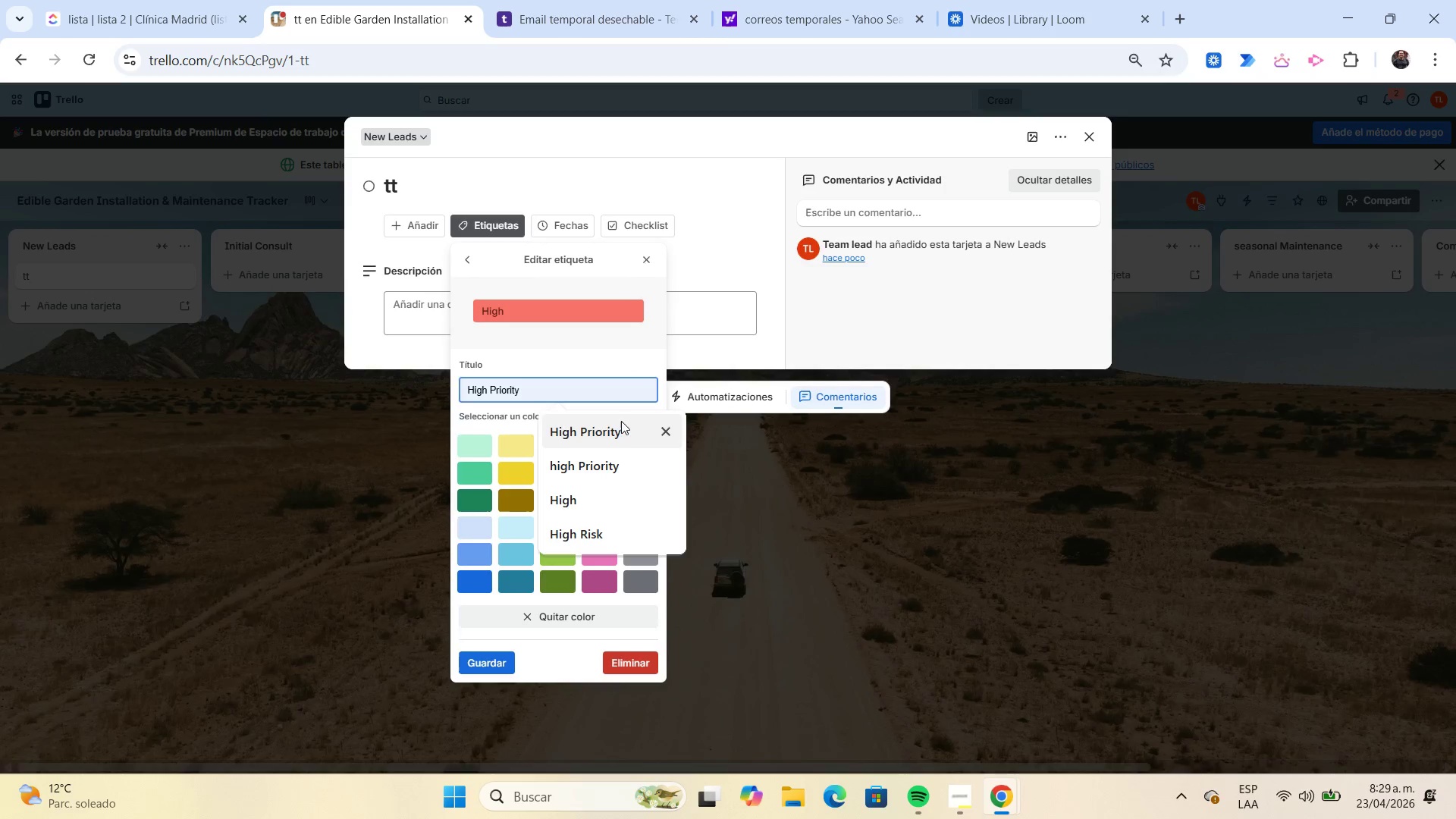 
left_click([620, 438])
 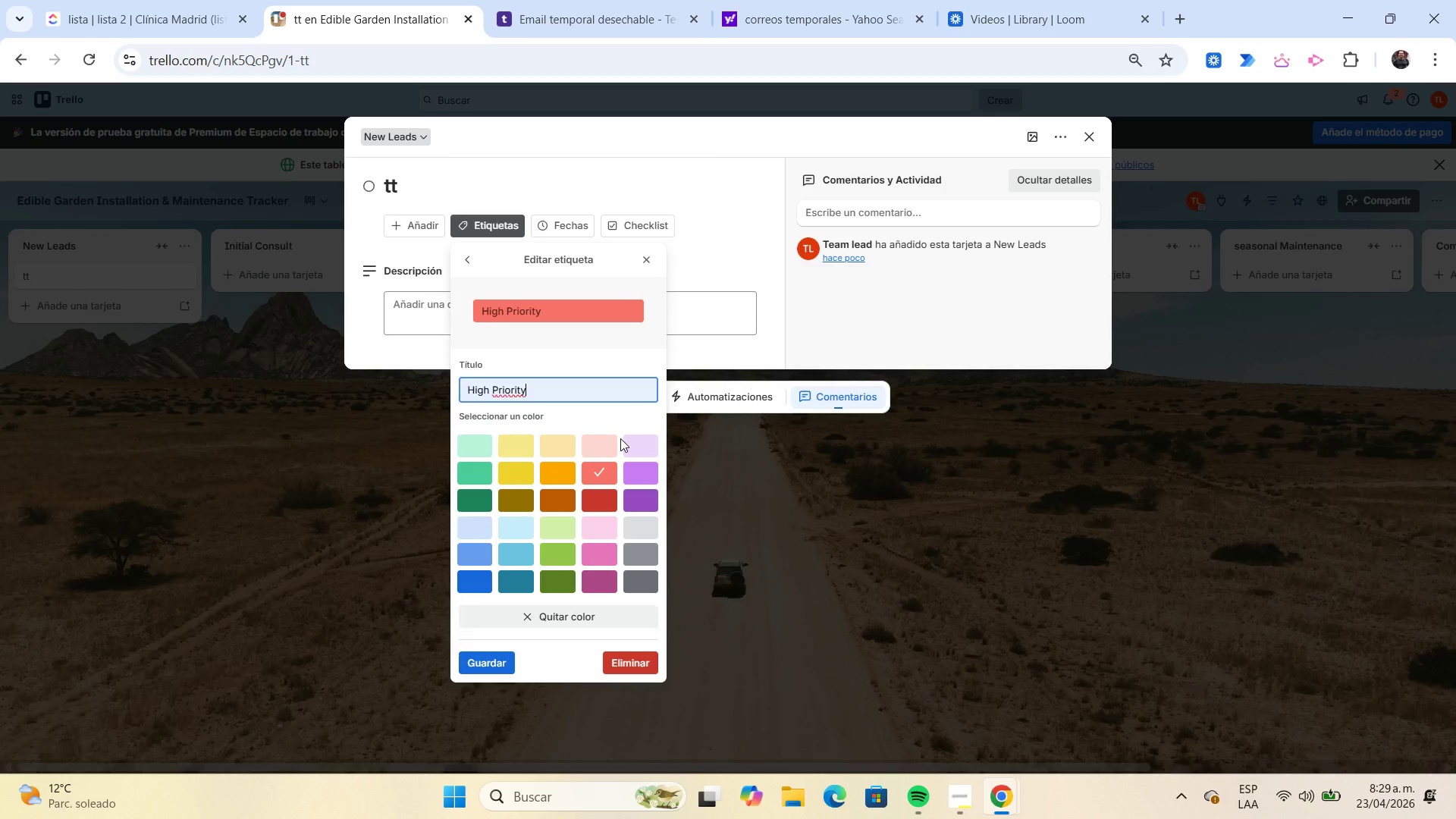 
key(Enter)
 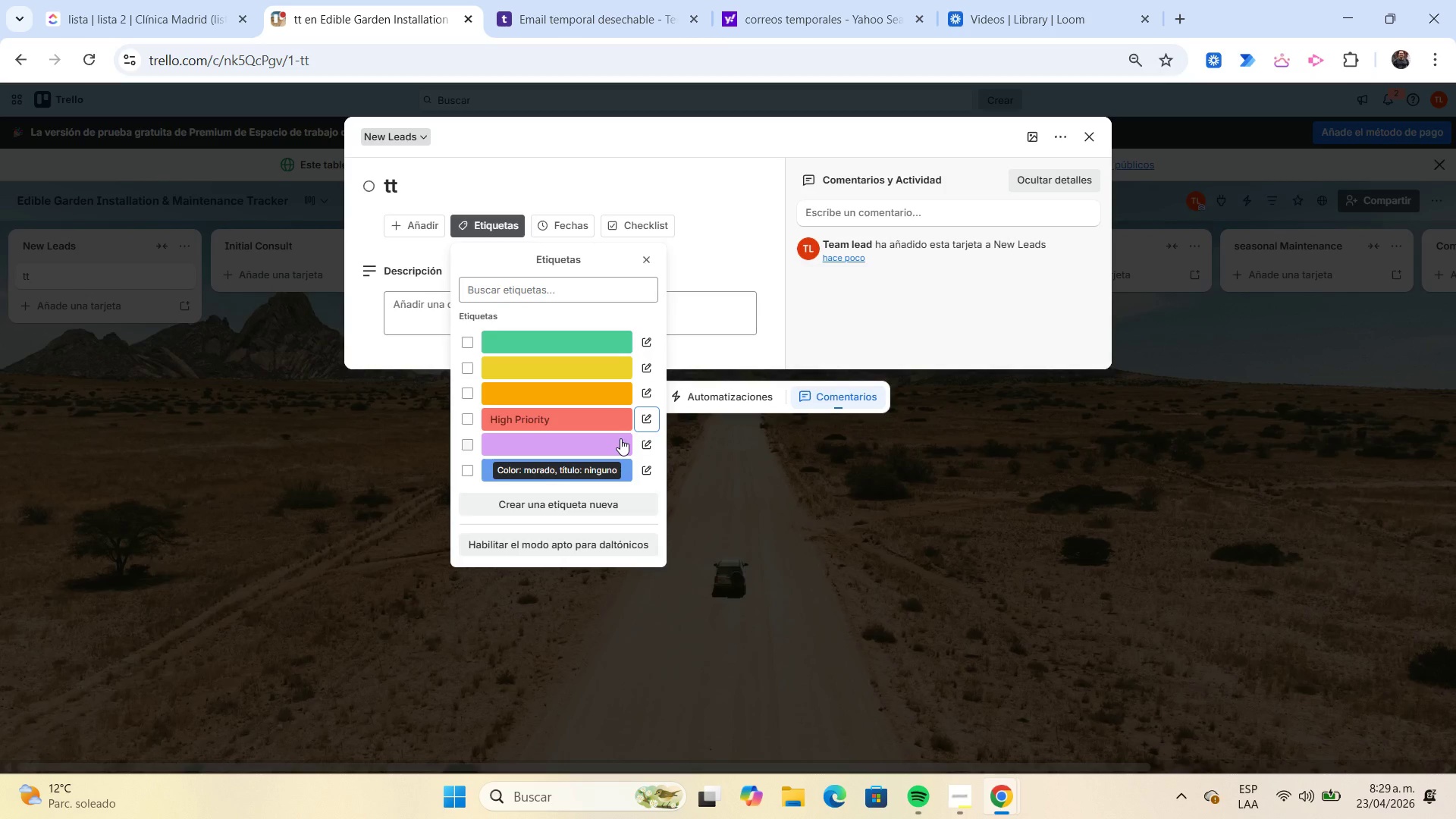 
mouse_move([607, 386])
 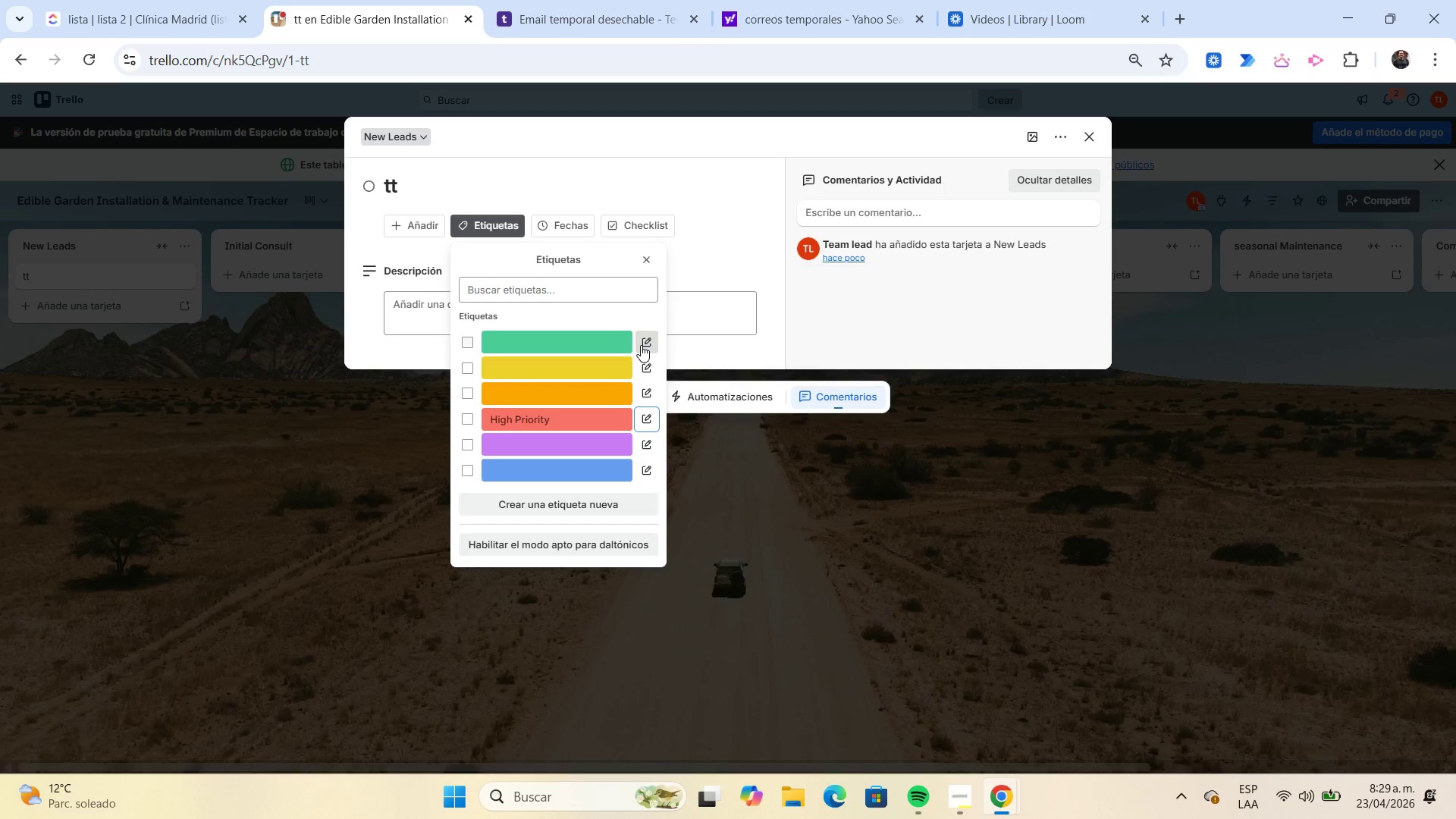 
left_click([641, 345])
 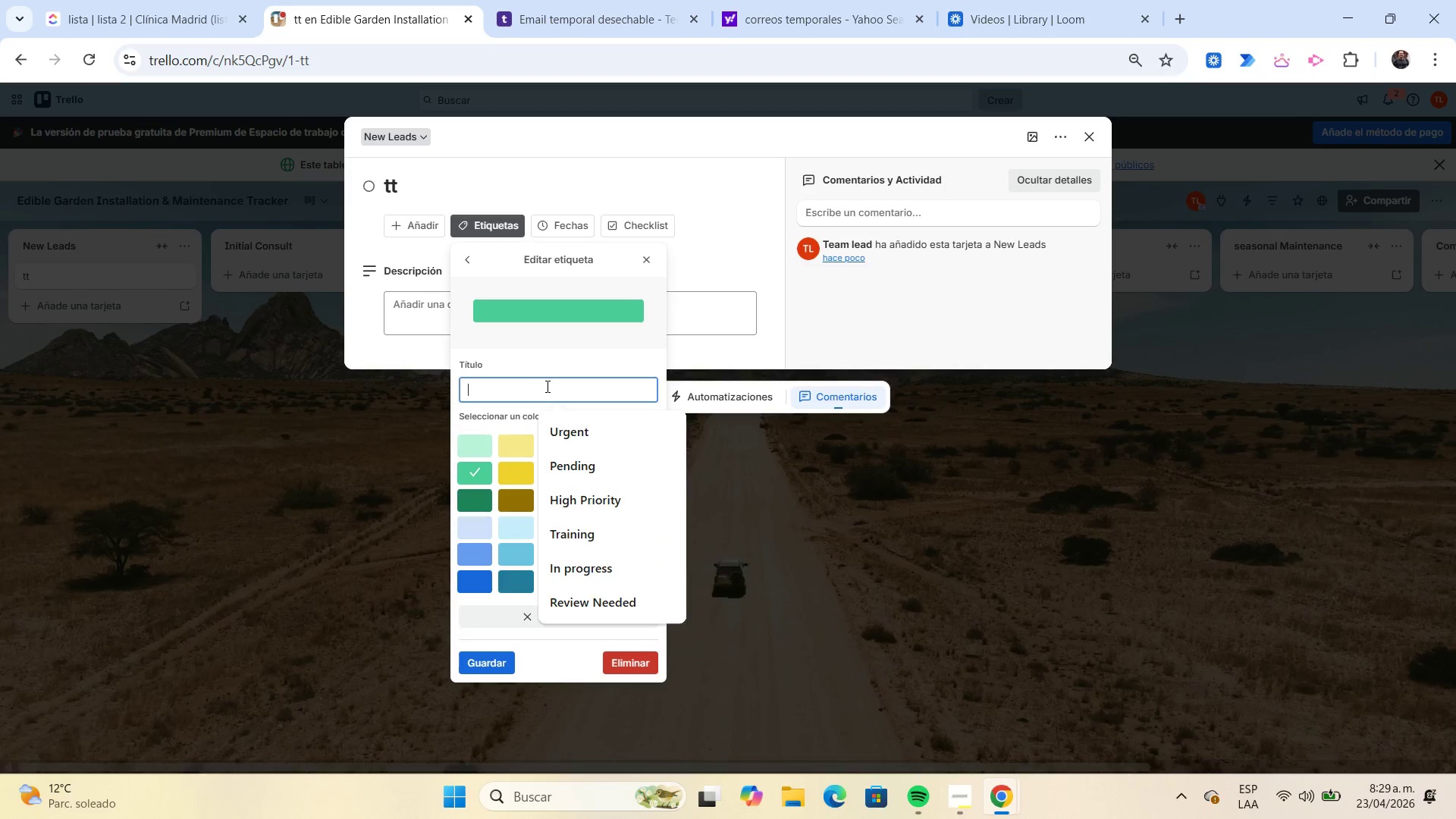 
type(Organic Only)
 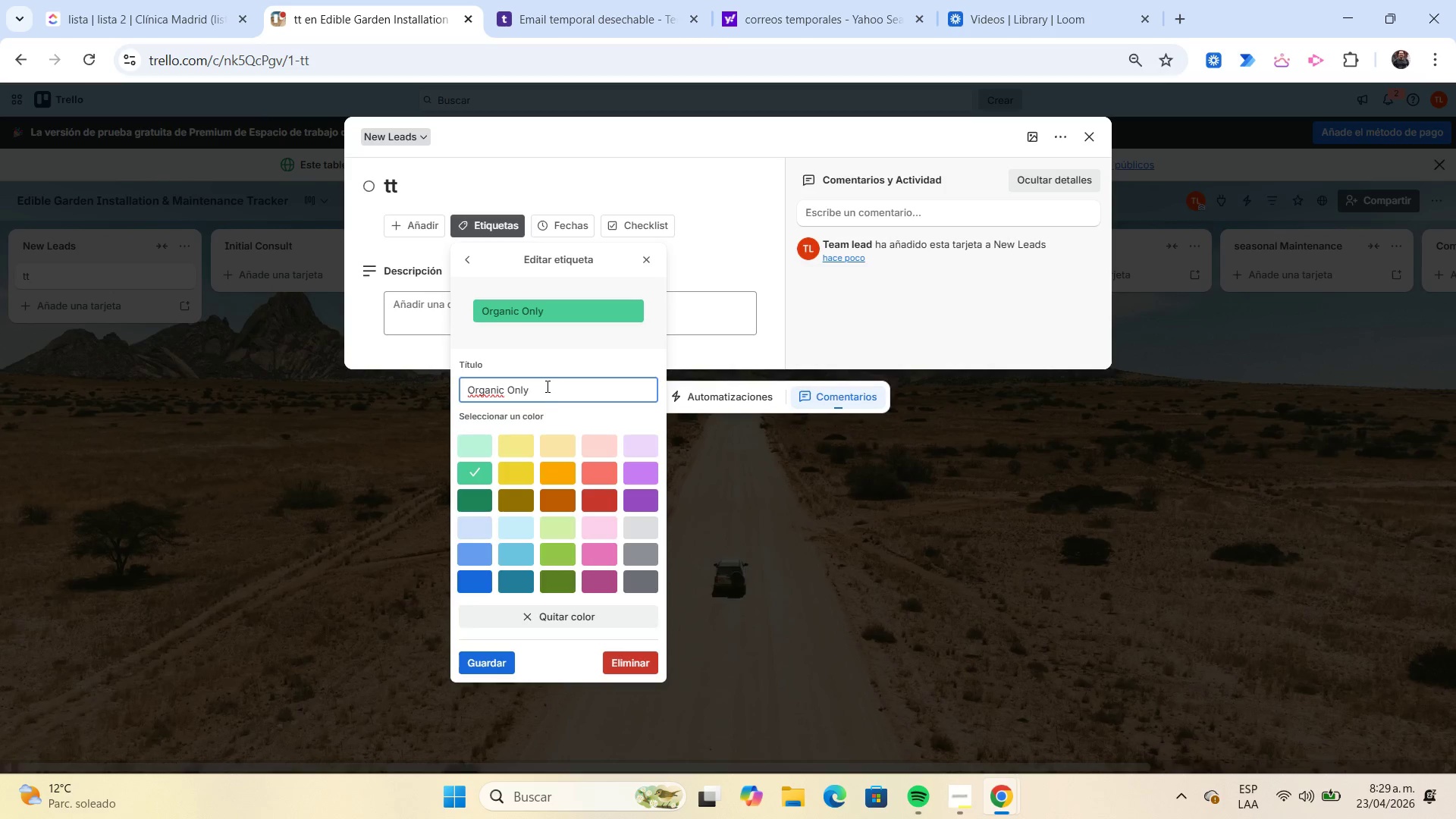 
key(Enter)
 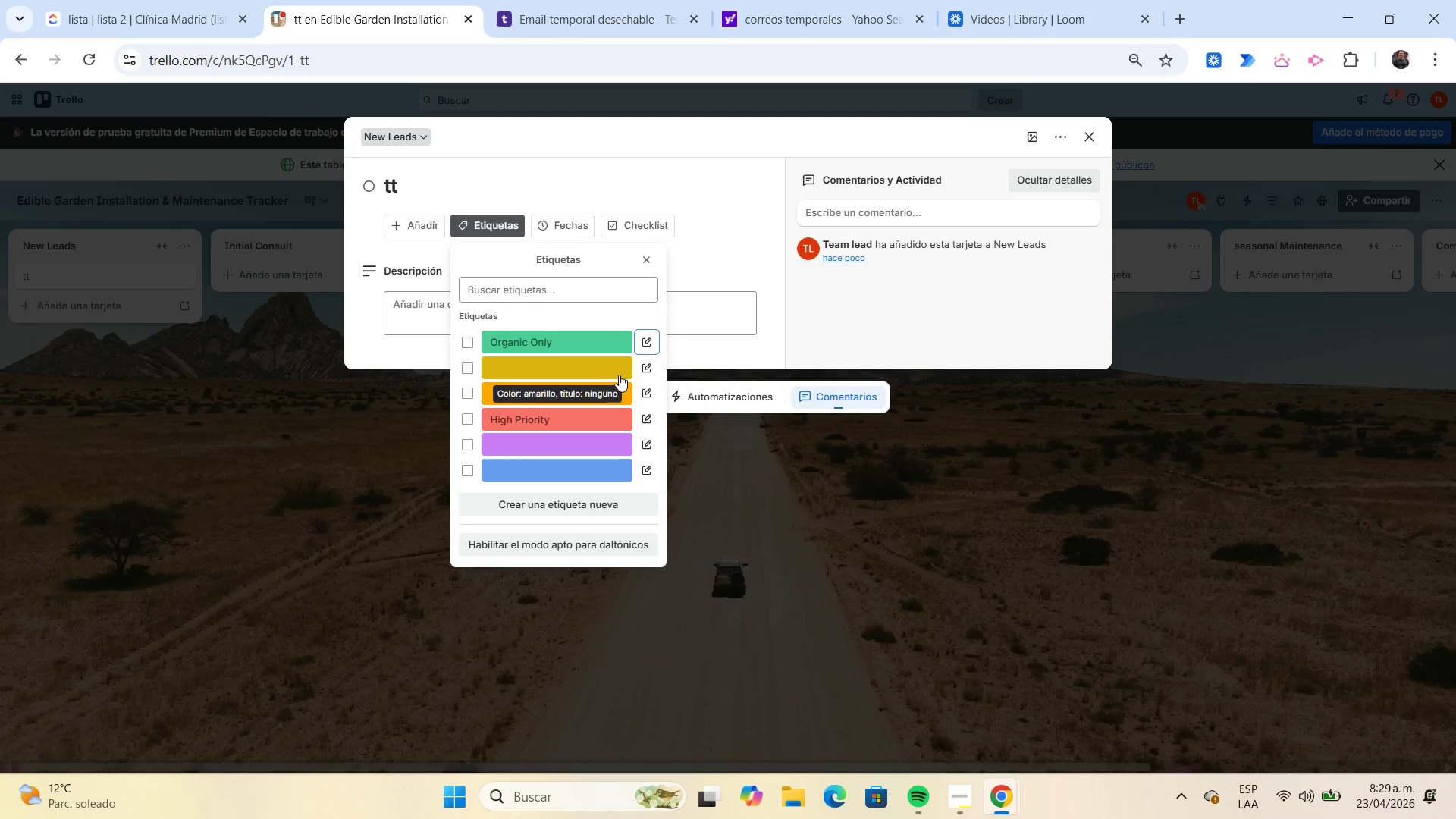 
left_click([649, 364])
 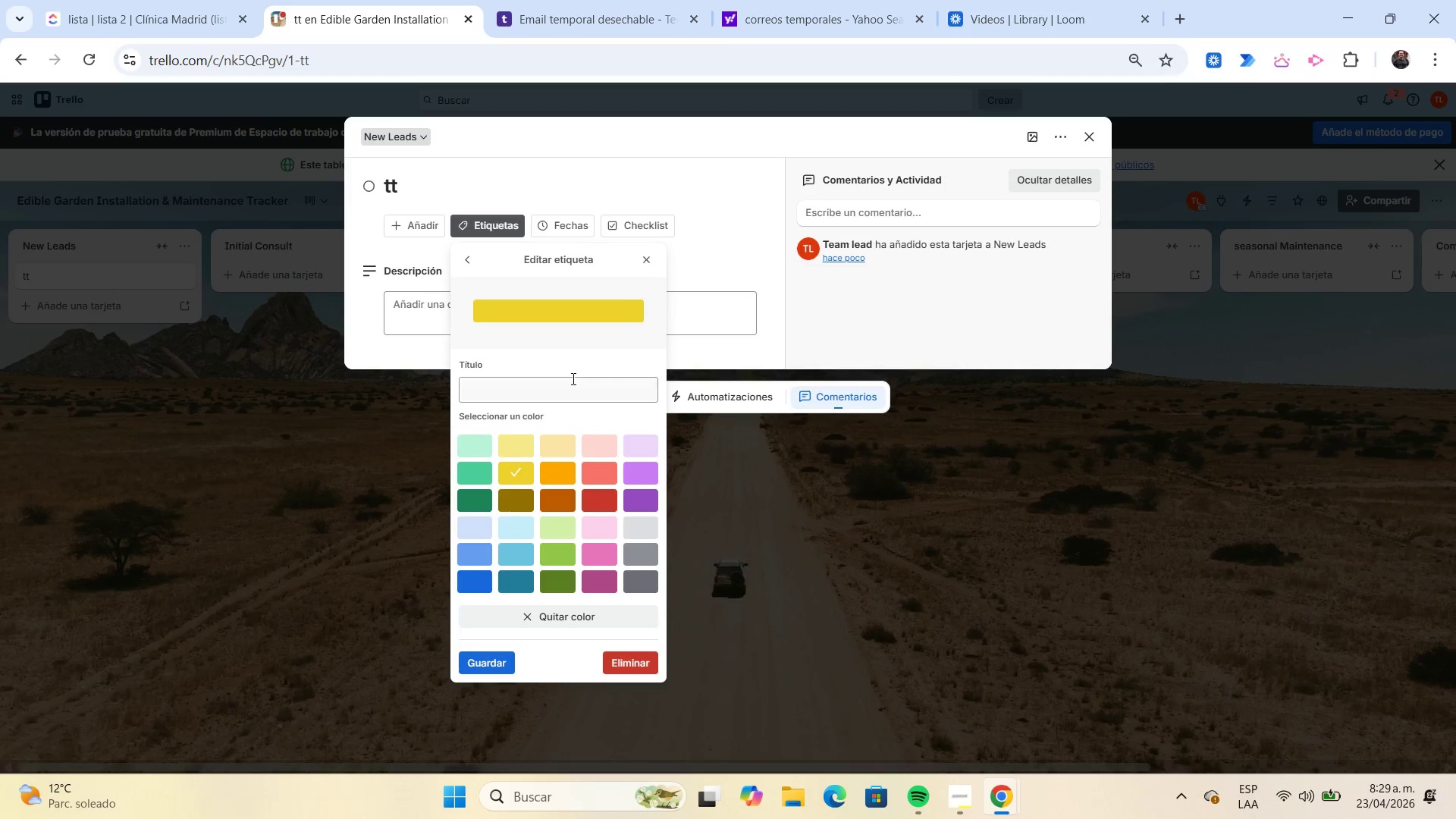 
left_click([572, 378])
 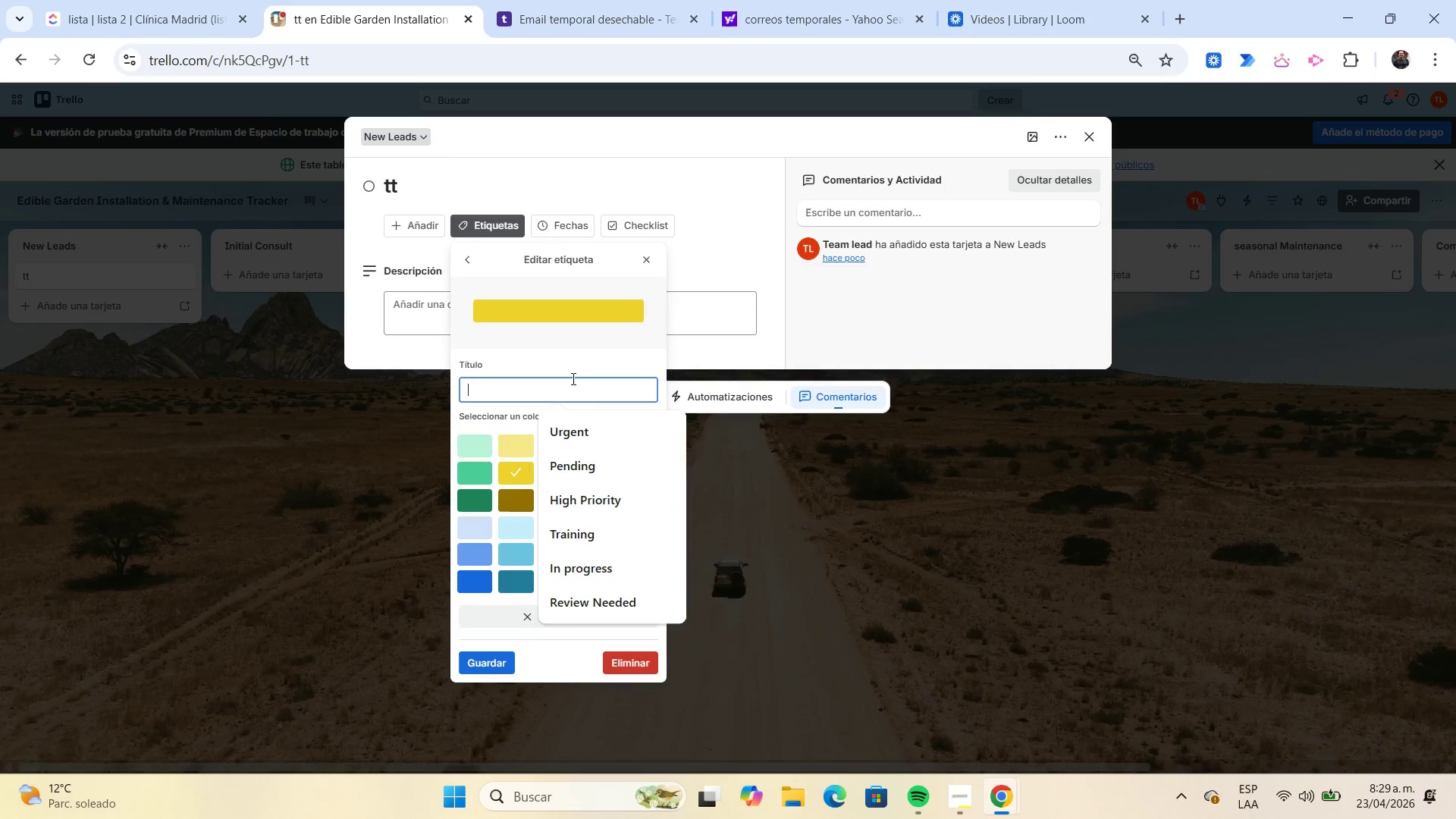 
type(Pest Alert)
 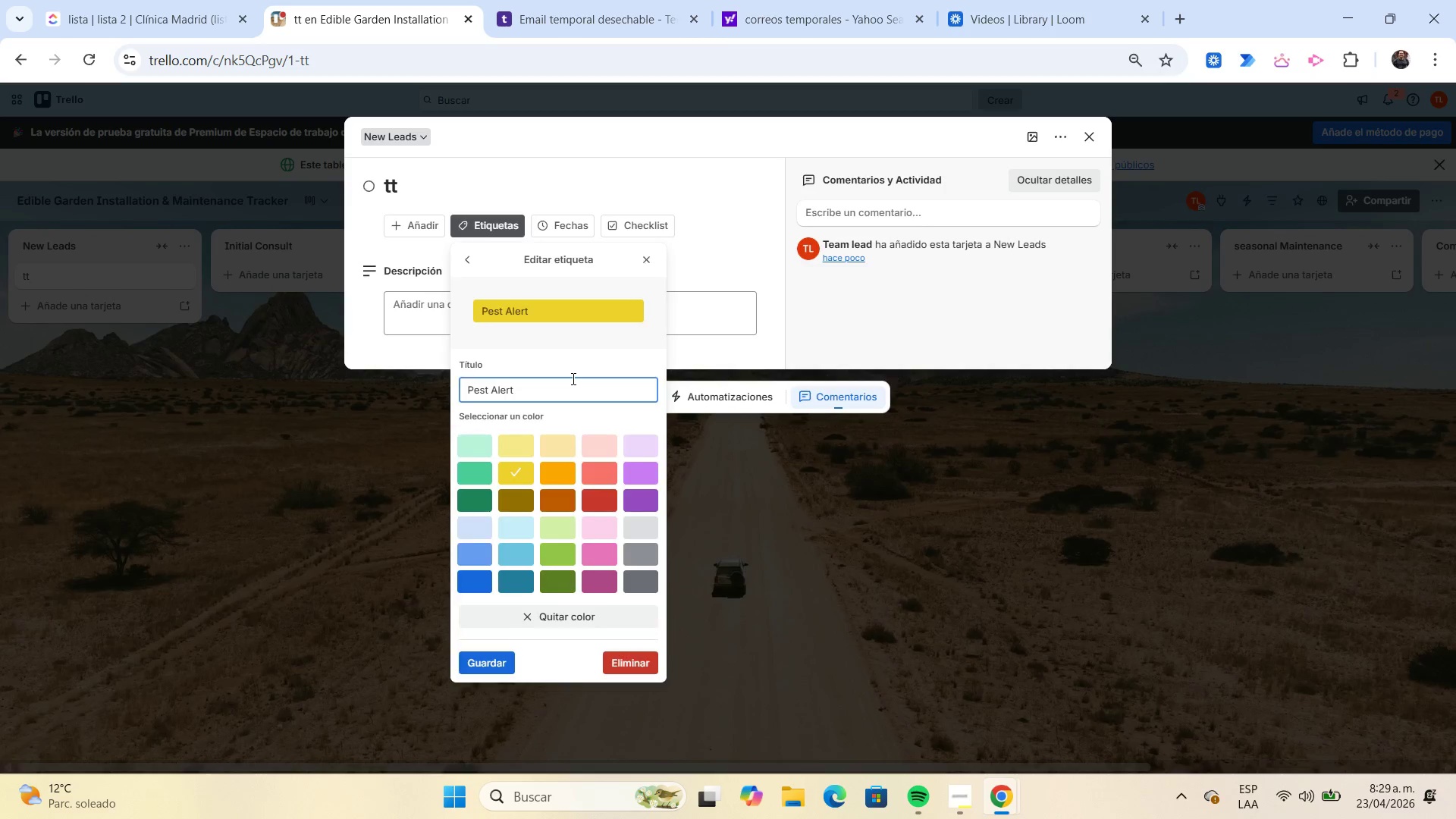 
key(Enter)
 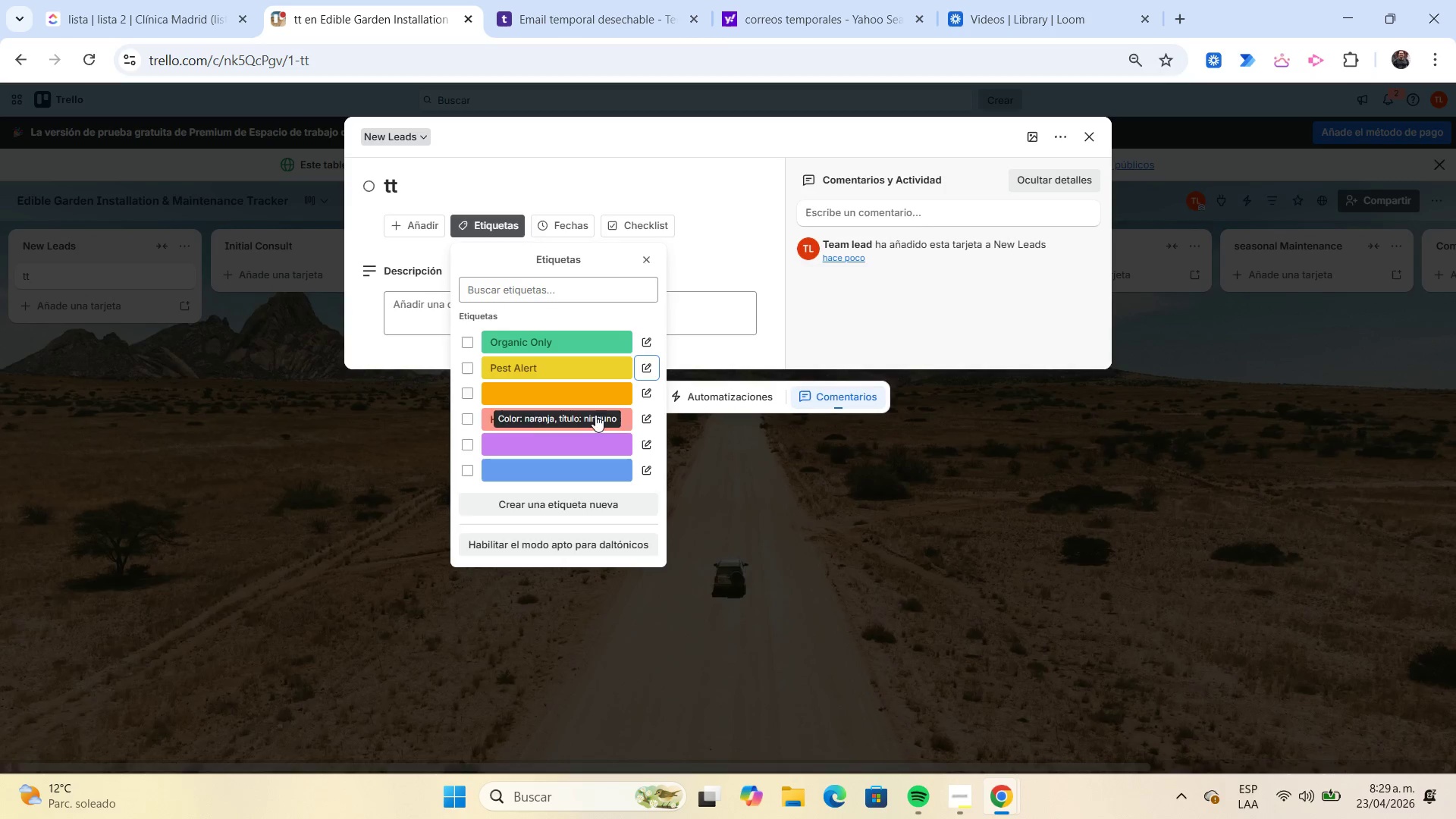 
left_click([645, 466])
 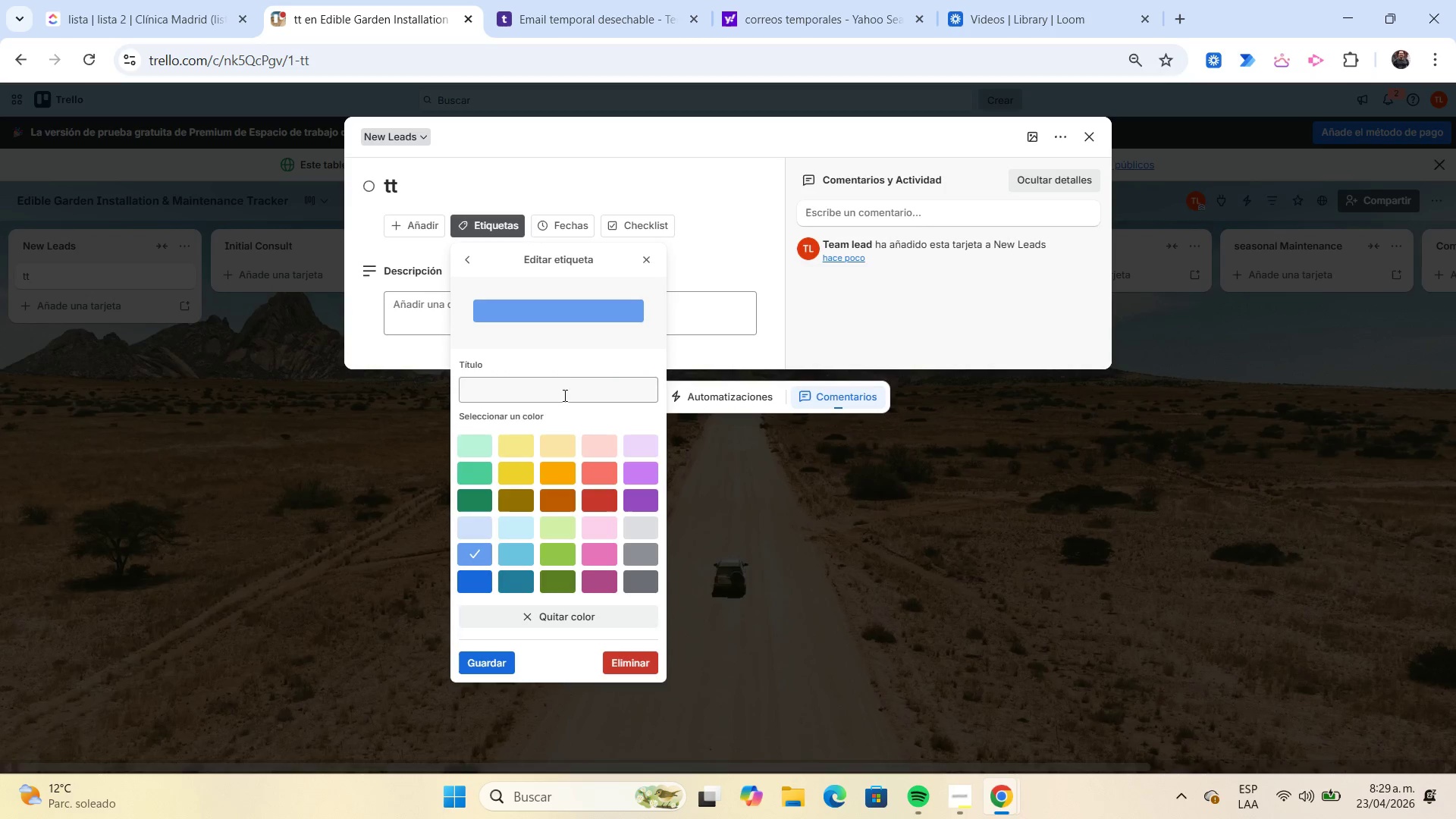 
left_click([561, 393])
 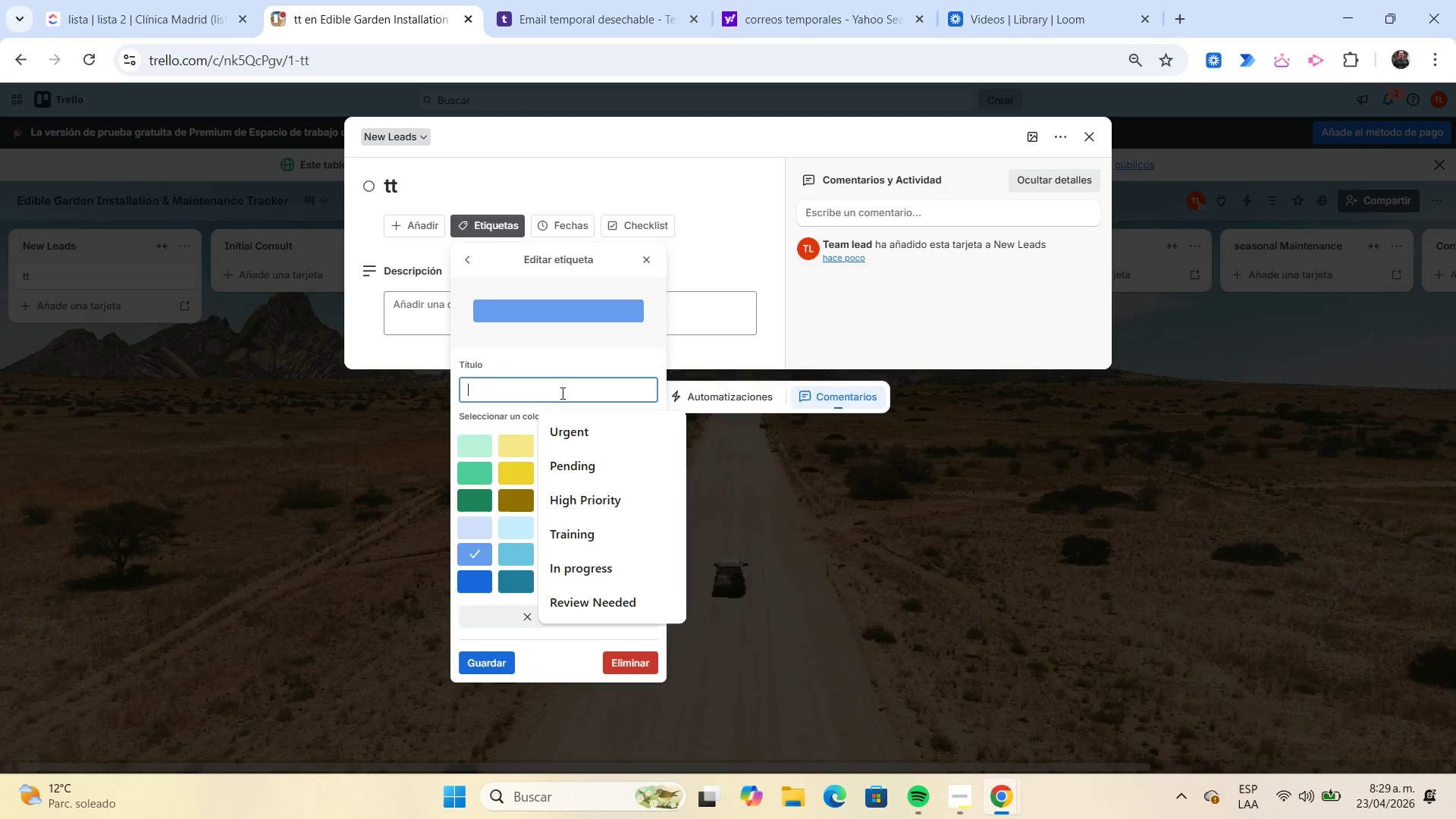 
key(Shift+ShiftLeft)
 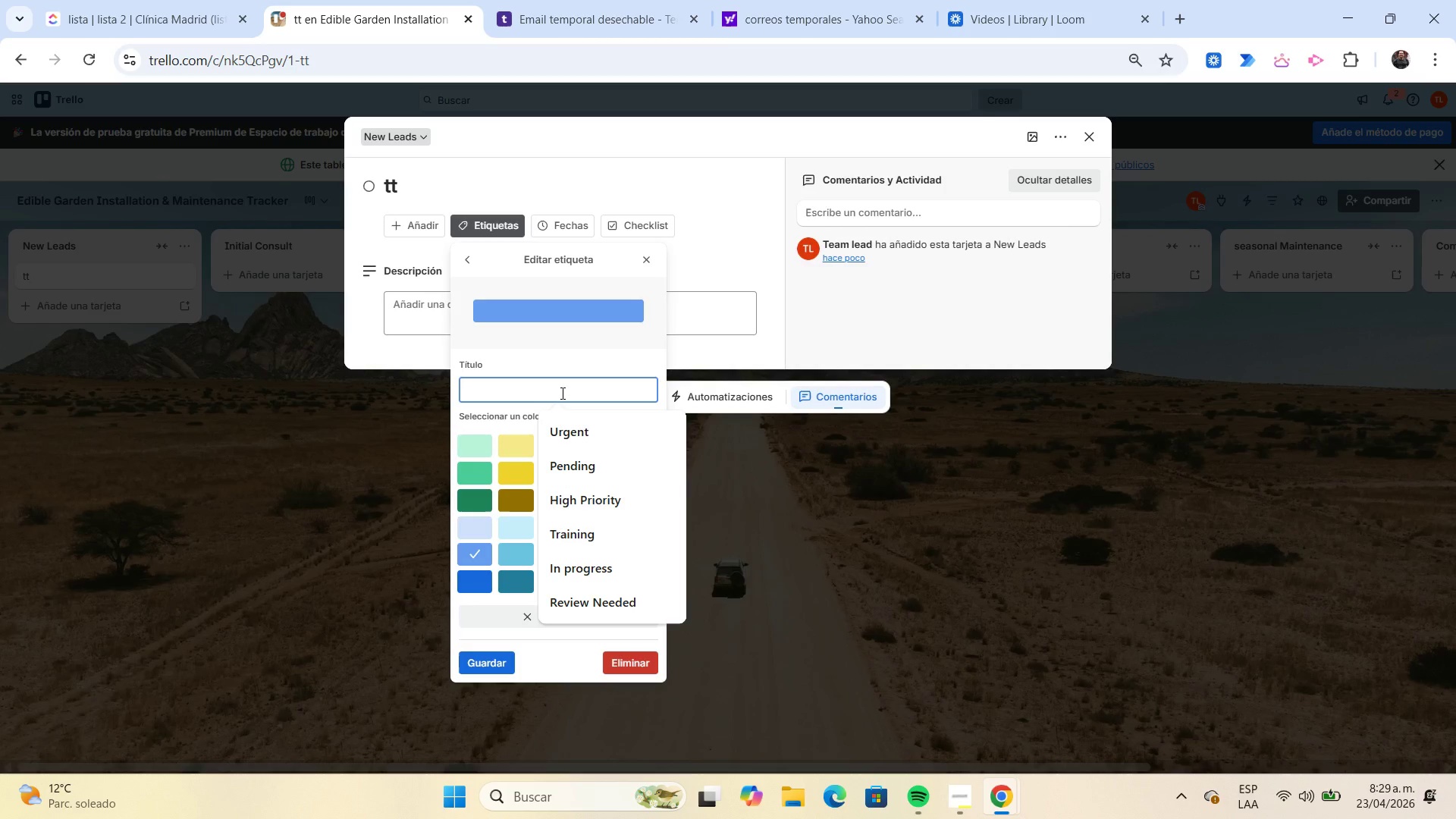 
key(Control+Shift+ControlLeft)
 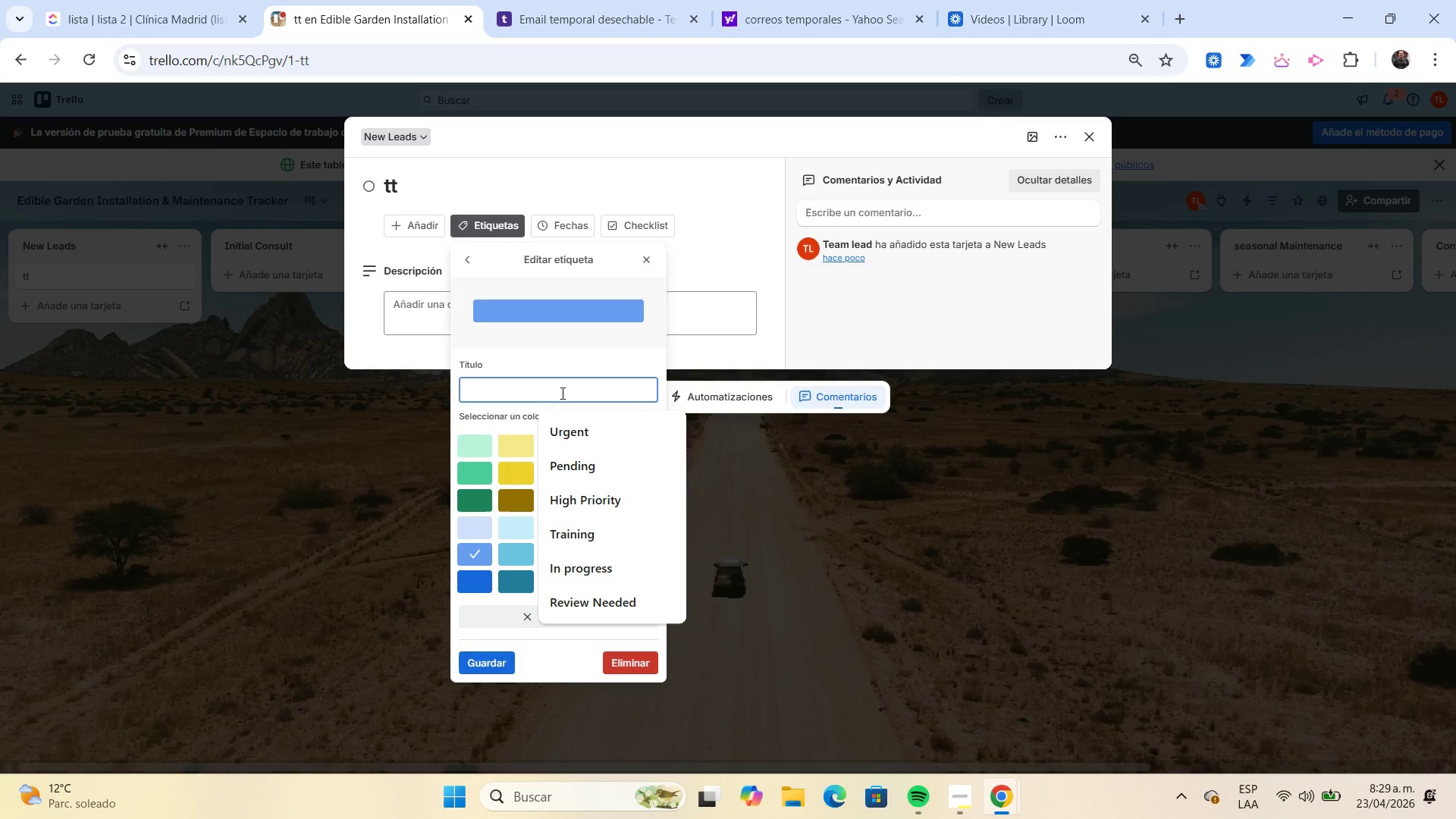 
type(Irrigation Upgrade)
 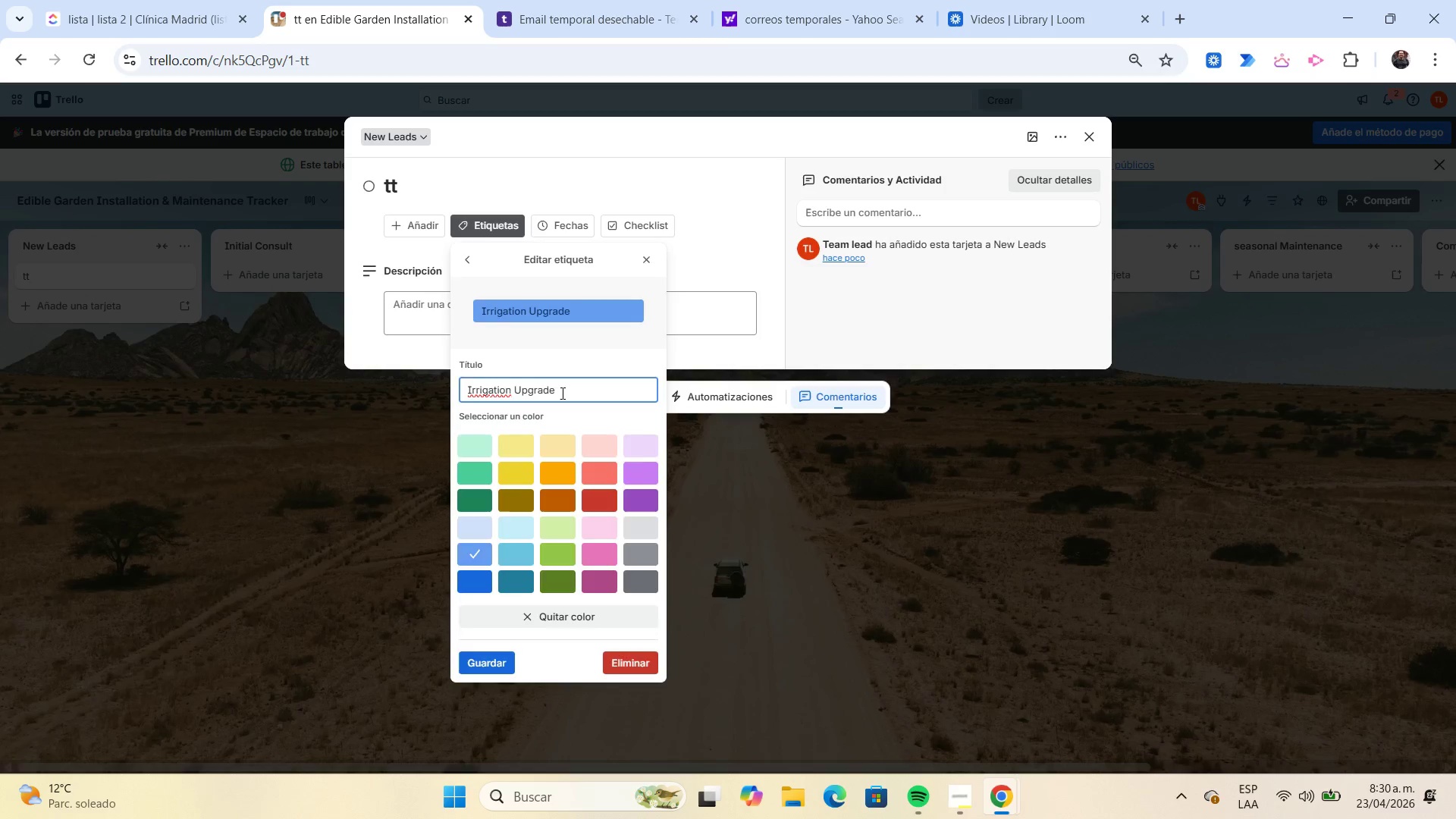 
key(Enter)
 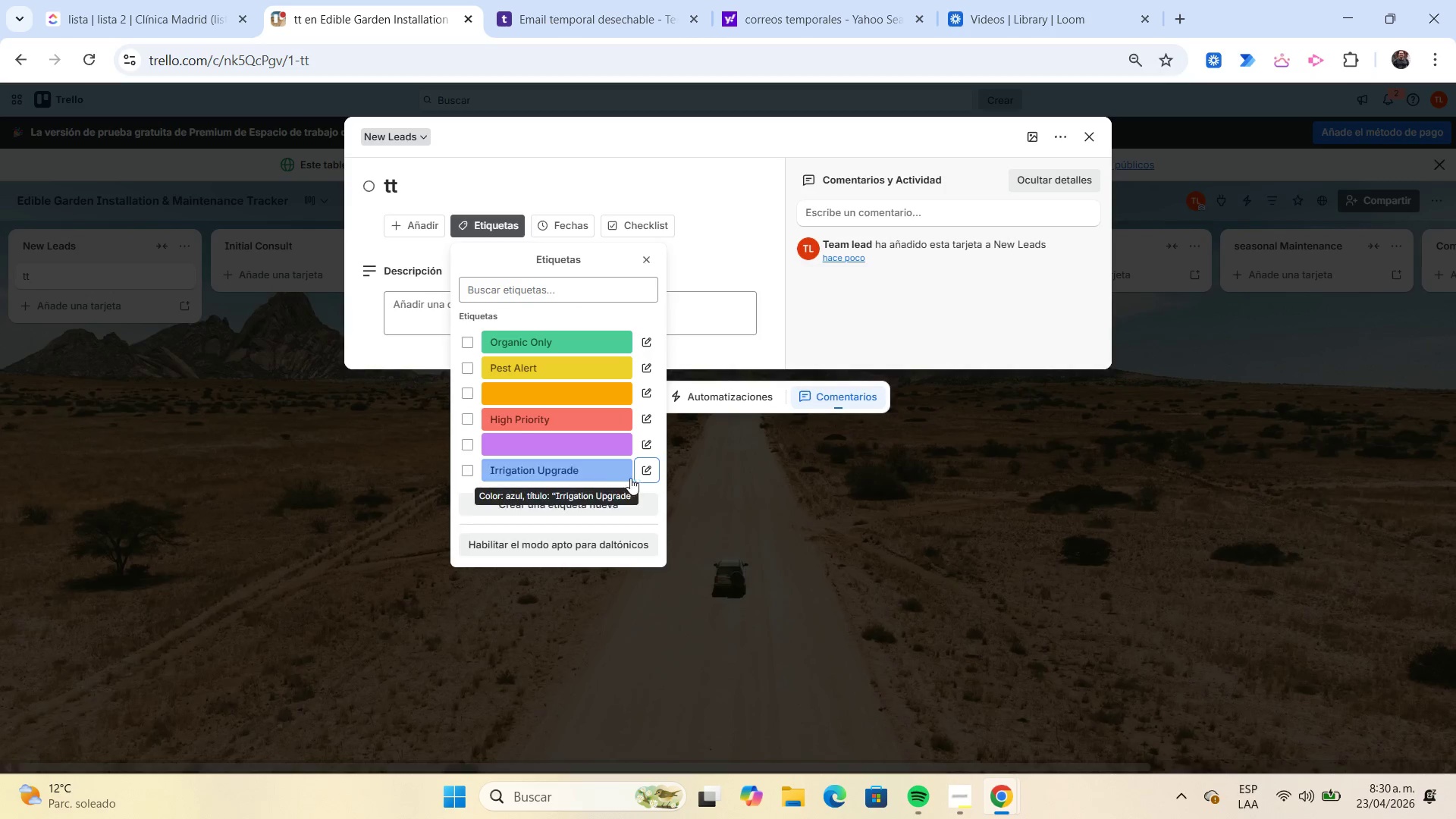 
left_click([651, 449])
 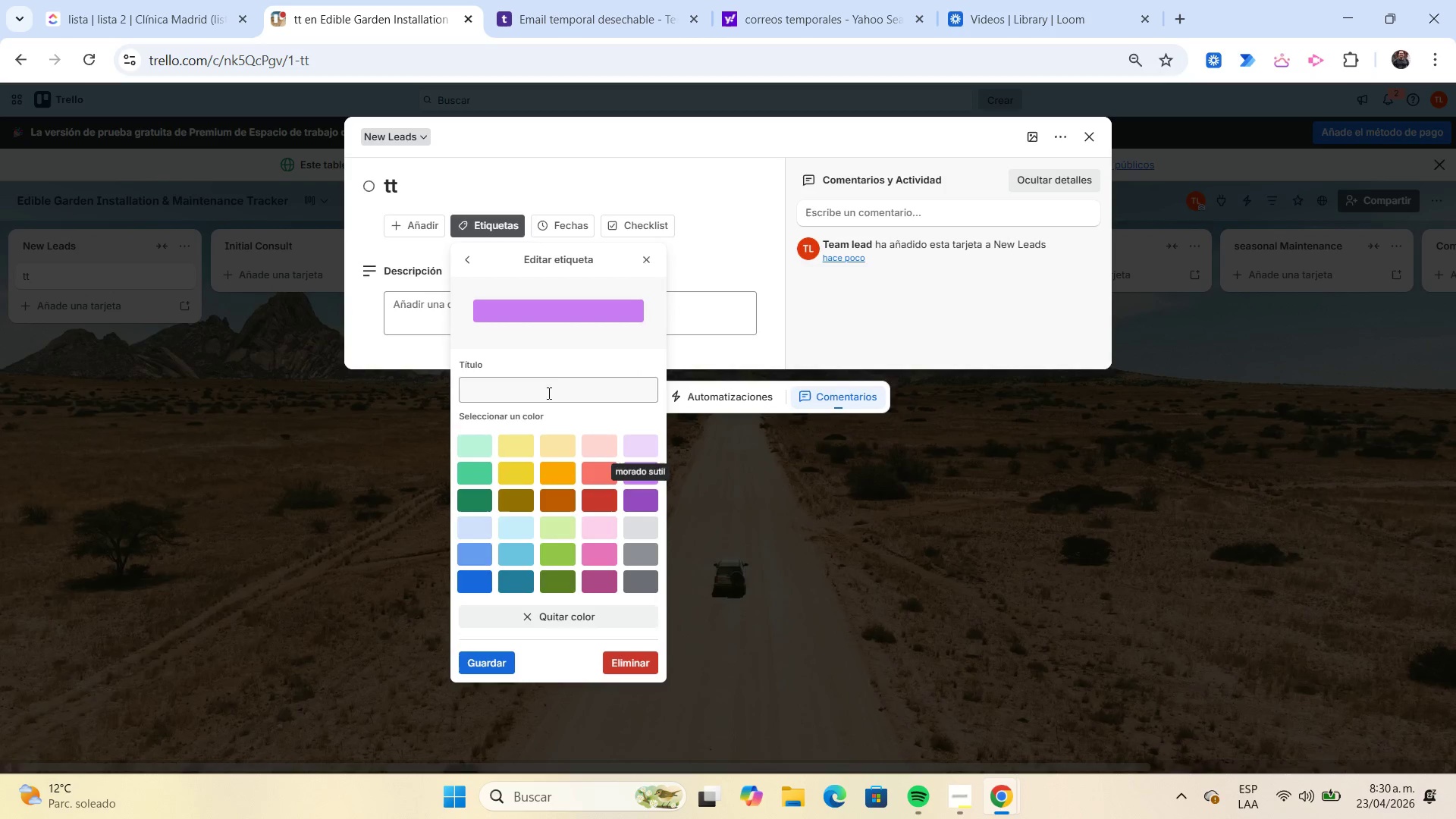 
left_click([544, 389])
 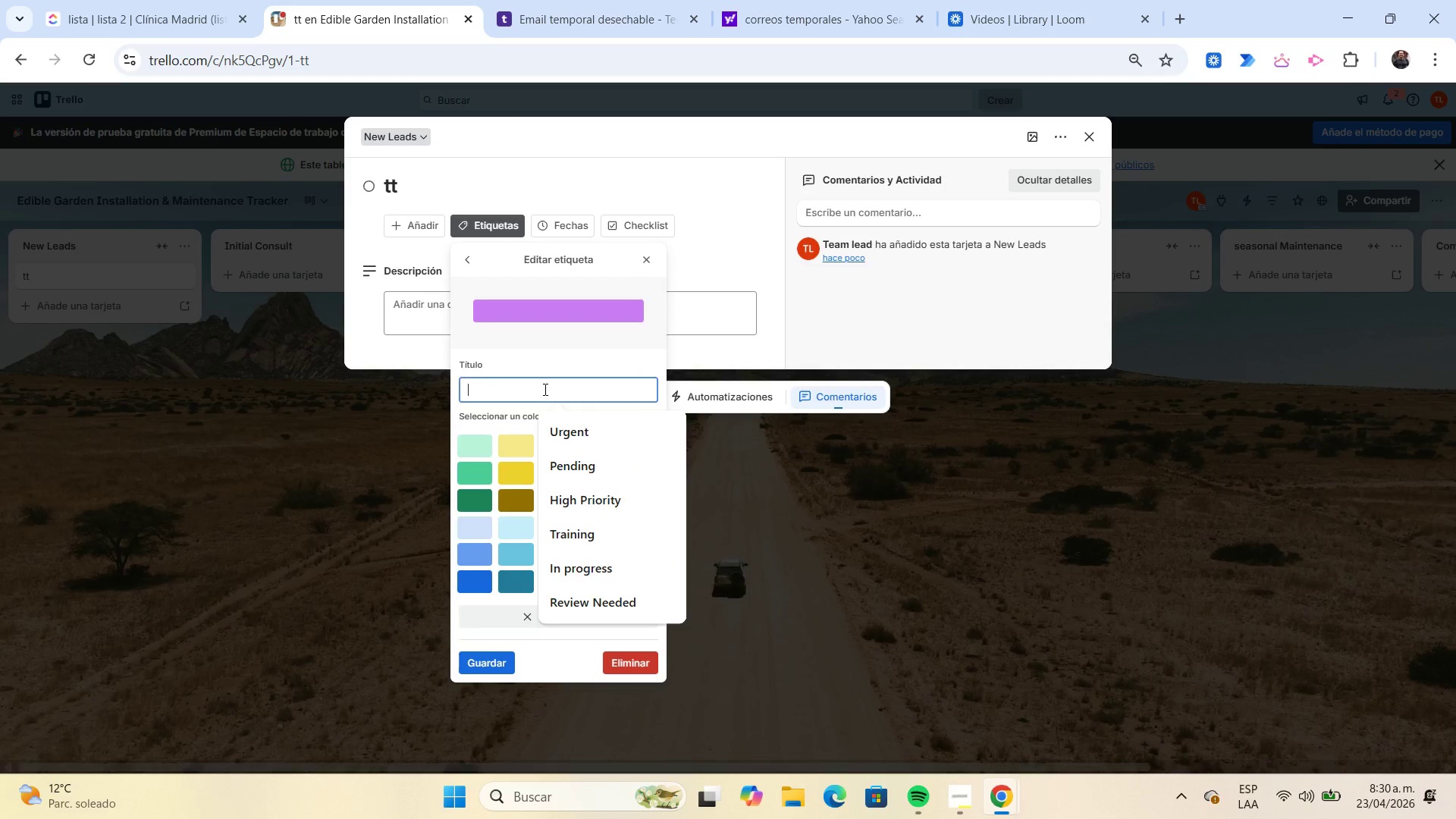 
type(Returning Client)
 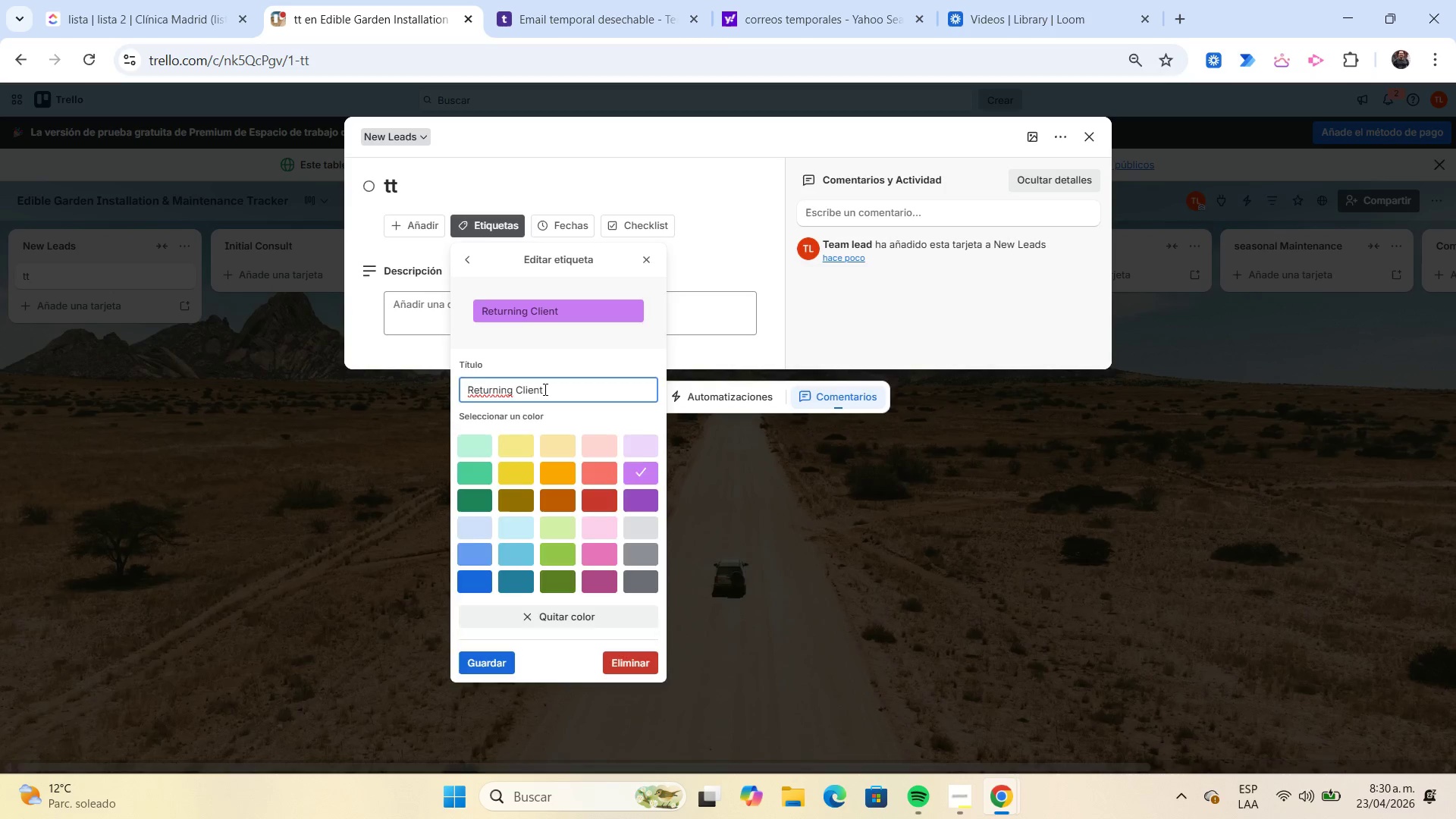 
key(Enter)
 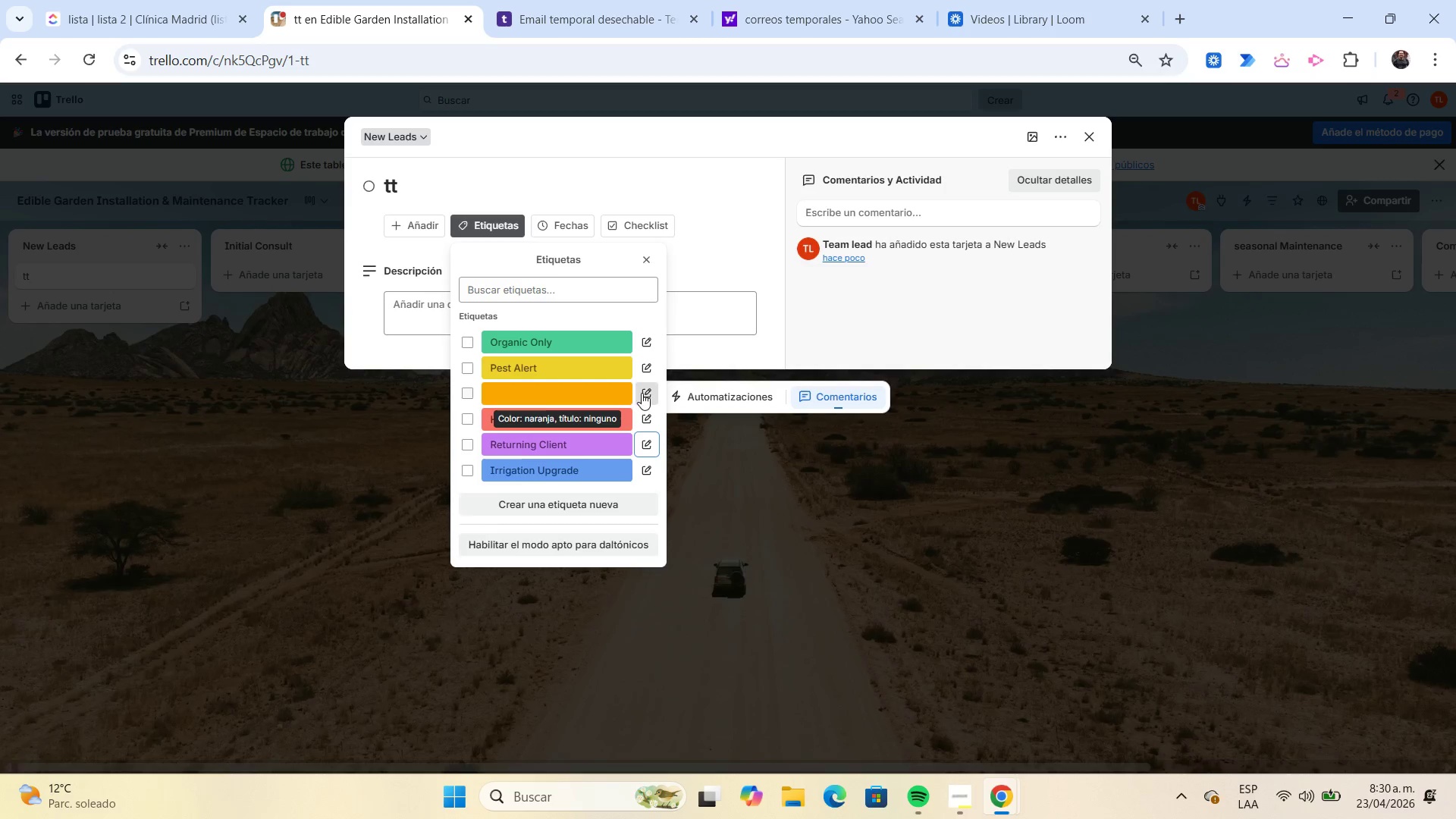 
left_click([643, 393])
 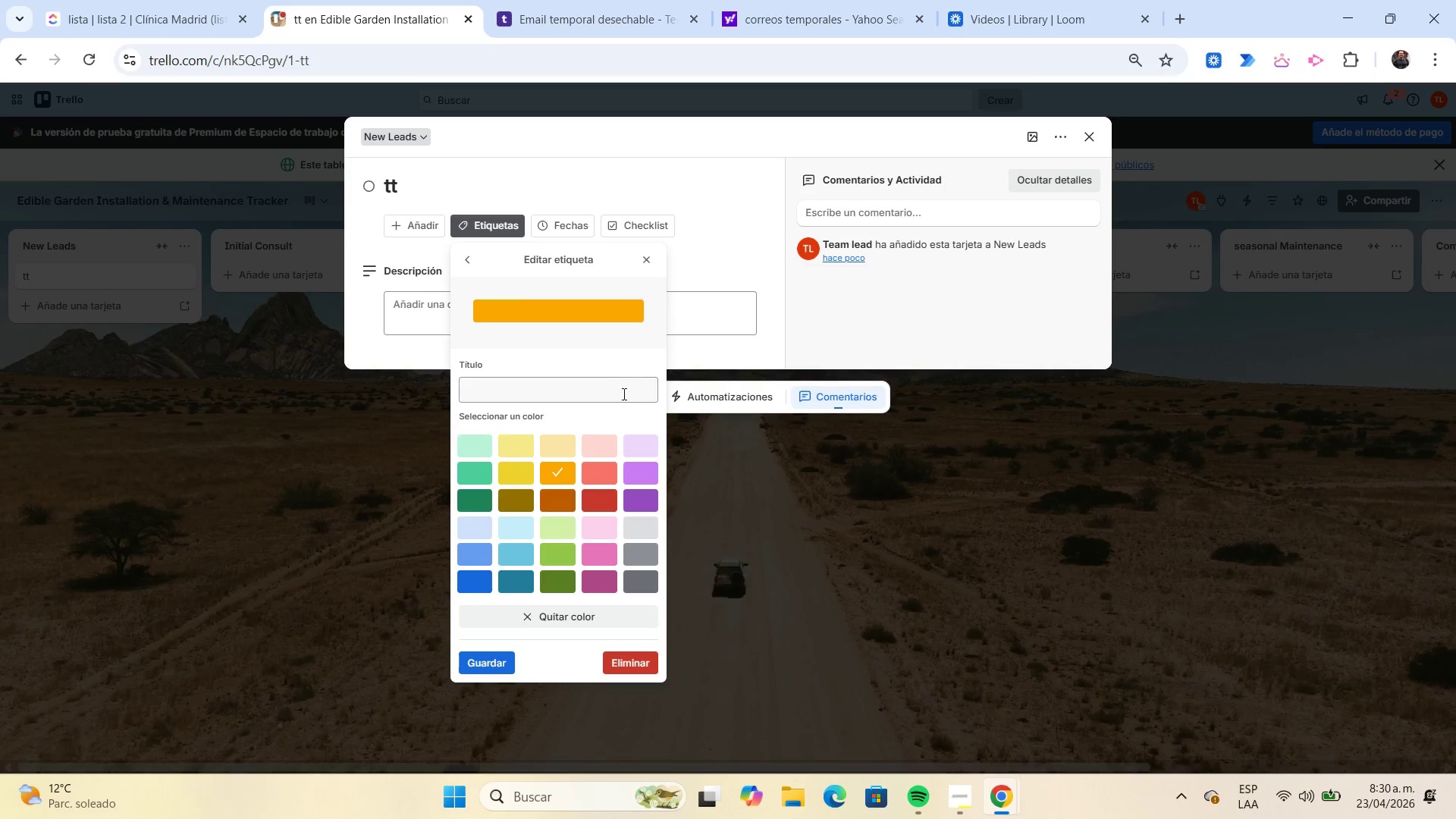 
left_click([620, 393])
 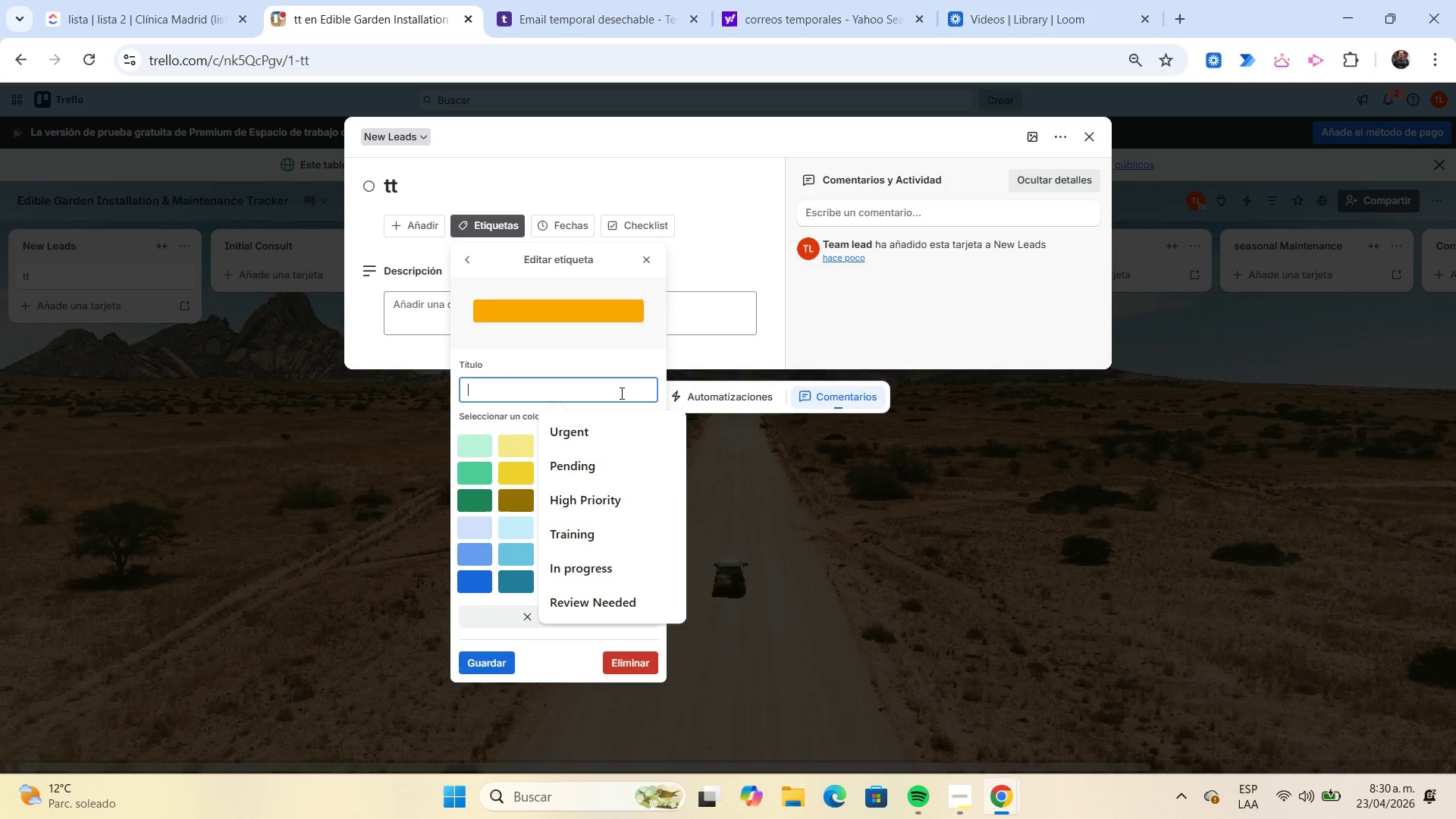 
type(Soil Issue)
 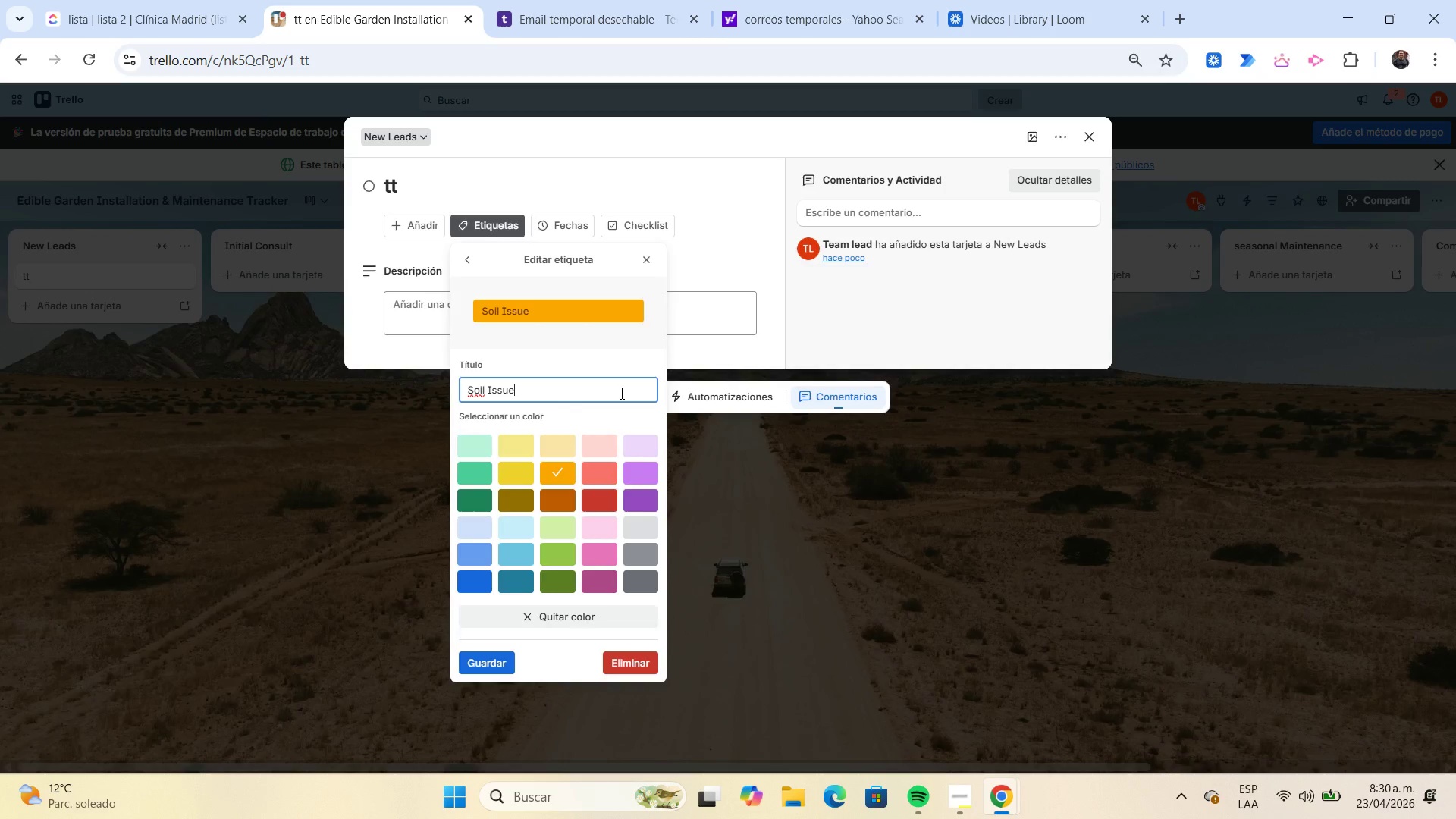 
key(Enter)
 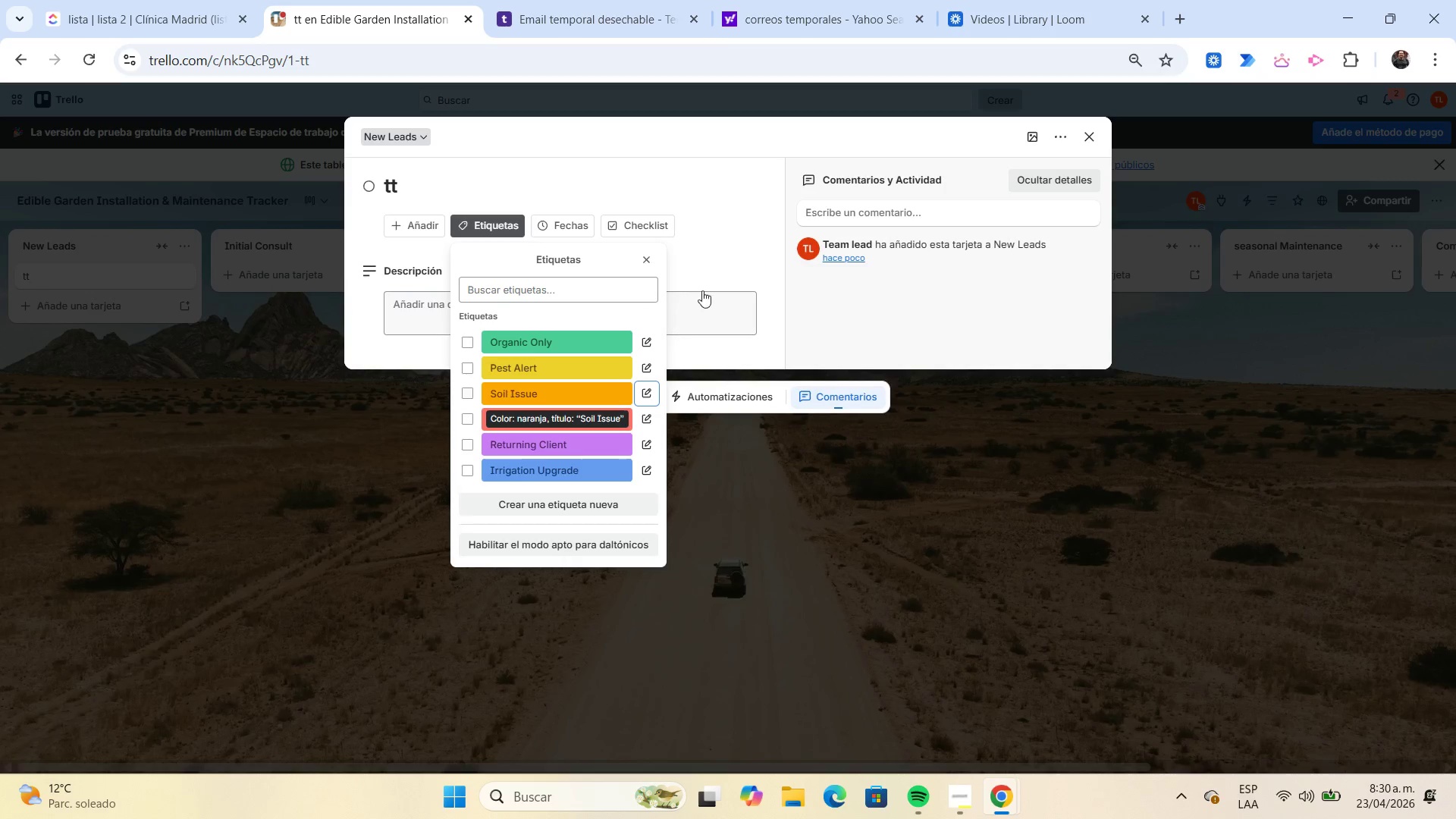 
left_click([739, 258])
 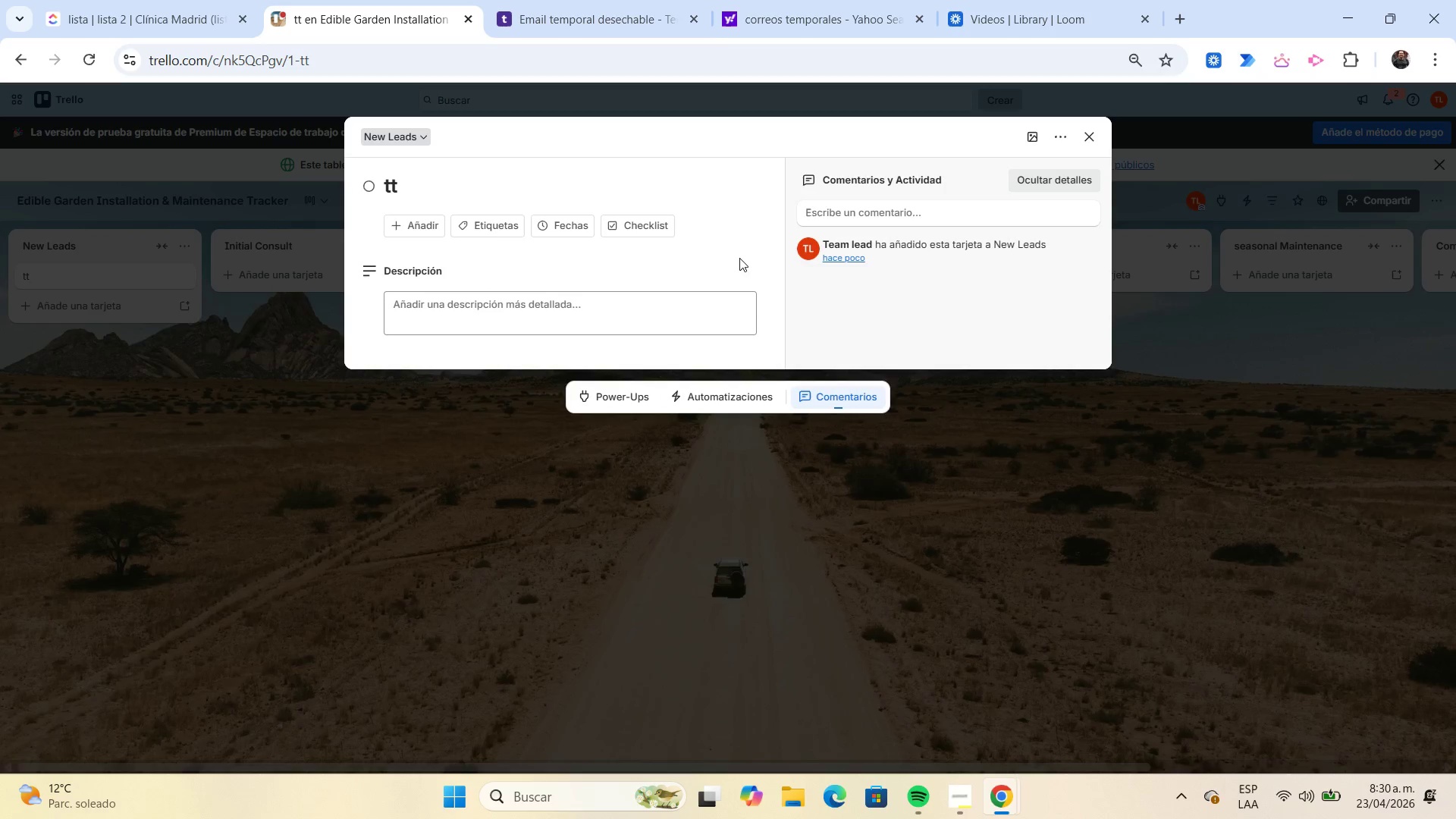 
wait(6.53)
 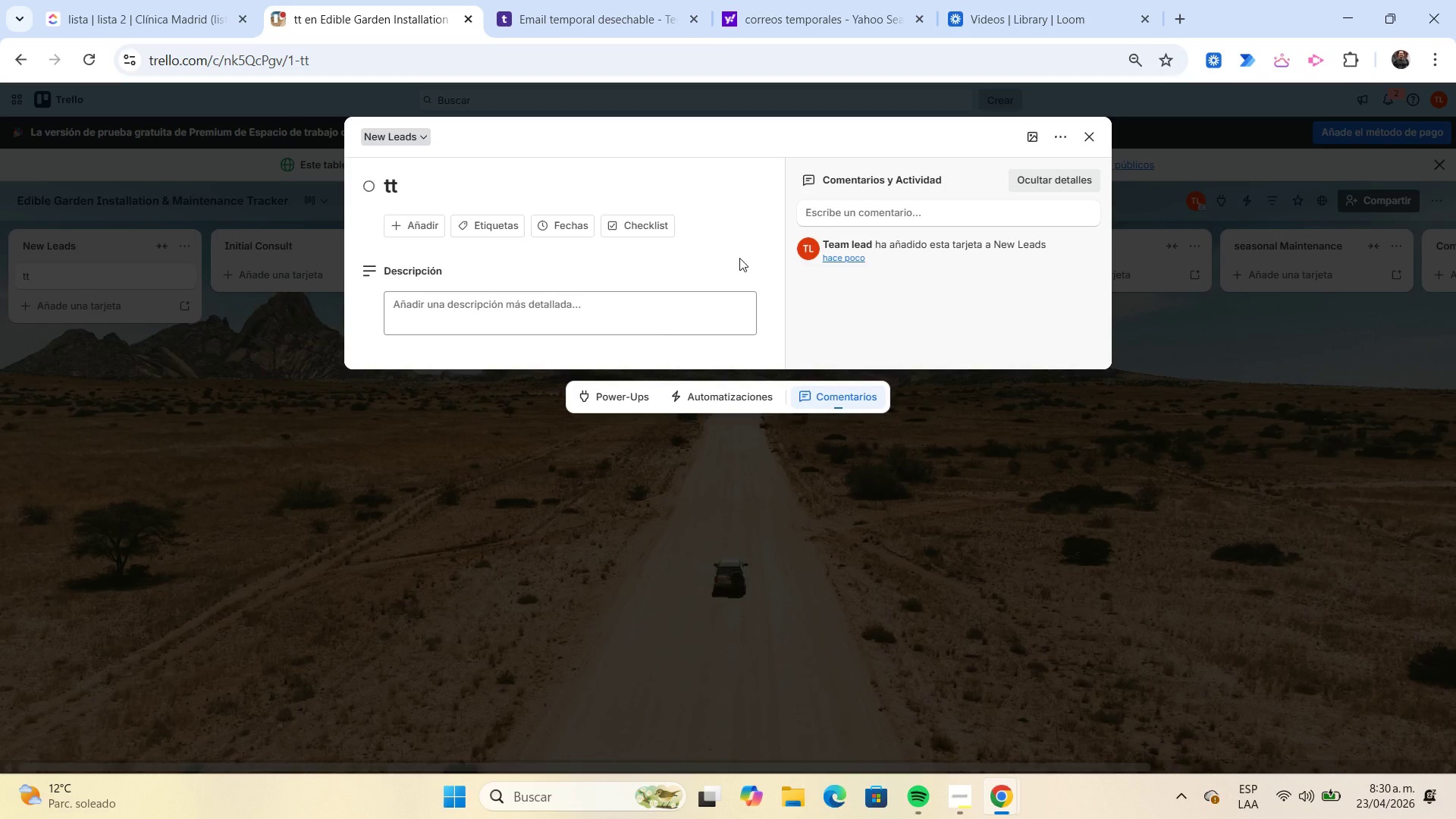 
left_click([420, 230])
 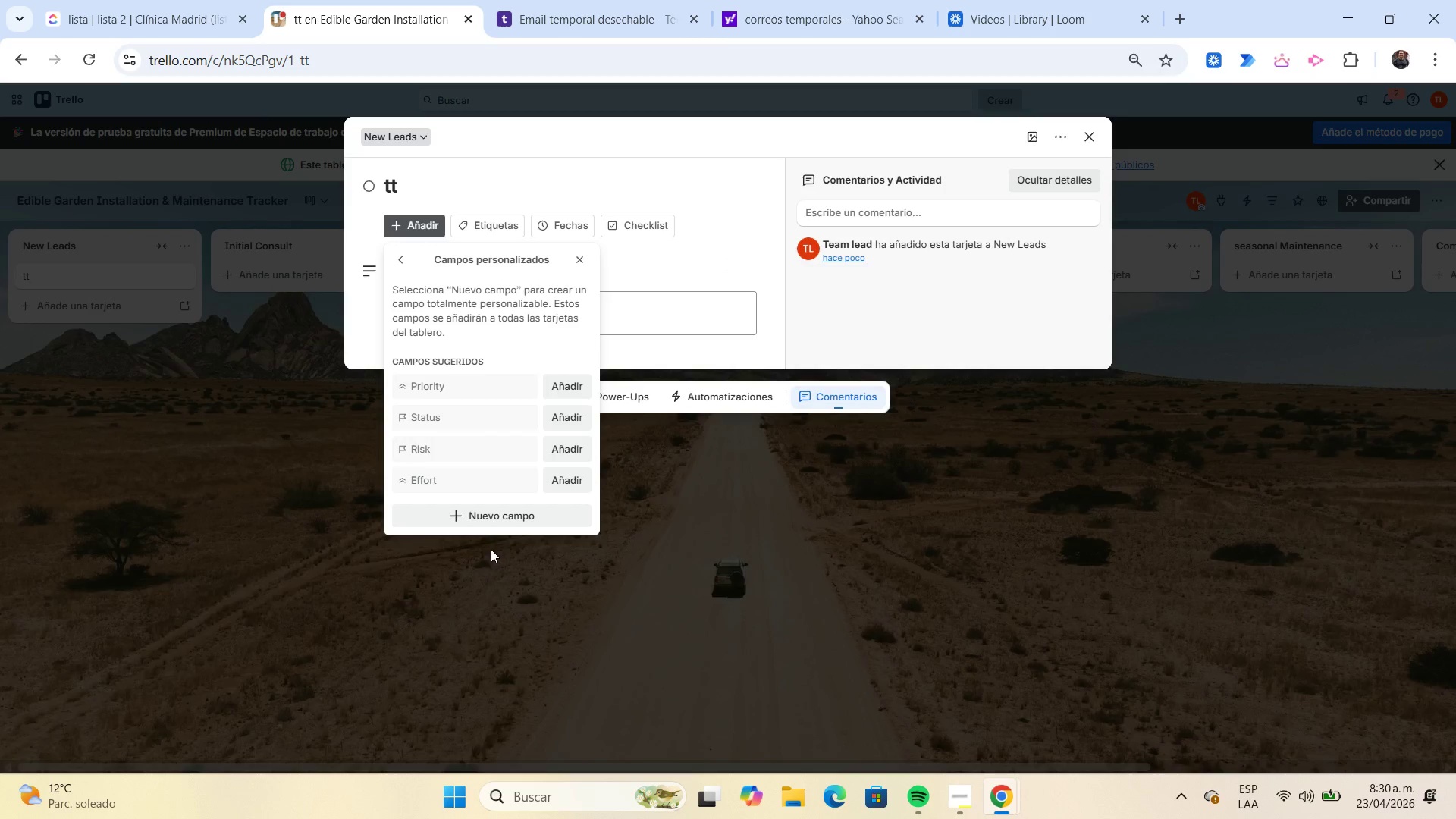 
left_click([500, 522])
 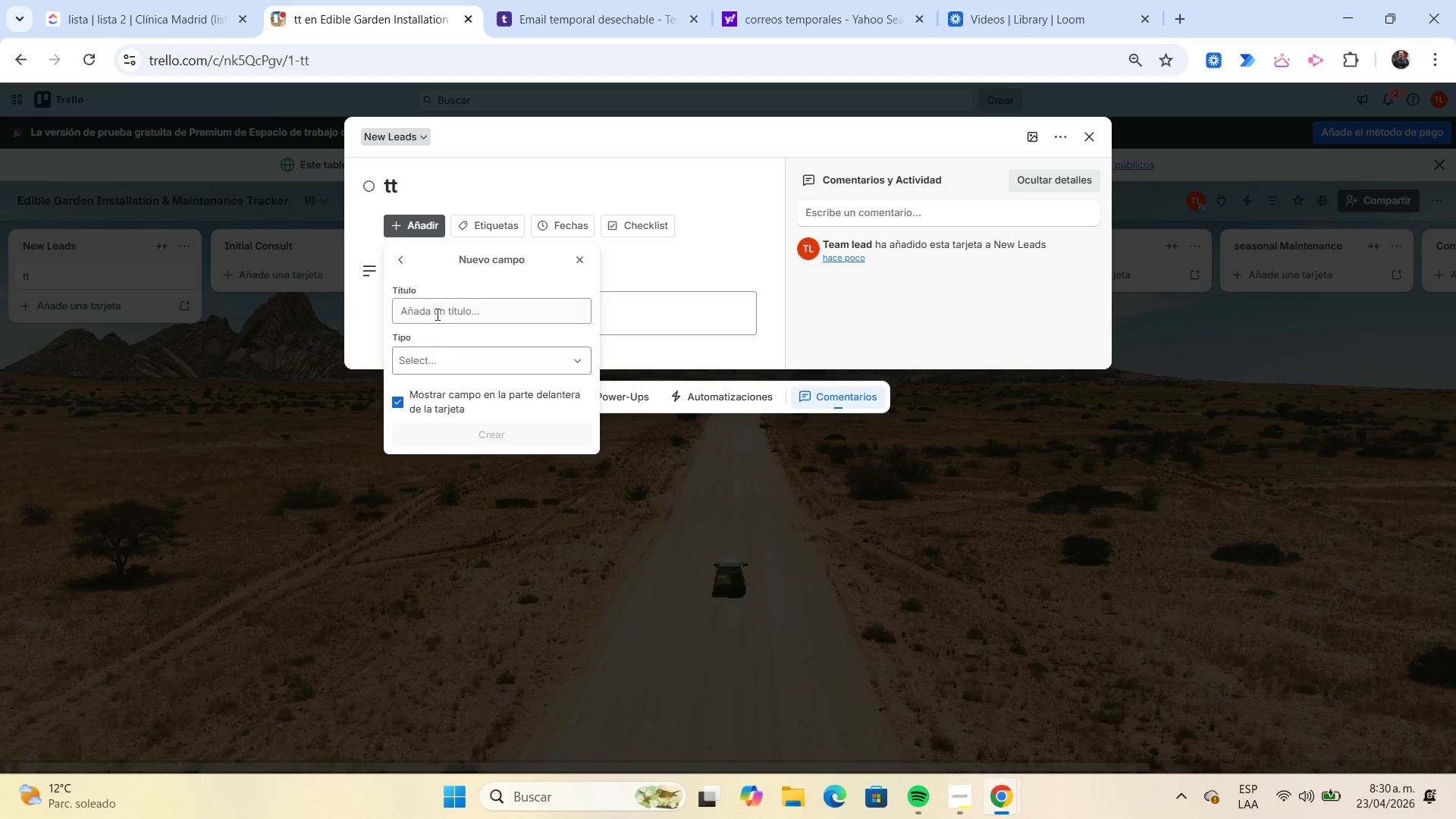 
left_click([436, 313])
 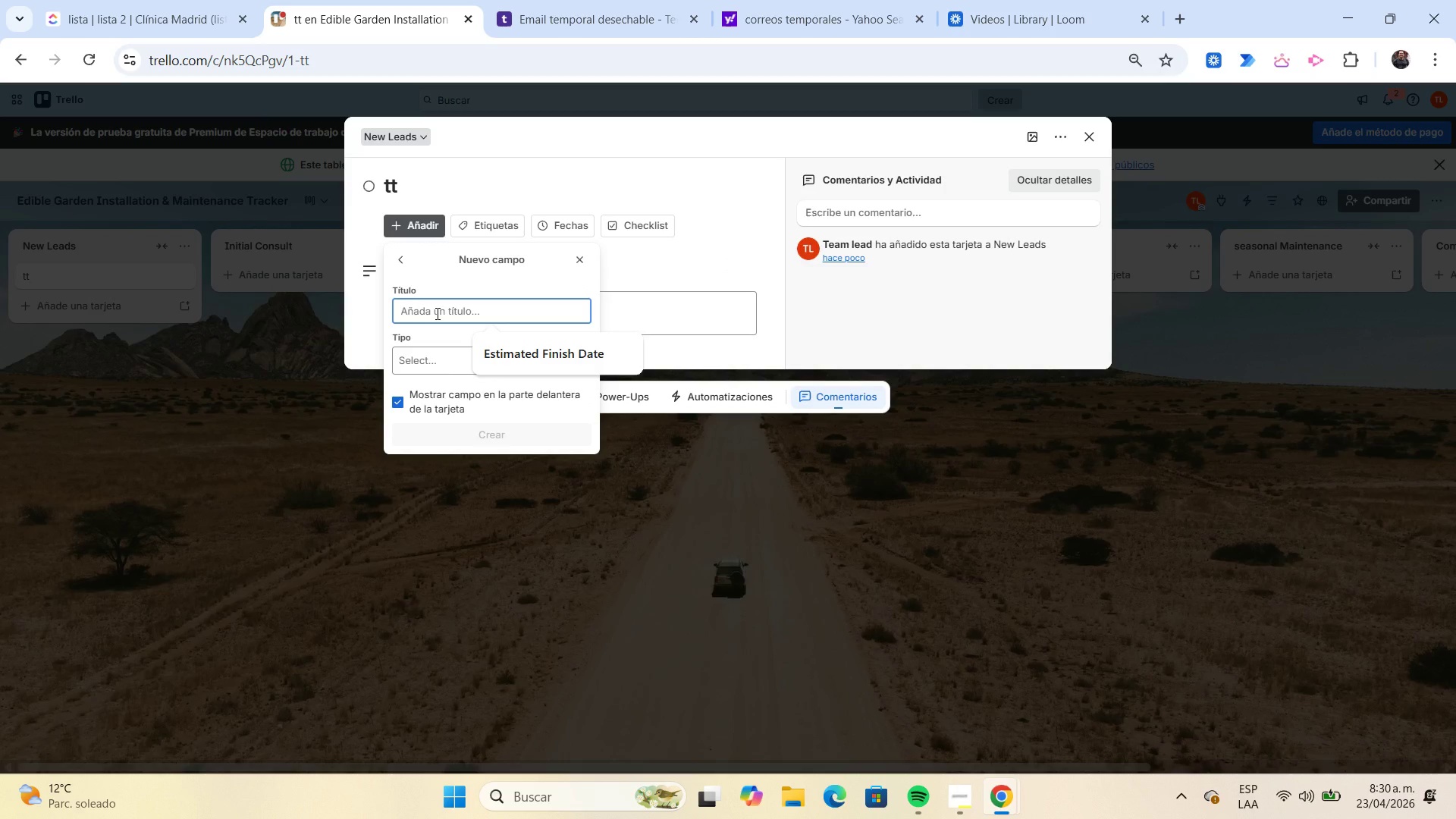 
type(Sun Exposure)
 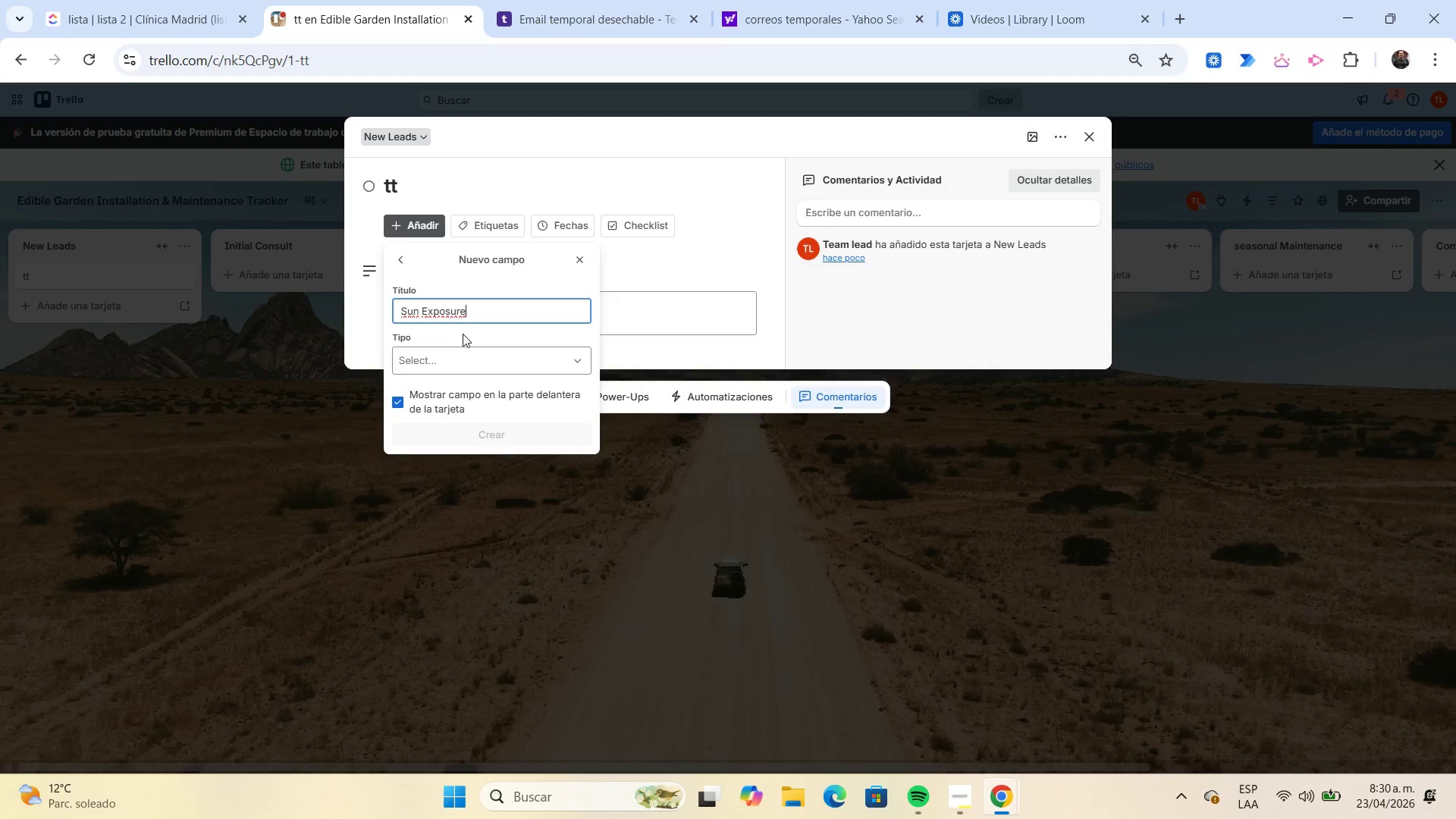 
left_click([461, 363])
 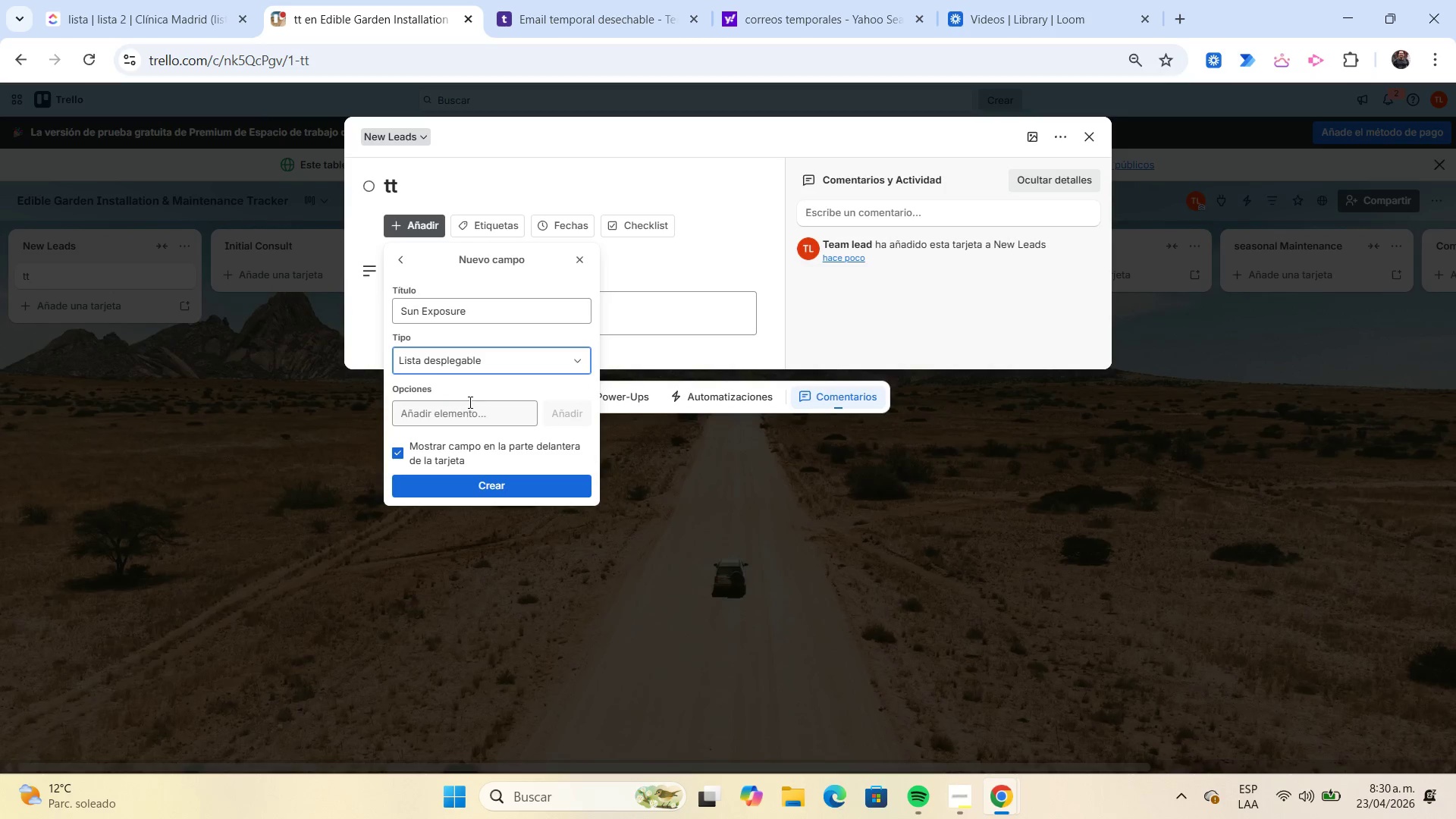 
left_click([469, 413])
 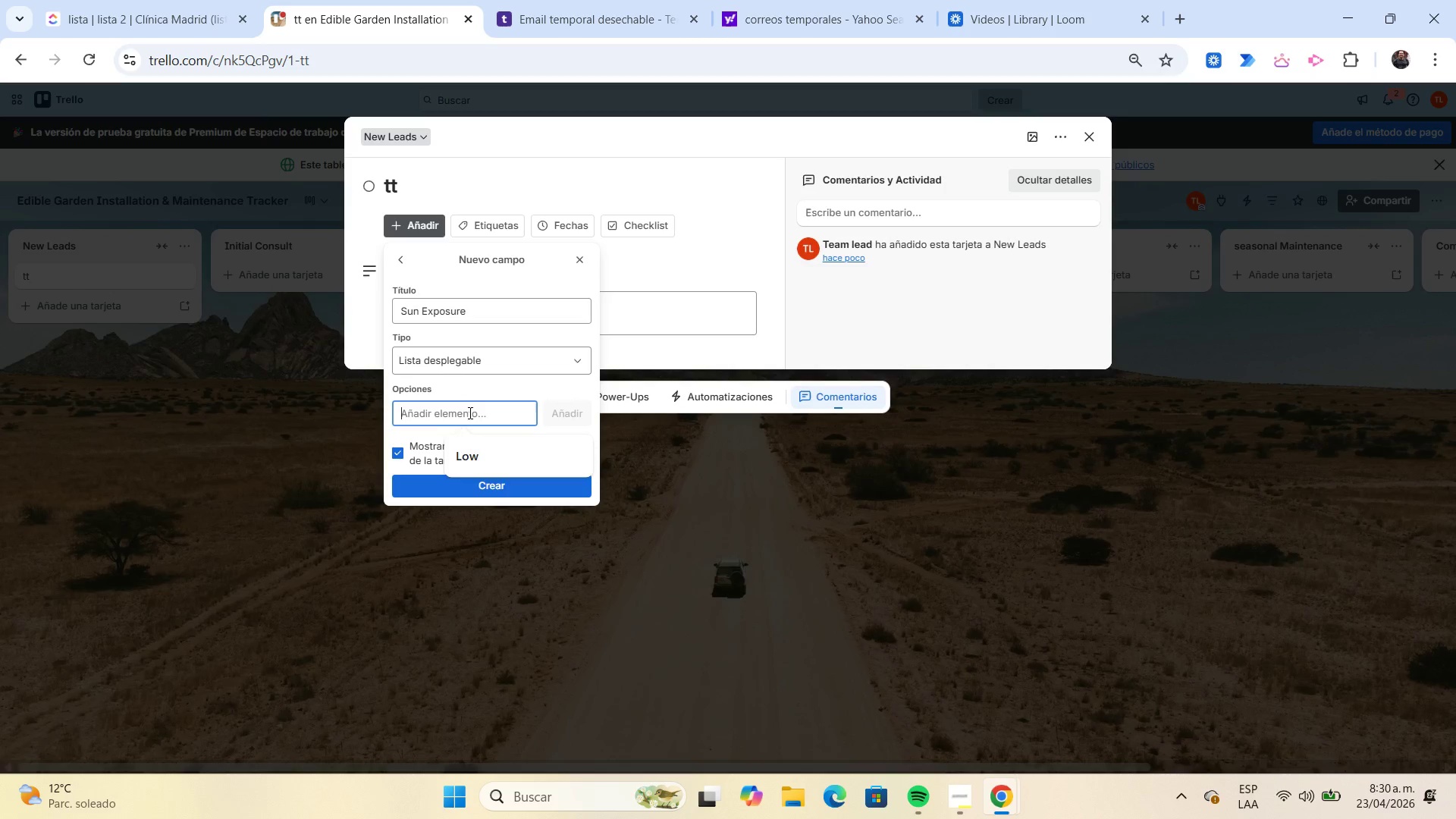 
type(Full sun)
 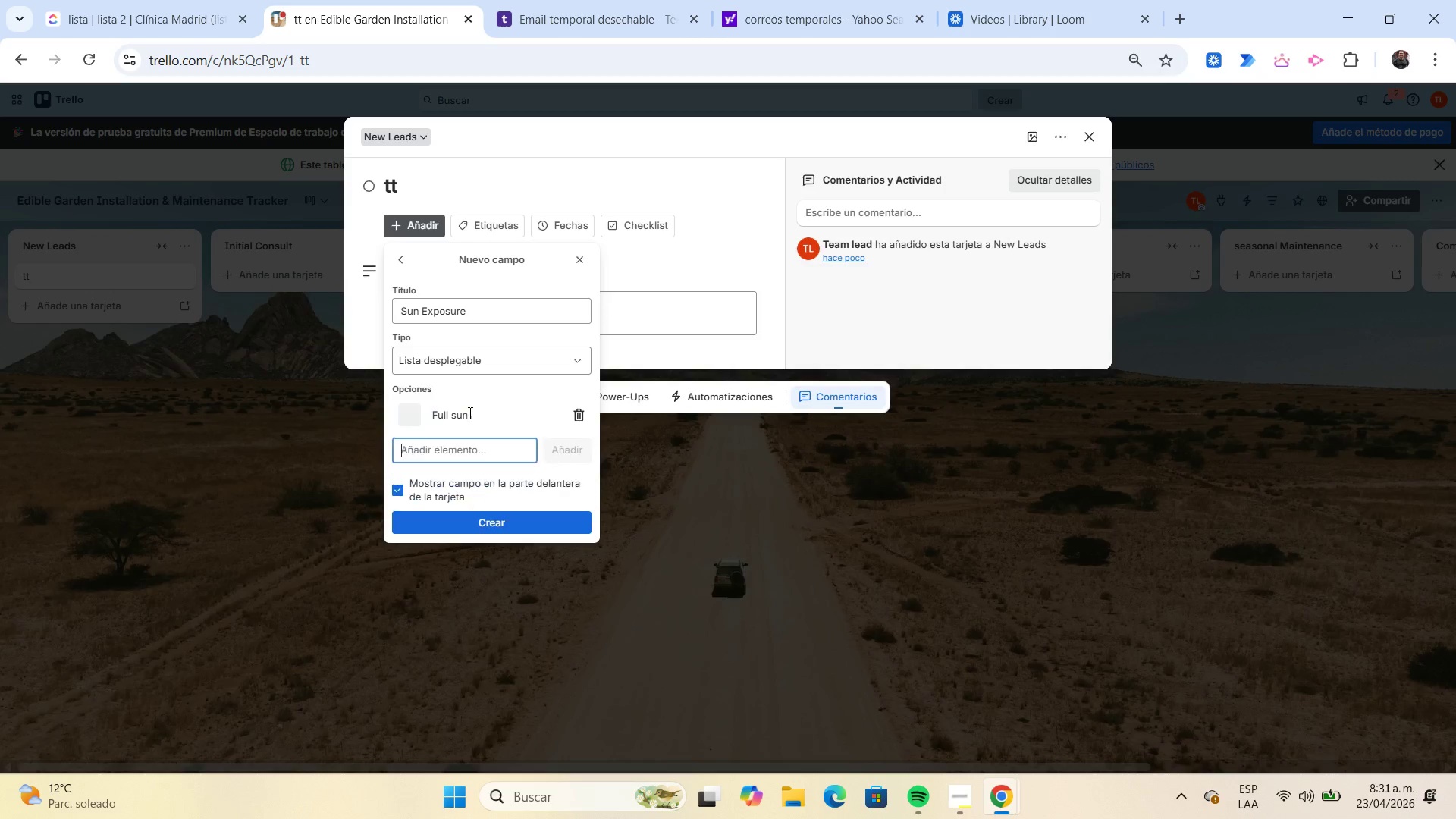 
key(Enter)
 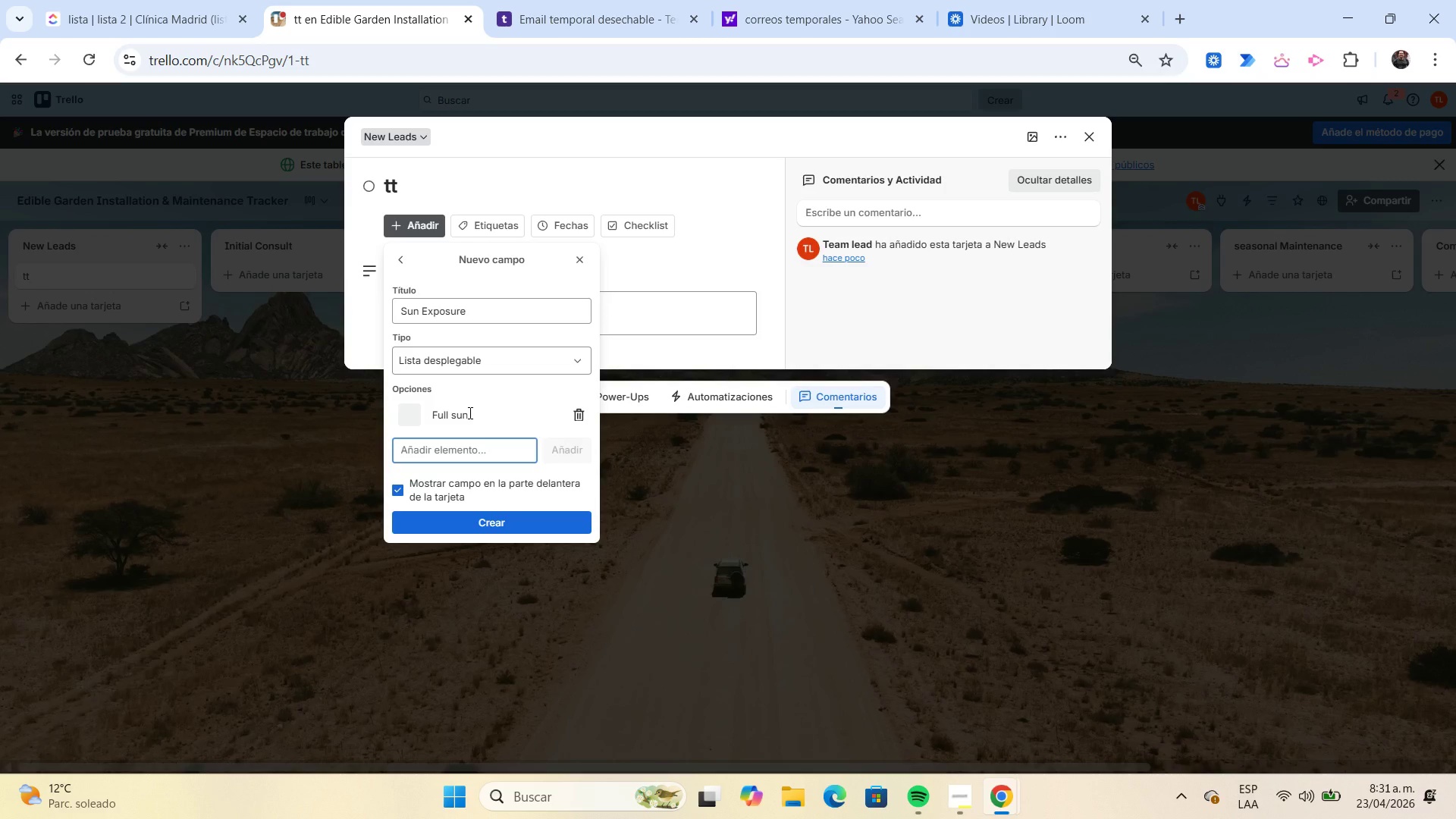 
type(Partial sun)
 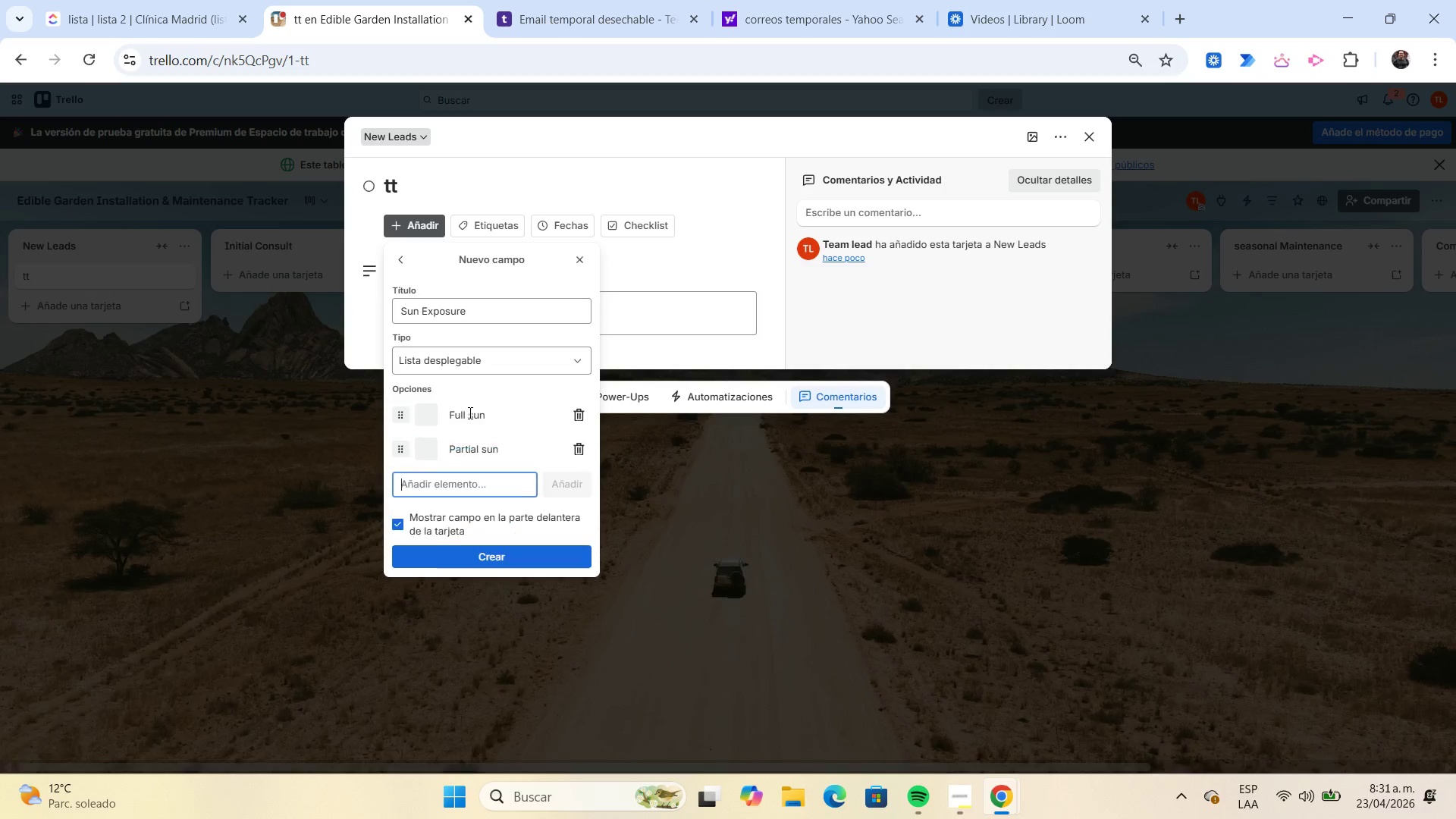 
key(Enter)
 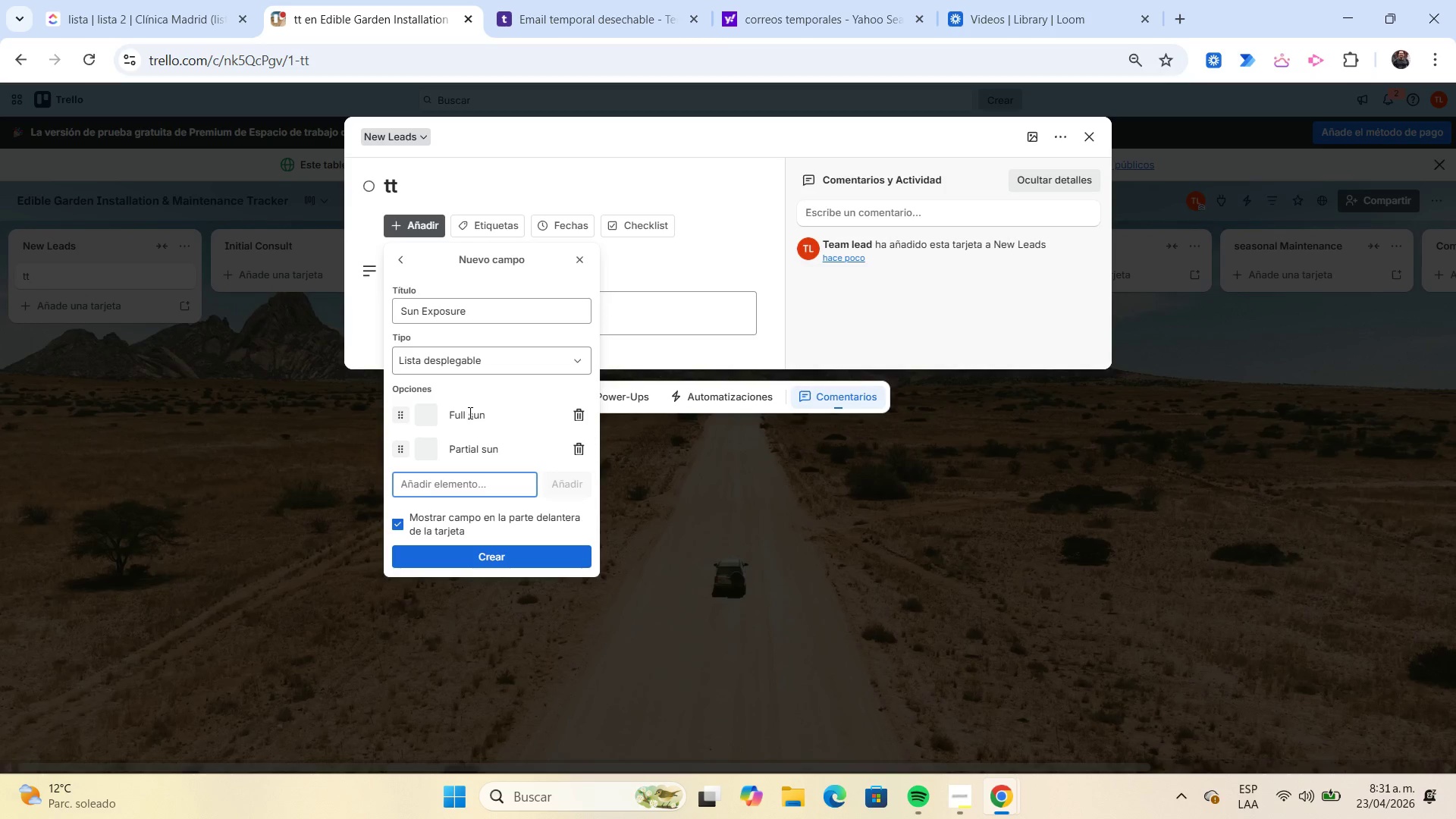 
type(Partial shade)
 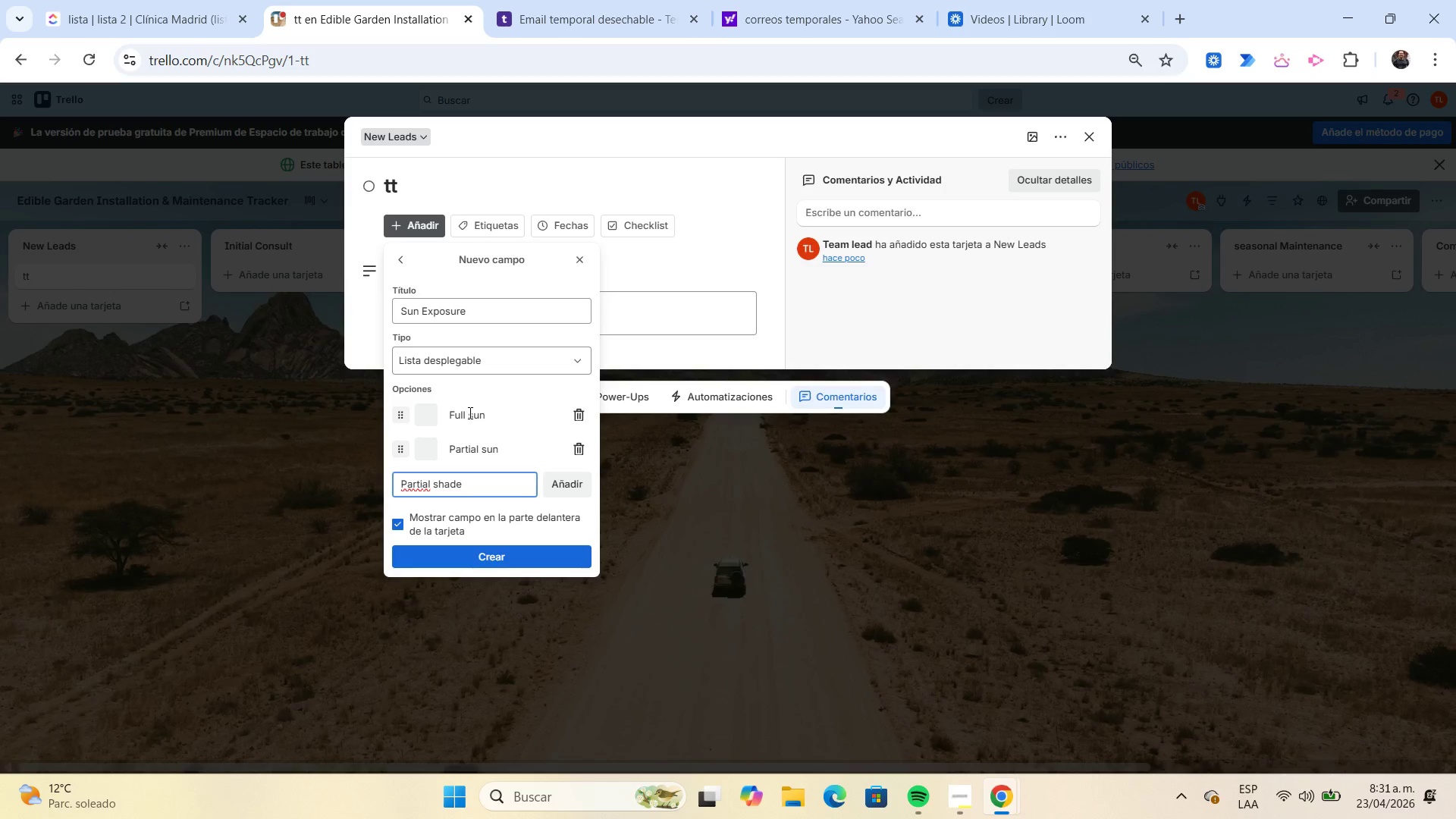 
key(Enter)
 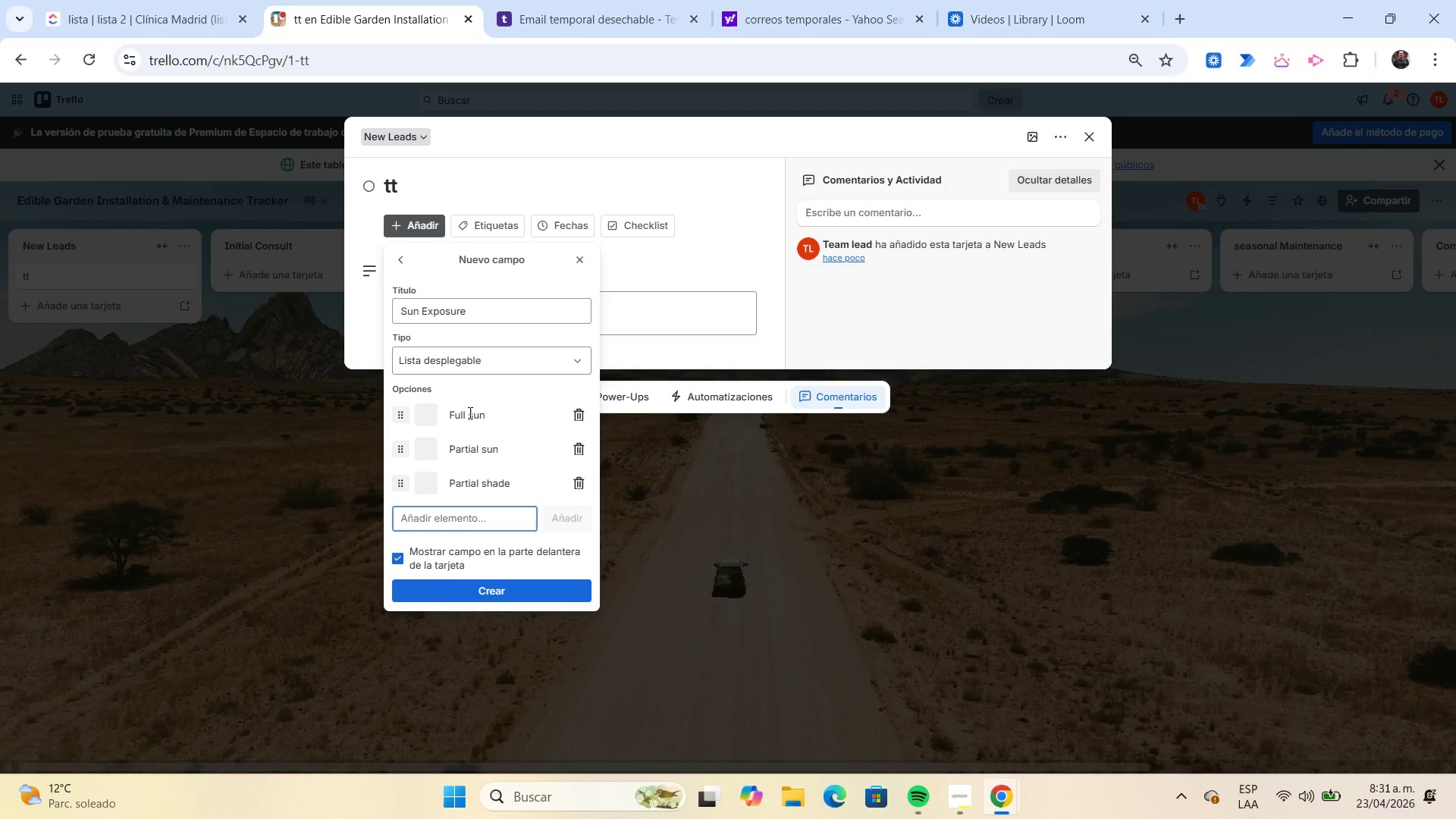 
type(Full shade)
 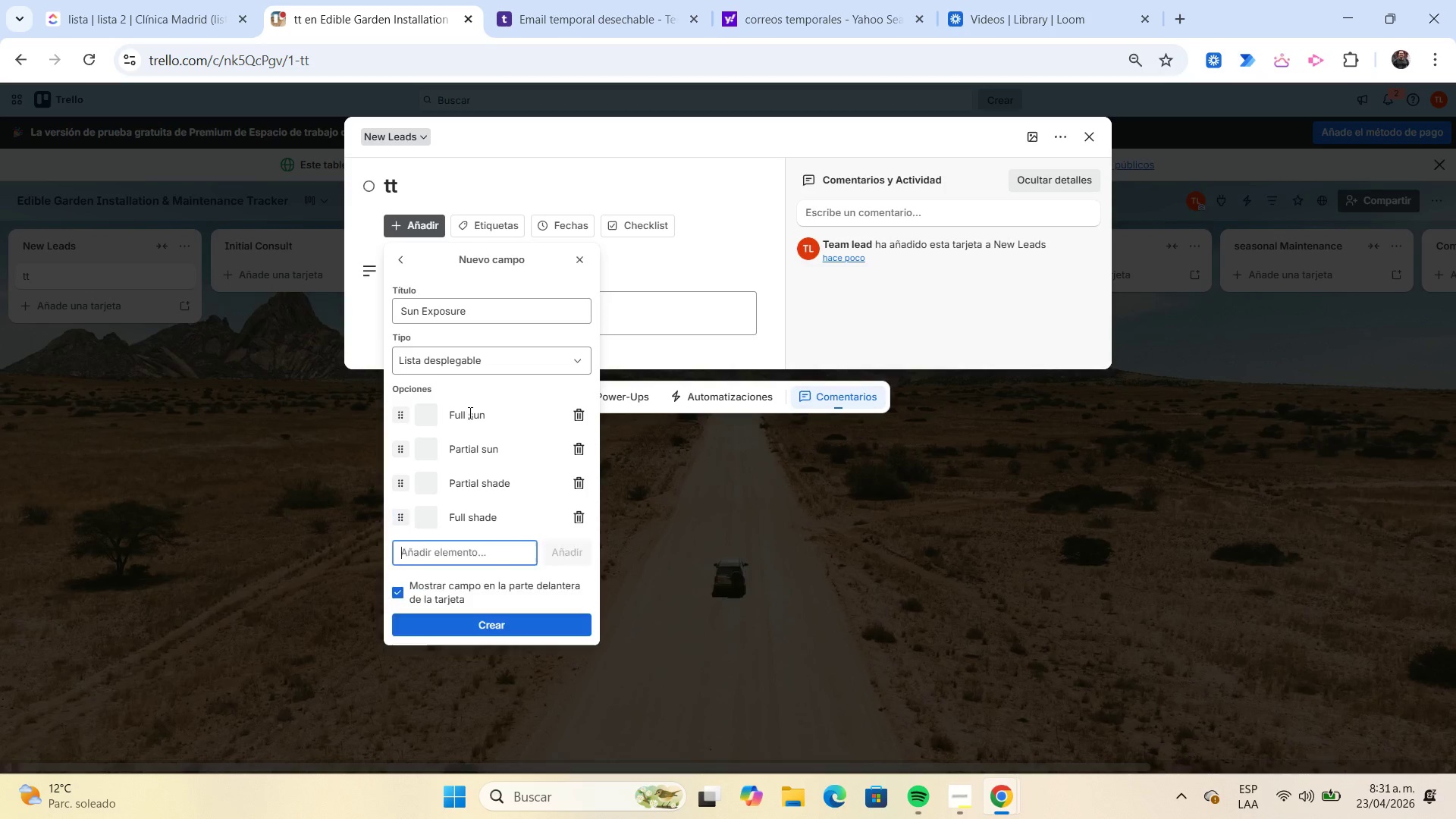 
key(Enter)
 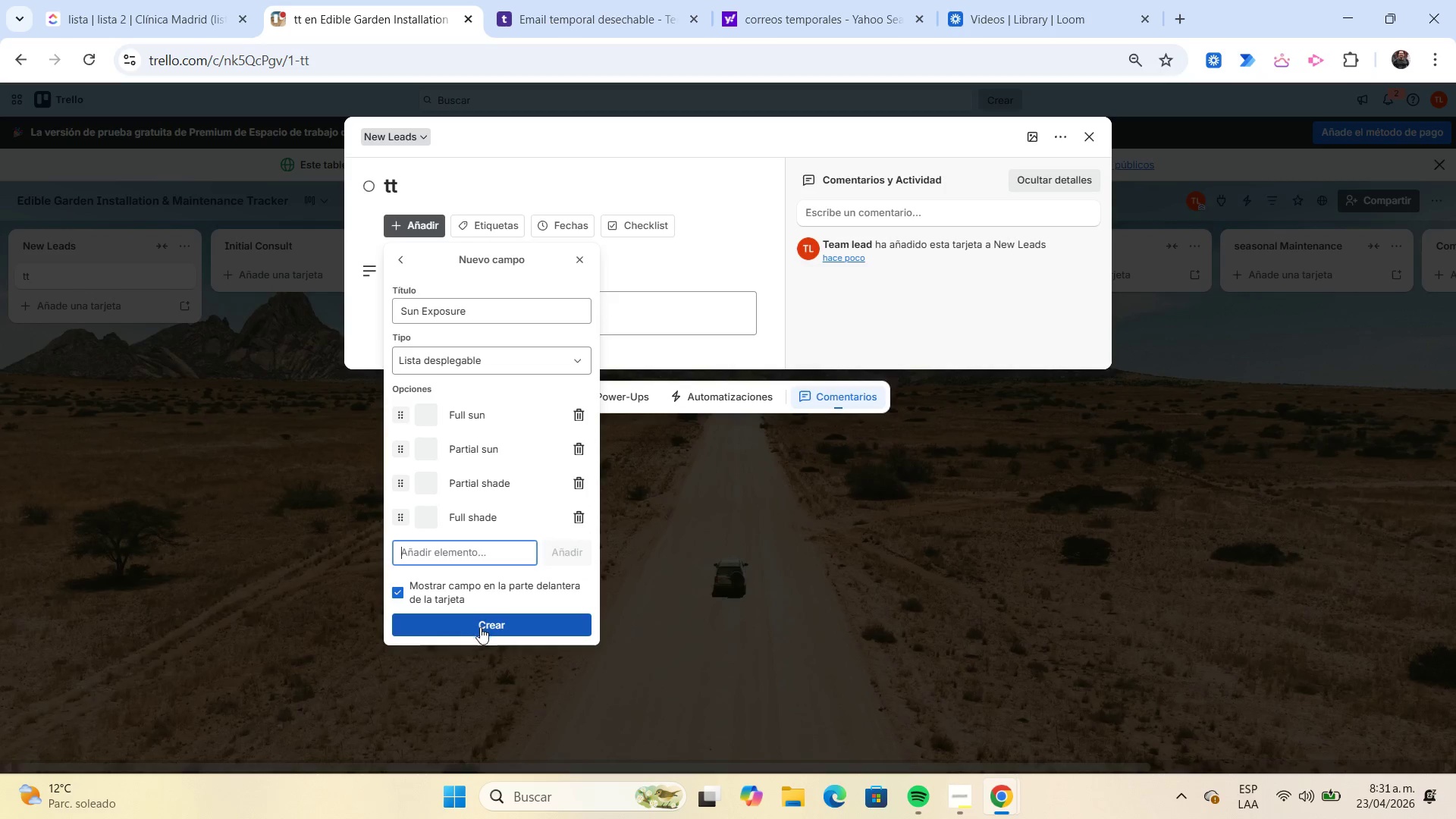 
left_click([492, 632])
 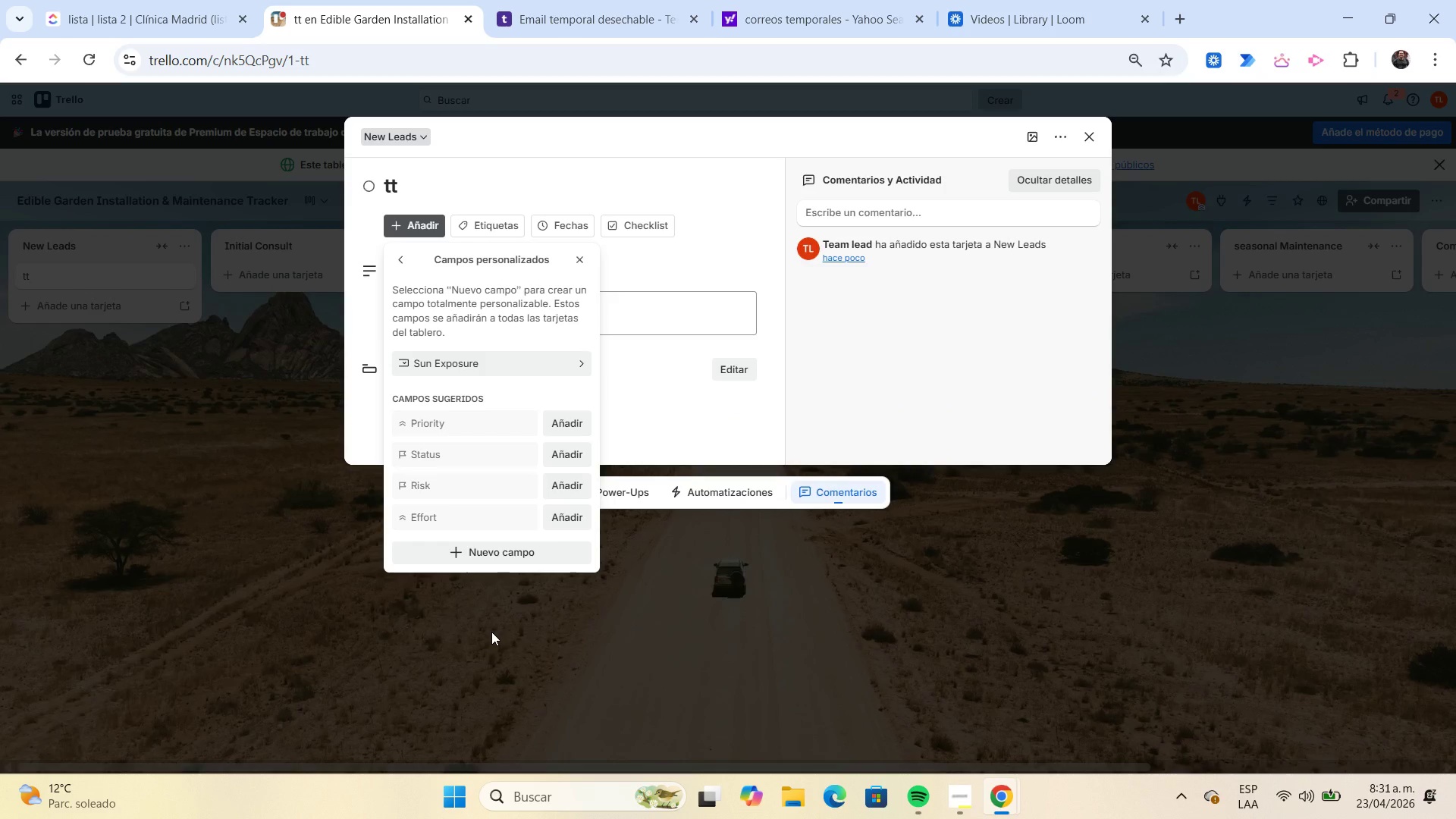 
wait(6.75)
 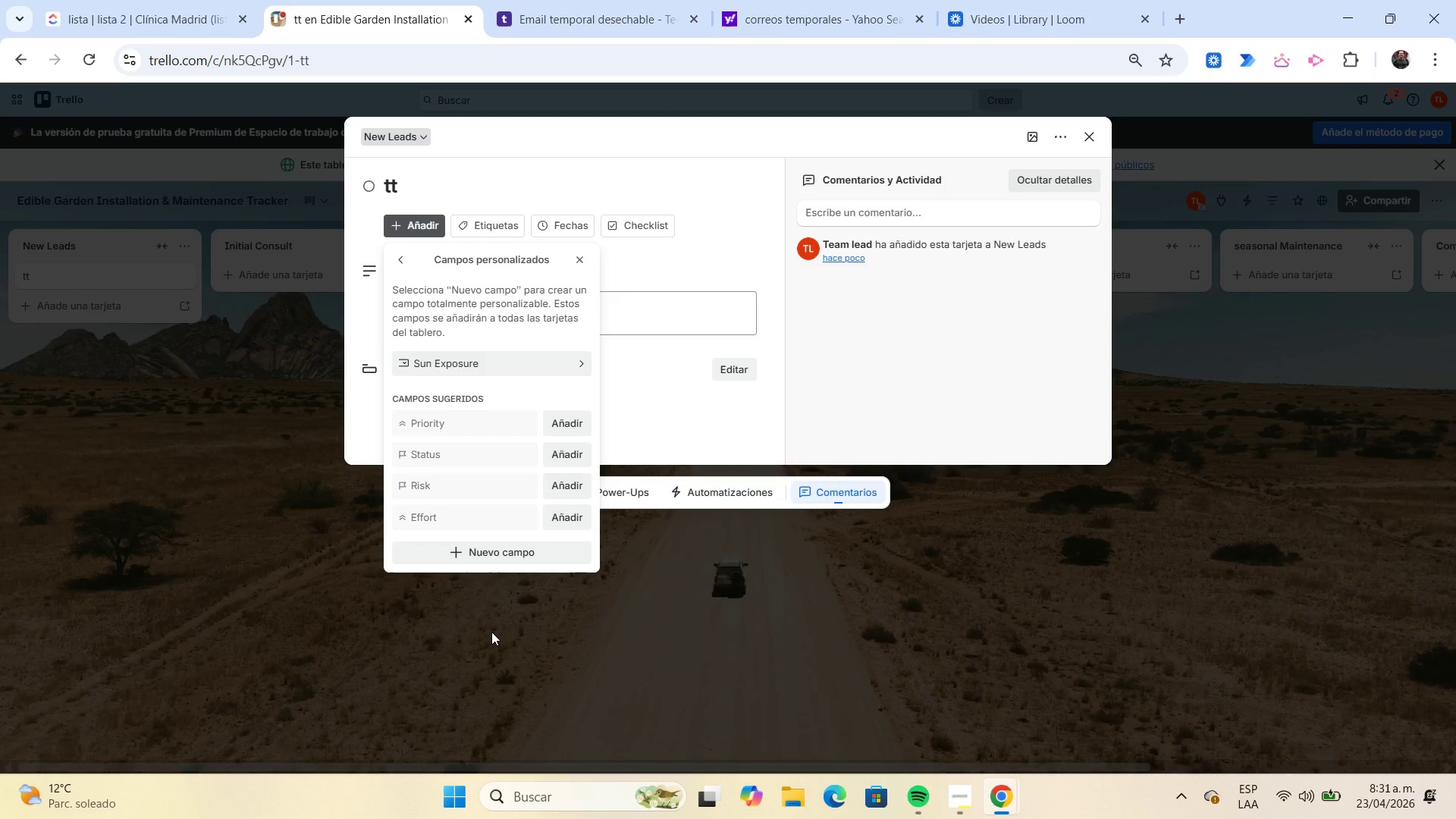 
left_click([471, 556])
 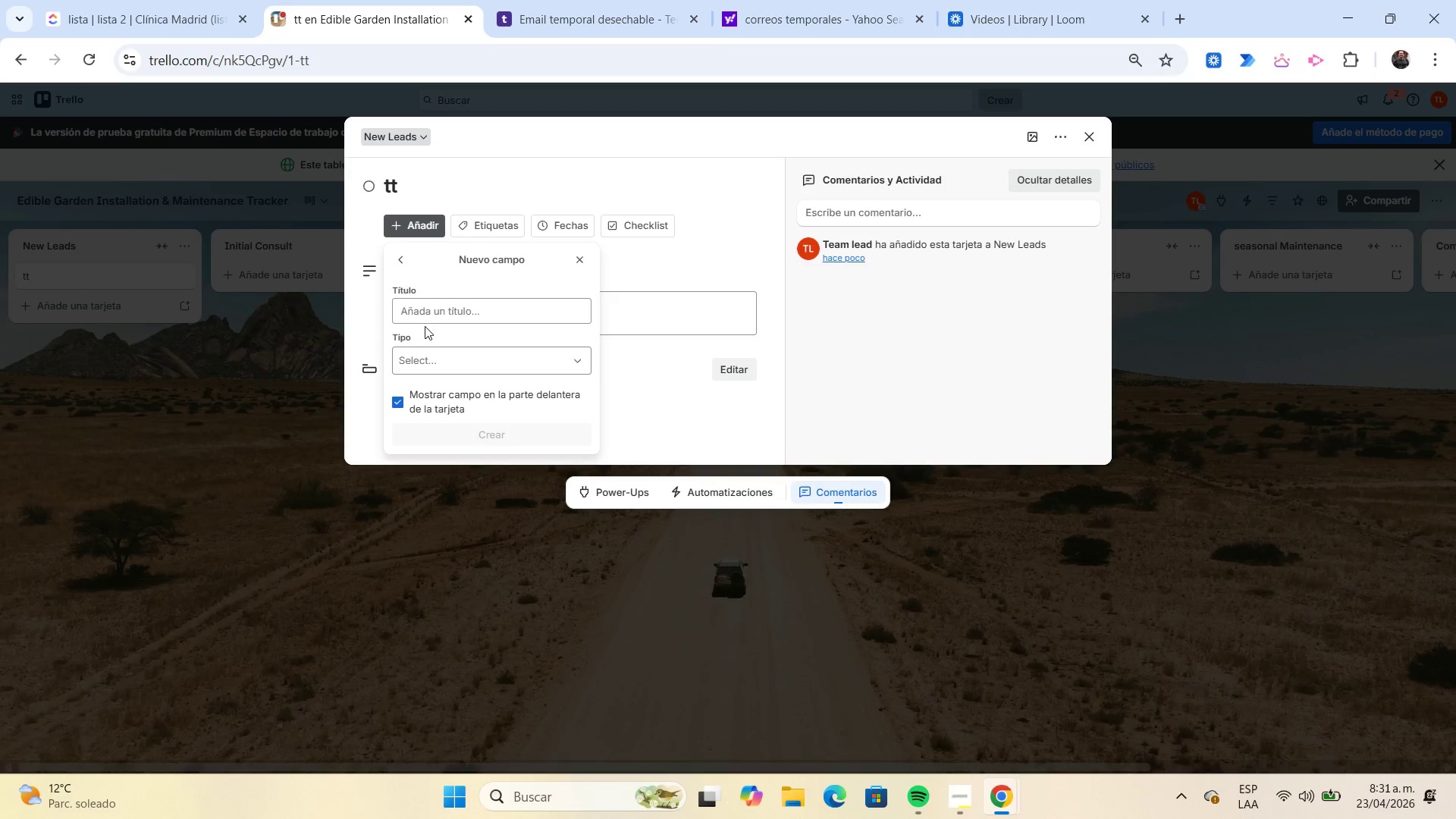 
left_click([425, 315])
 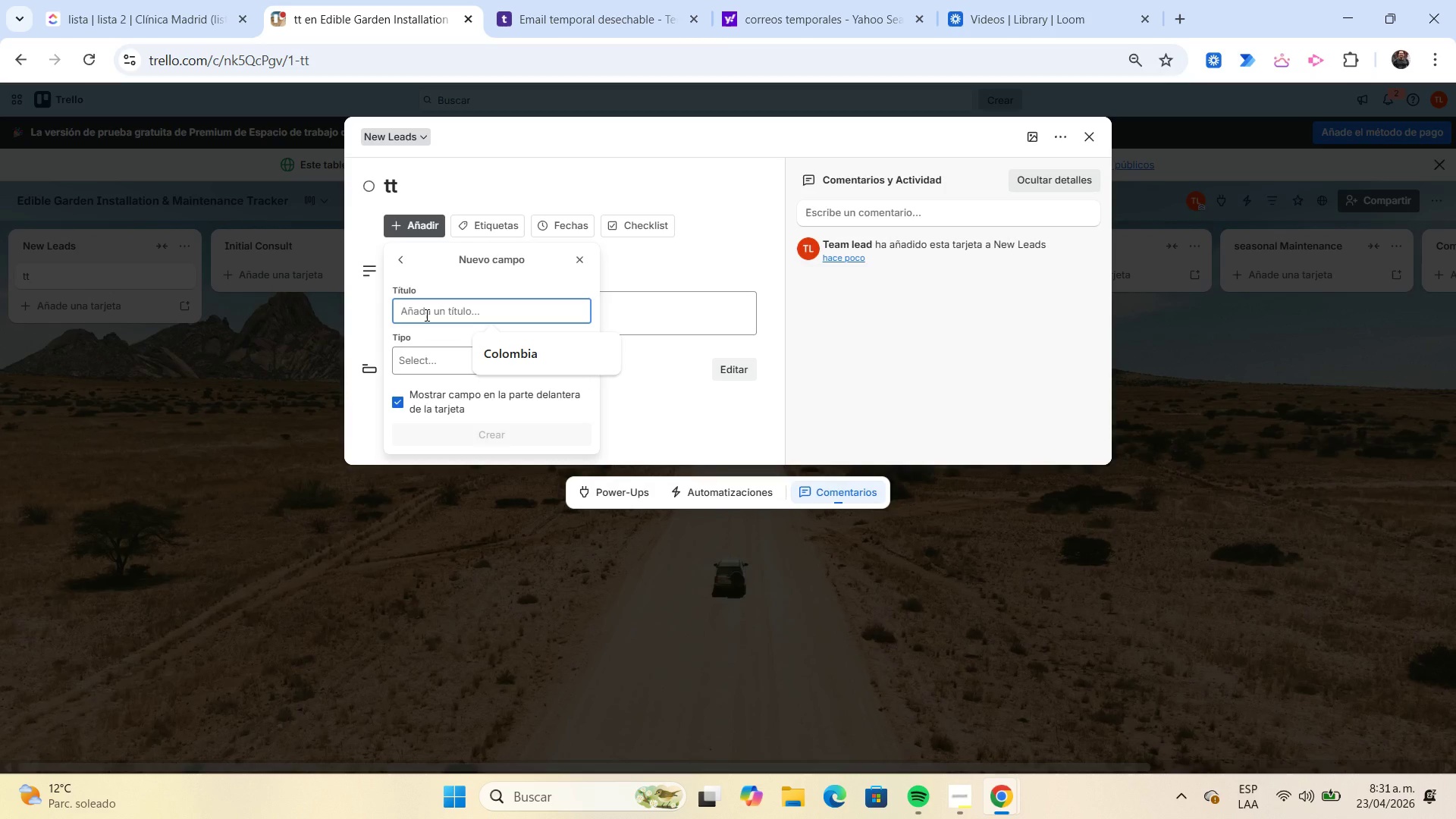 
type(Irrigation Type)
 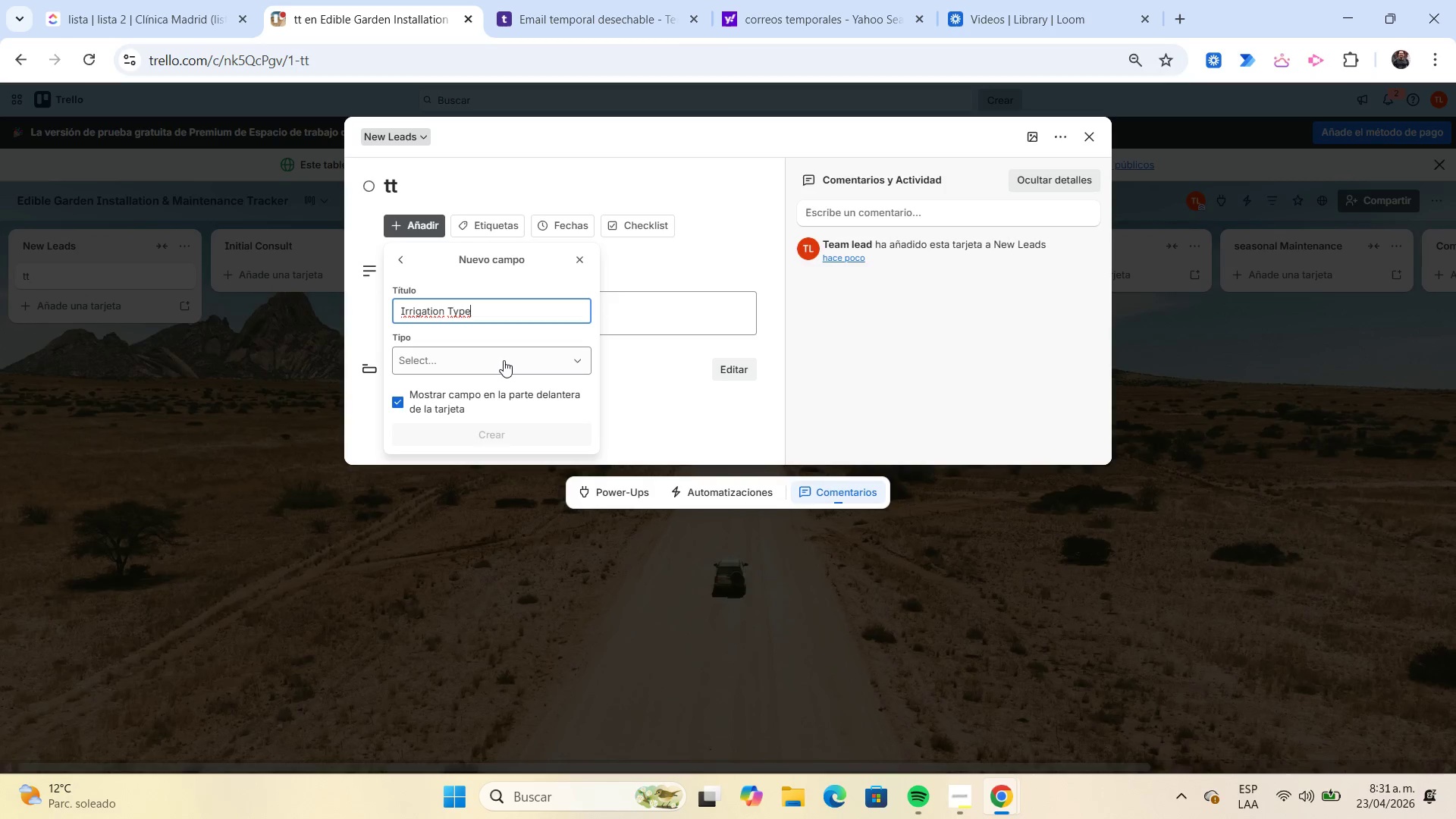 
left_click([504, 360])
 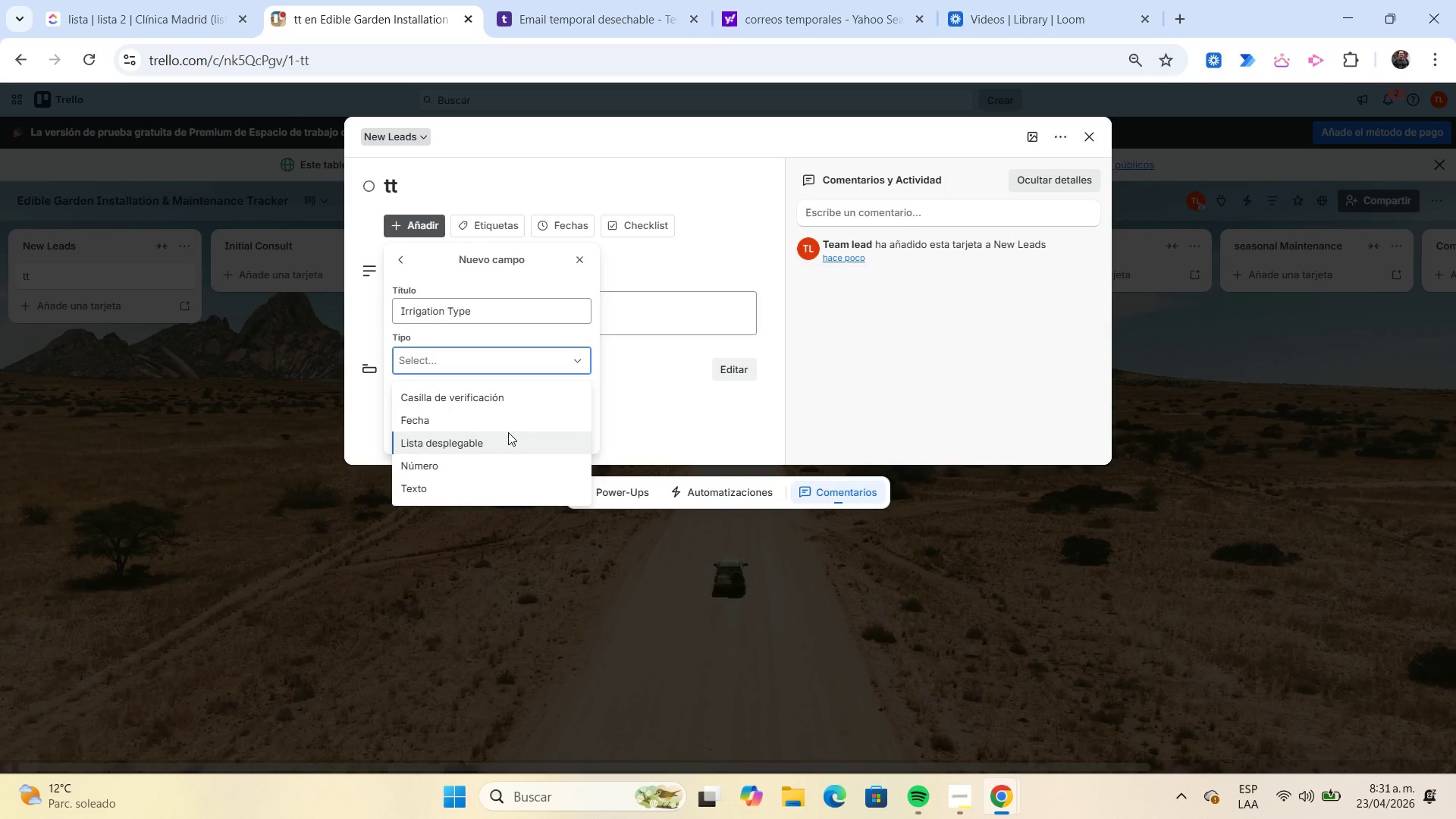 
left_click([508, 432])
 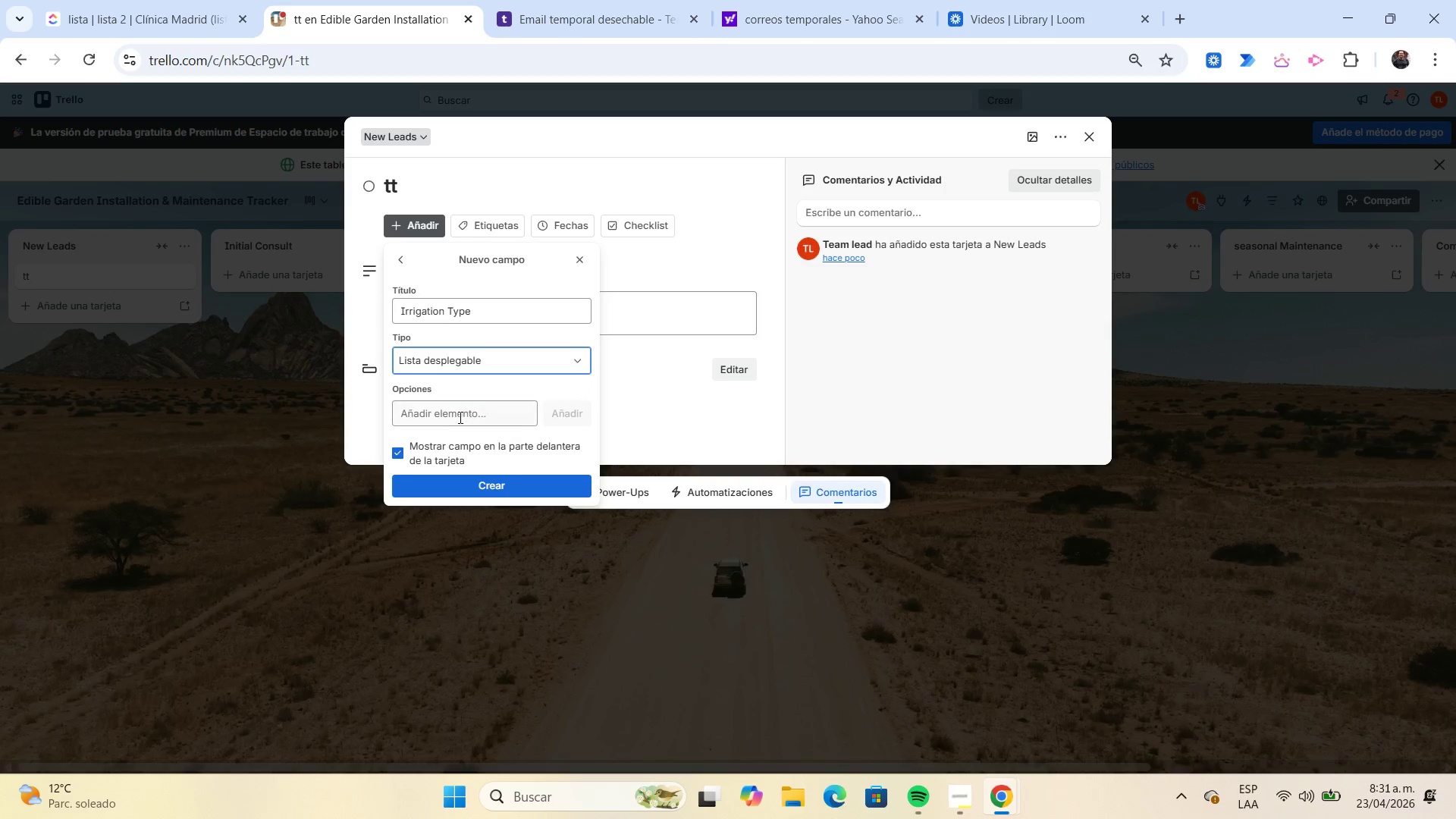 
left_click([457, 413])
 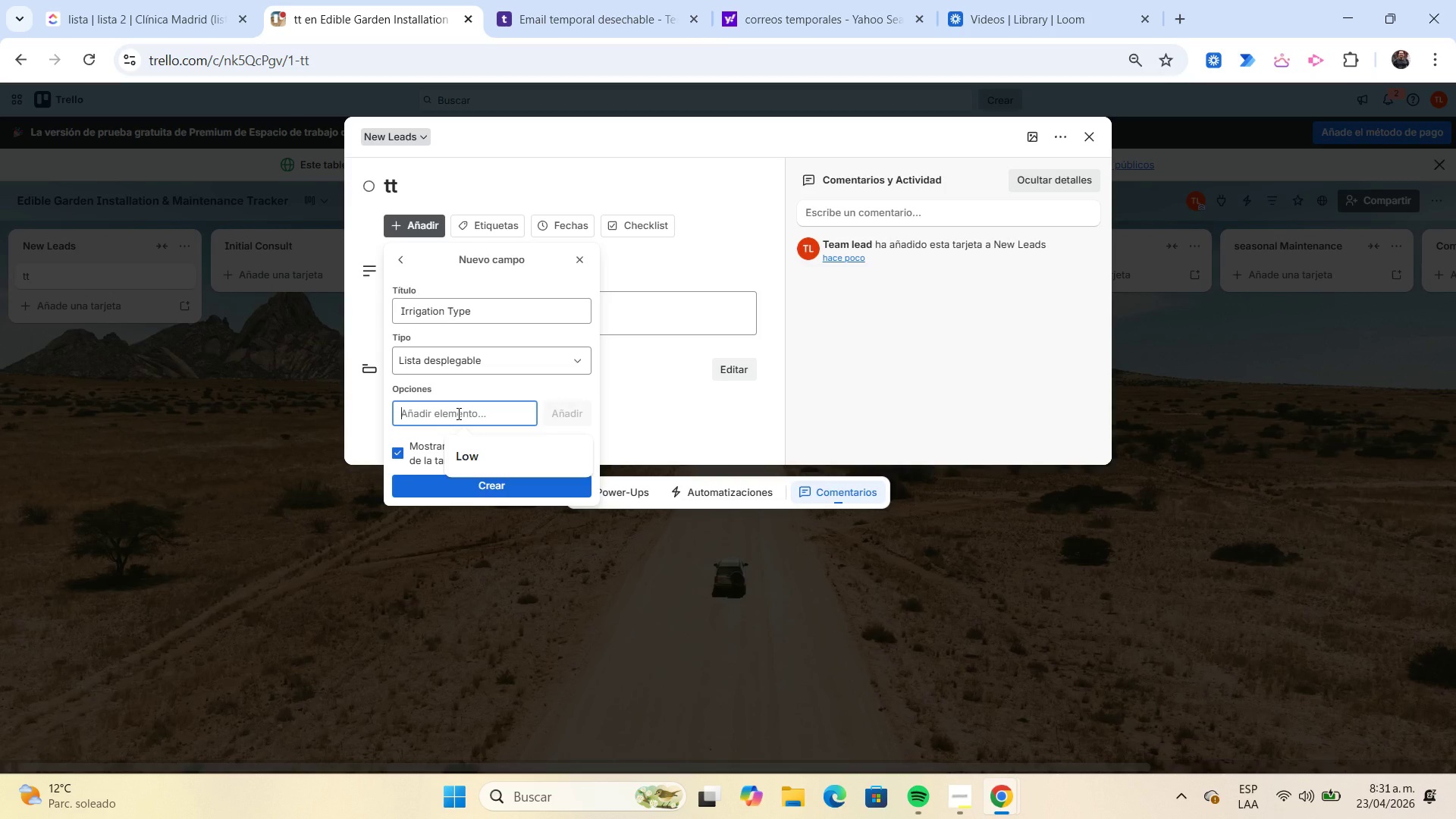 
type(Drip line)
 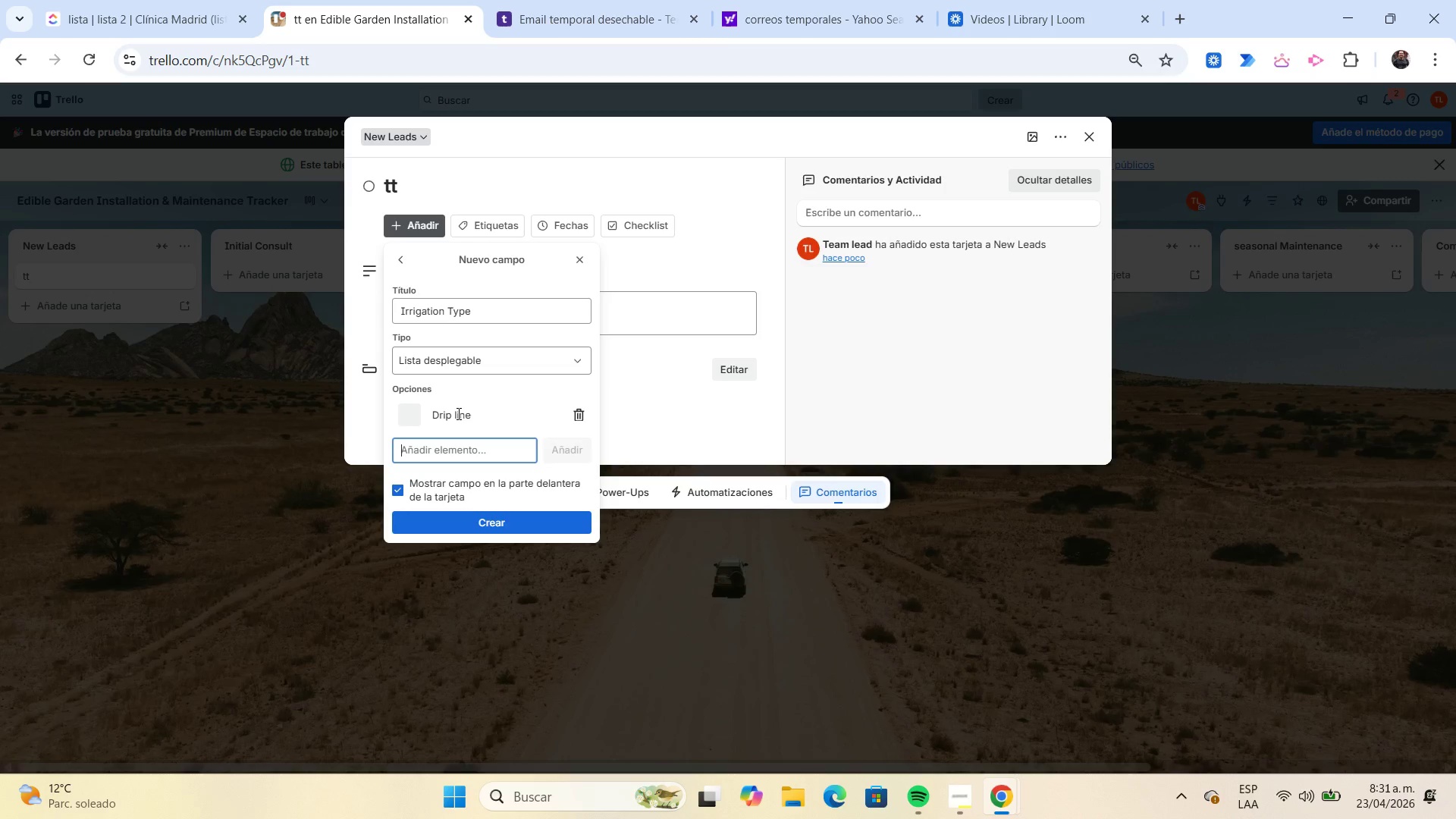 
key(Enter)
 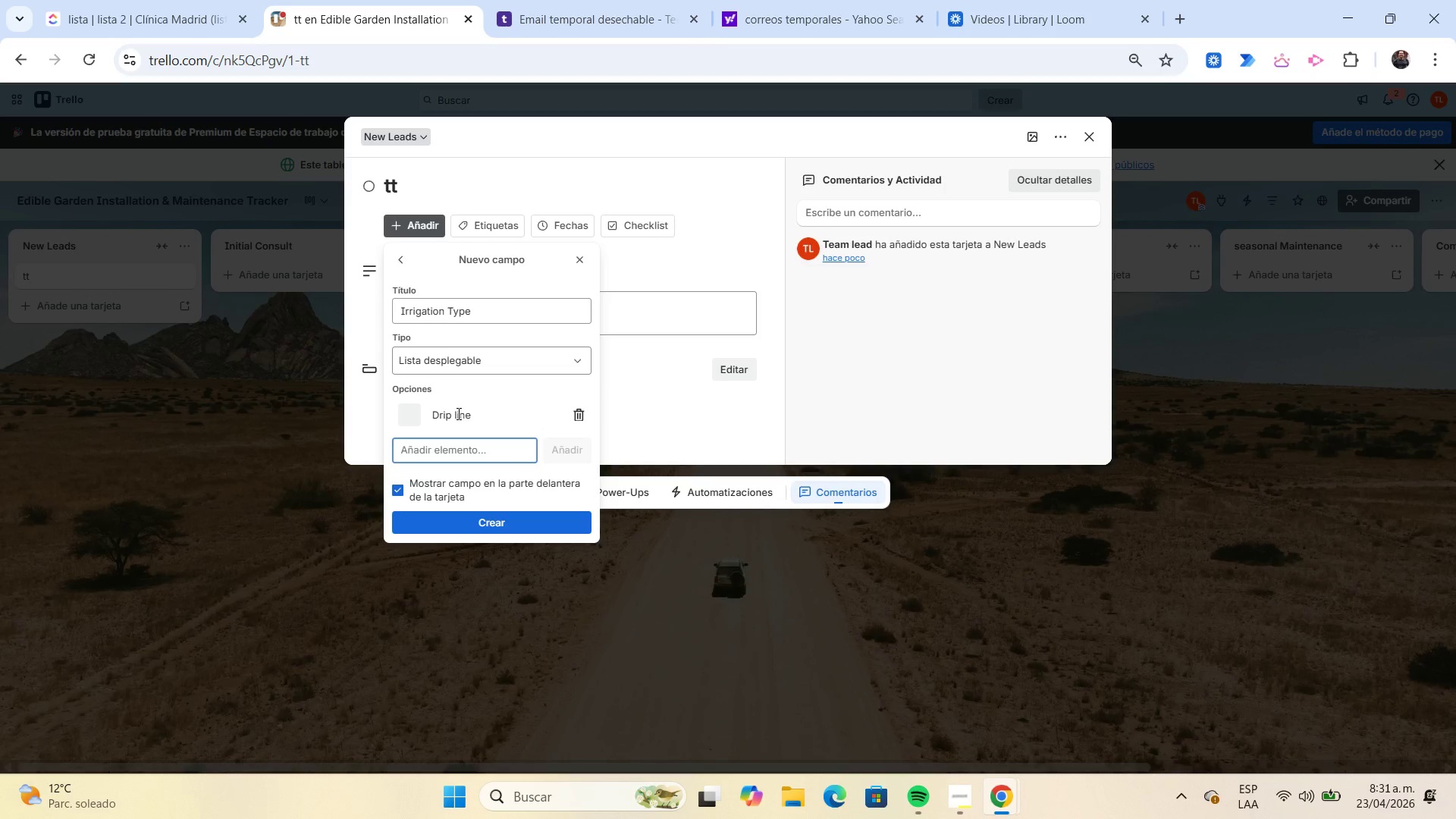 
type(Sprinkler)
 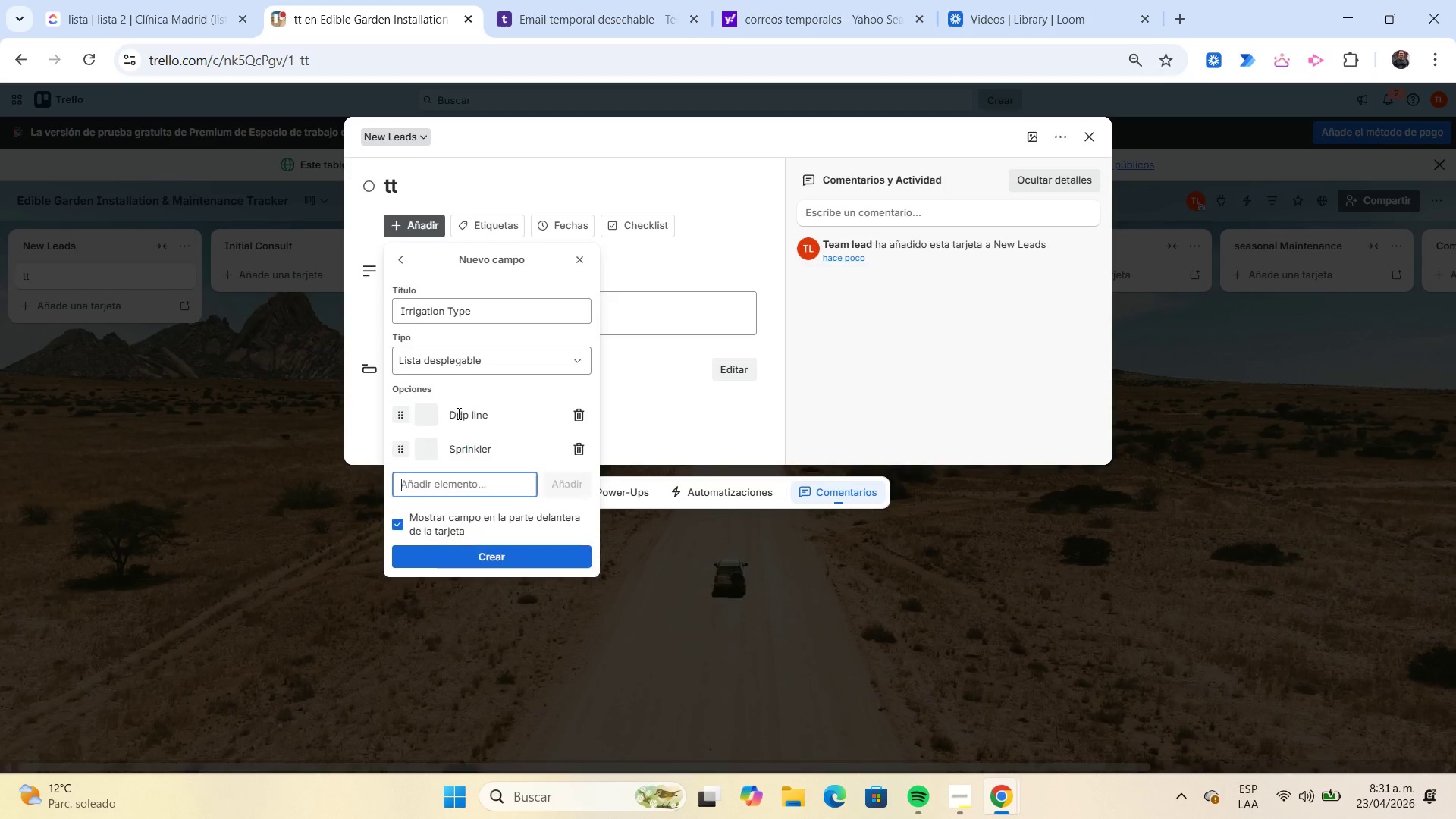 
key(Enter)
 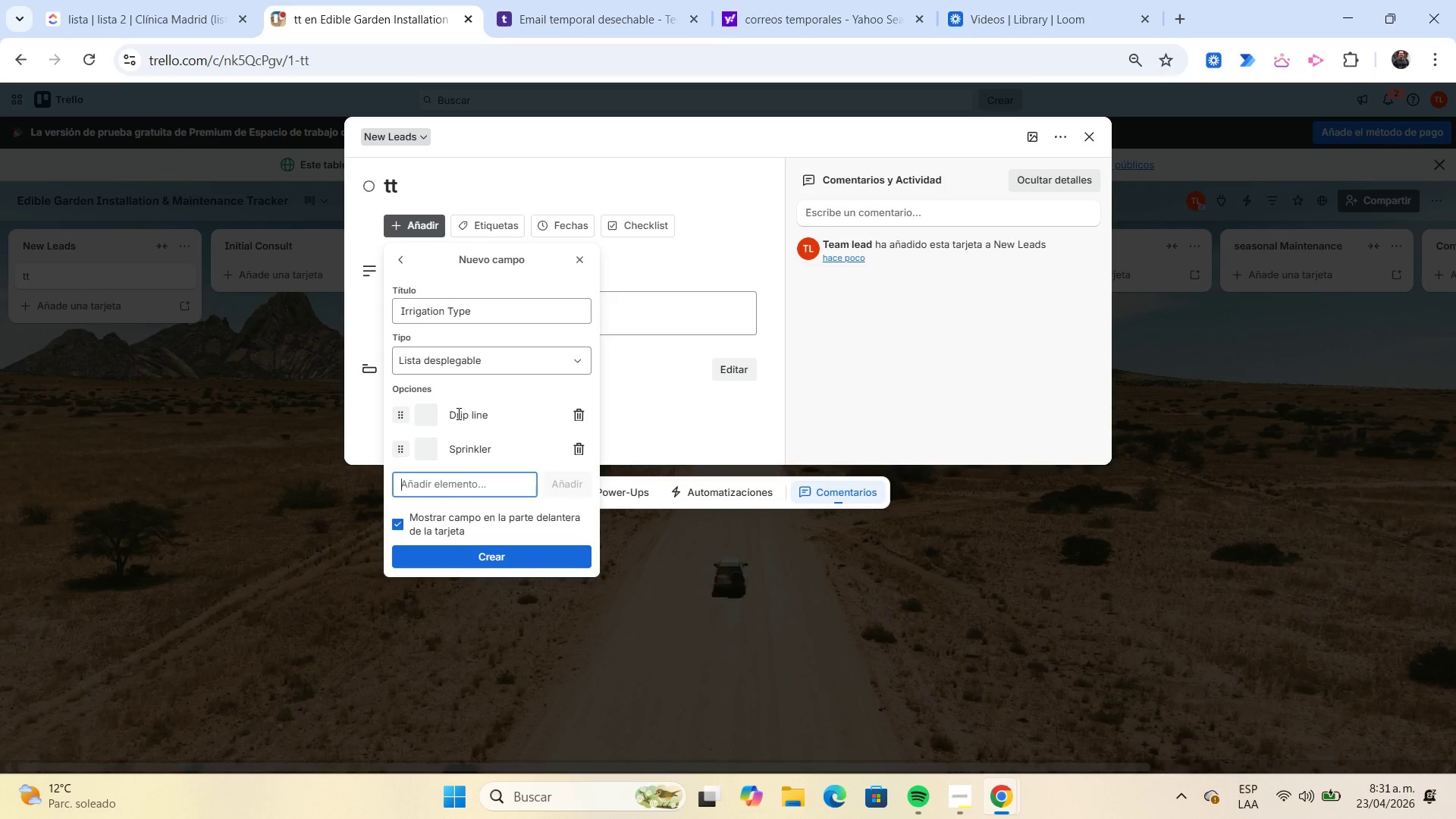 
type(Hand watering)
 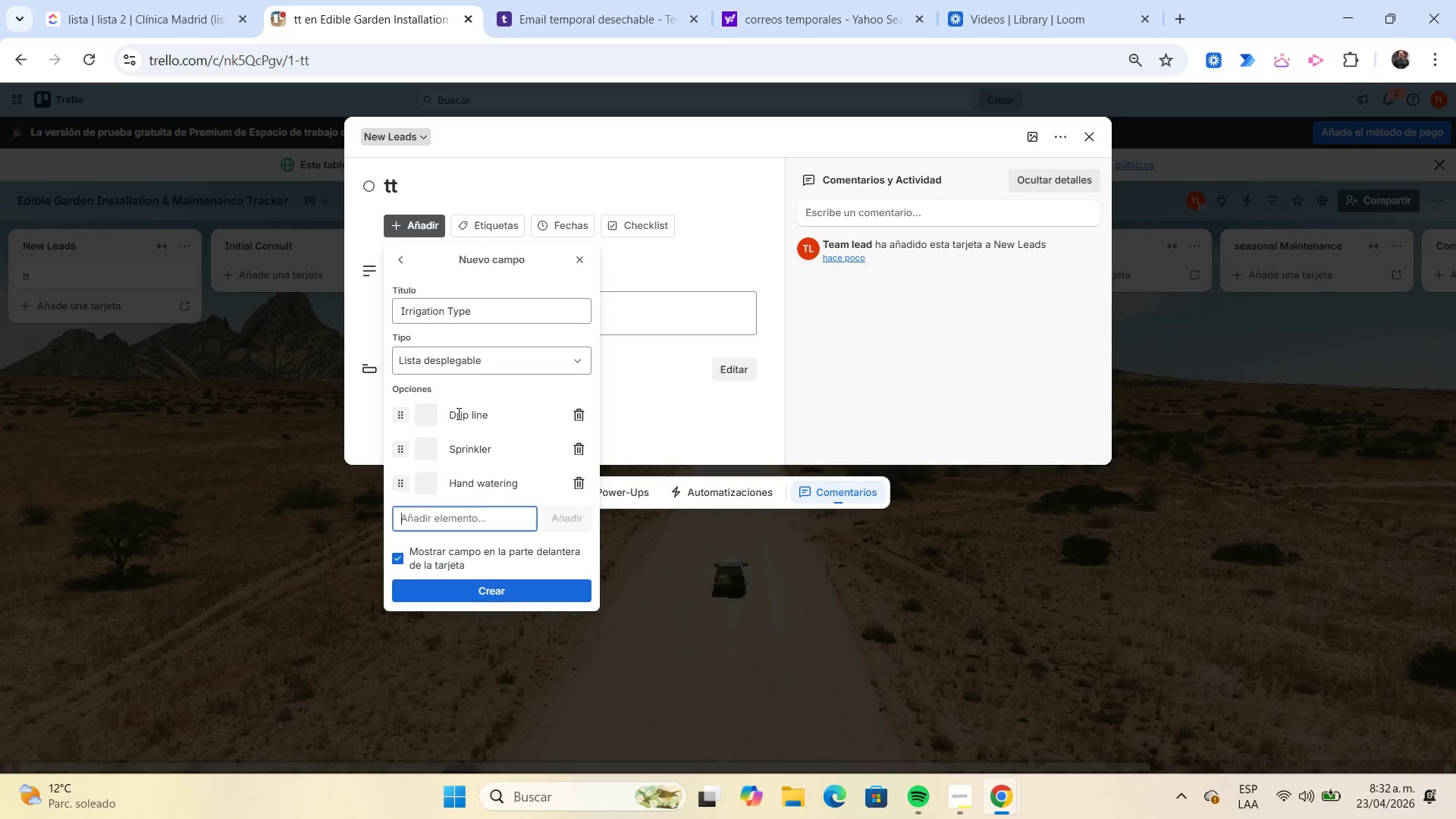 
key(Enter)
 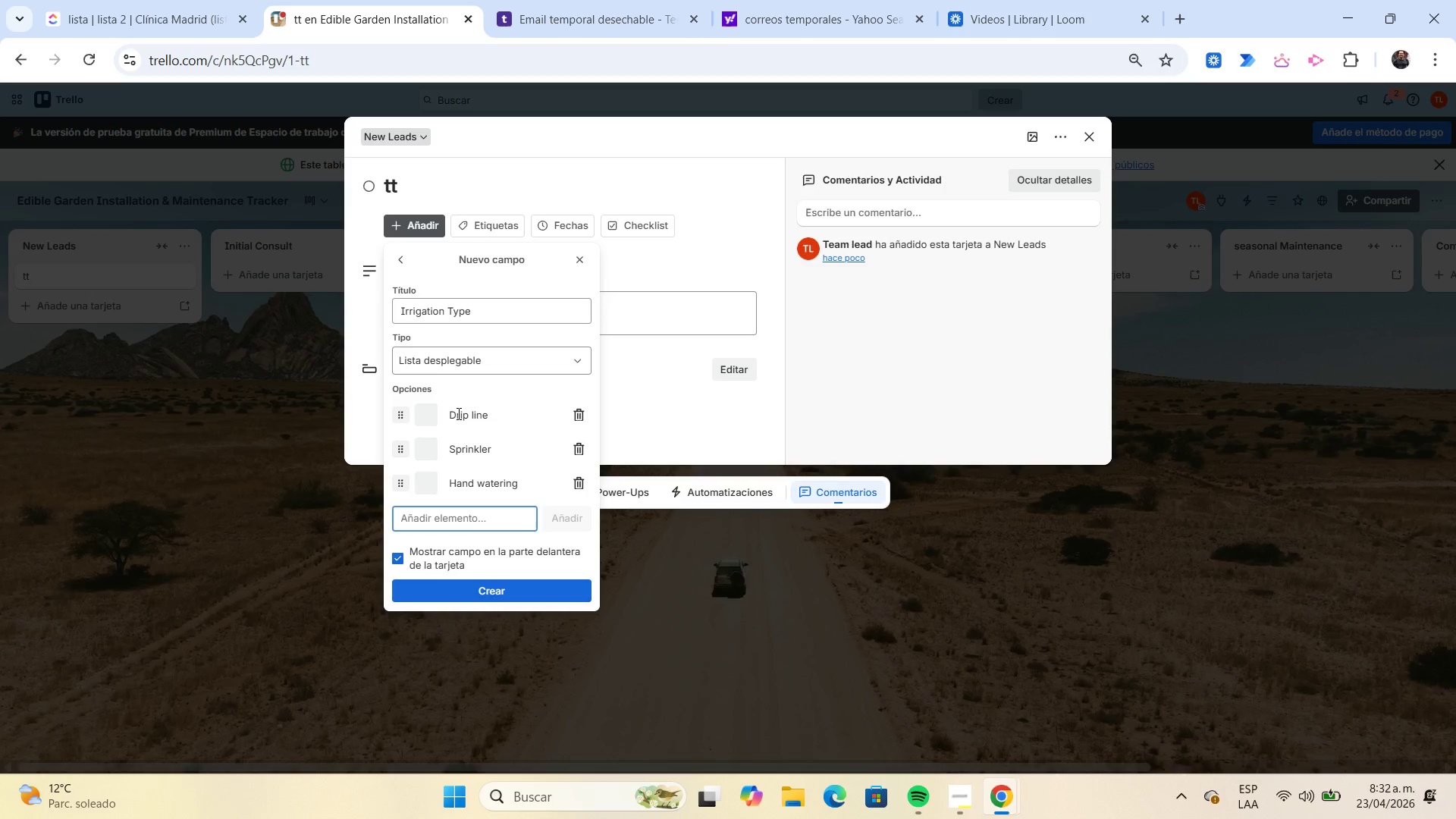 
type(Soaker hose)
 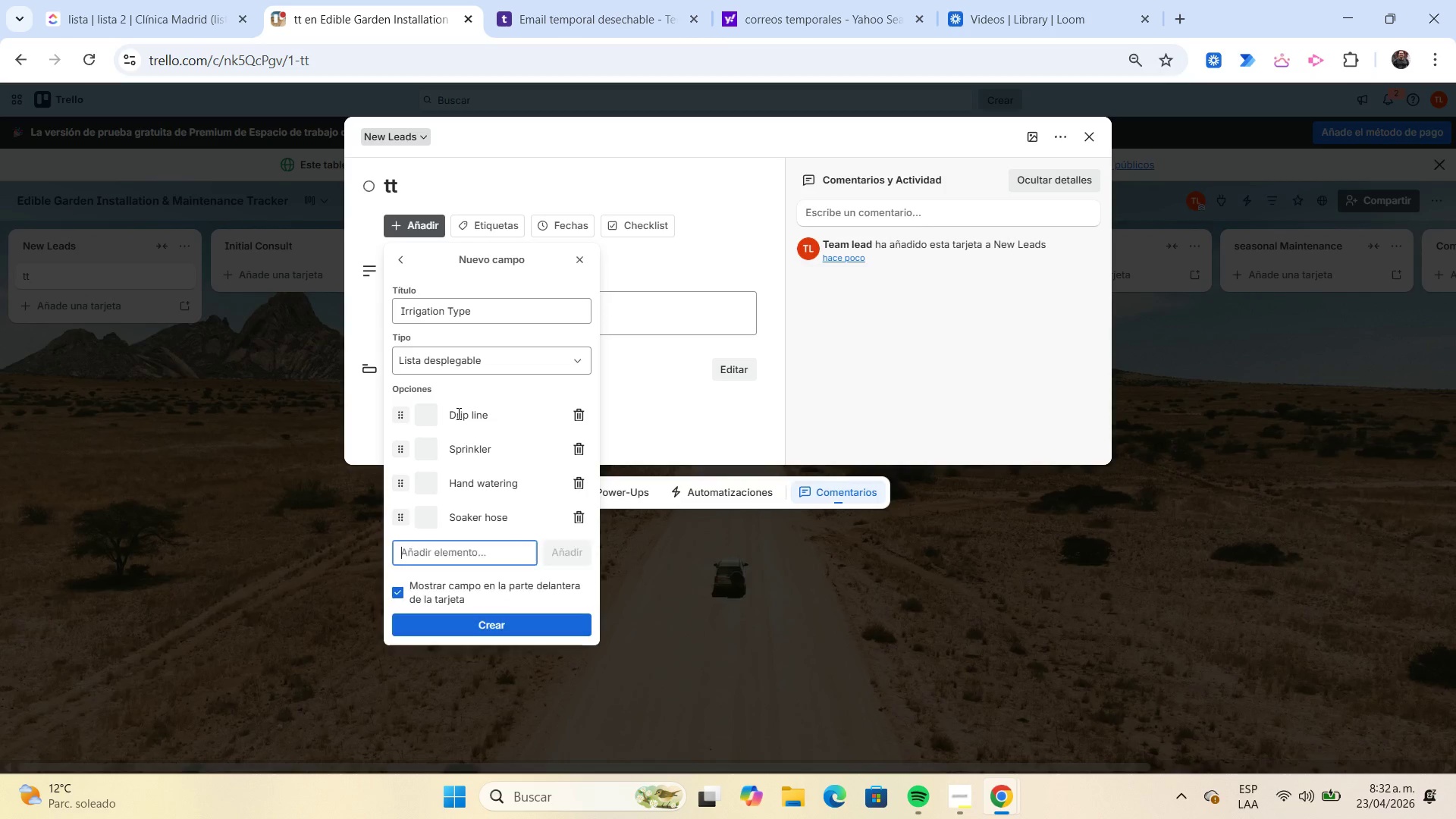 
key(Enter)
 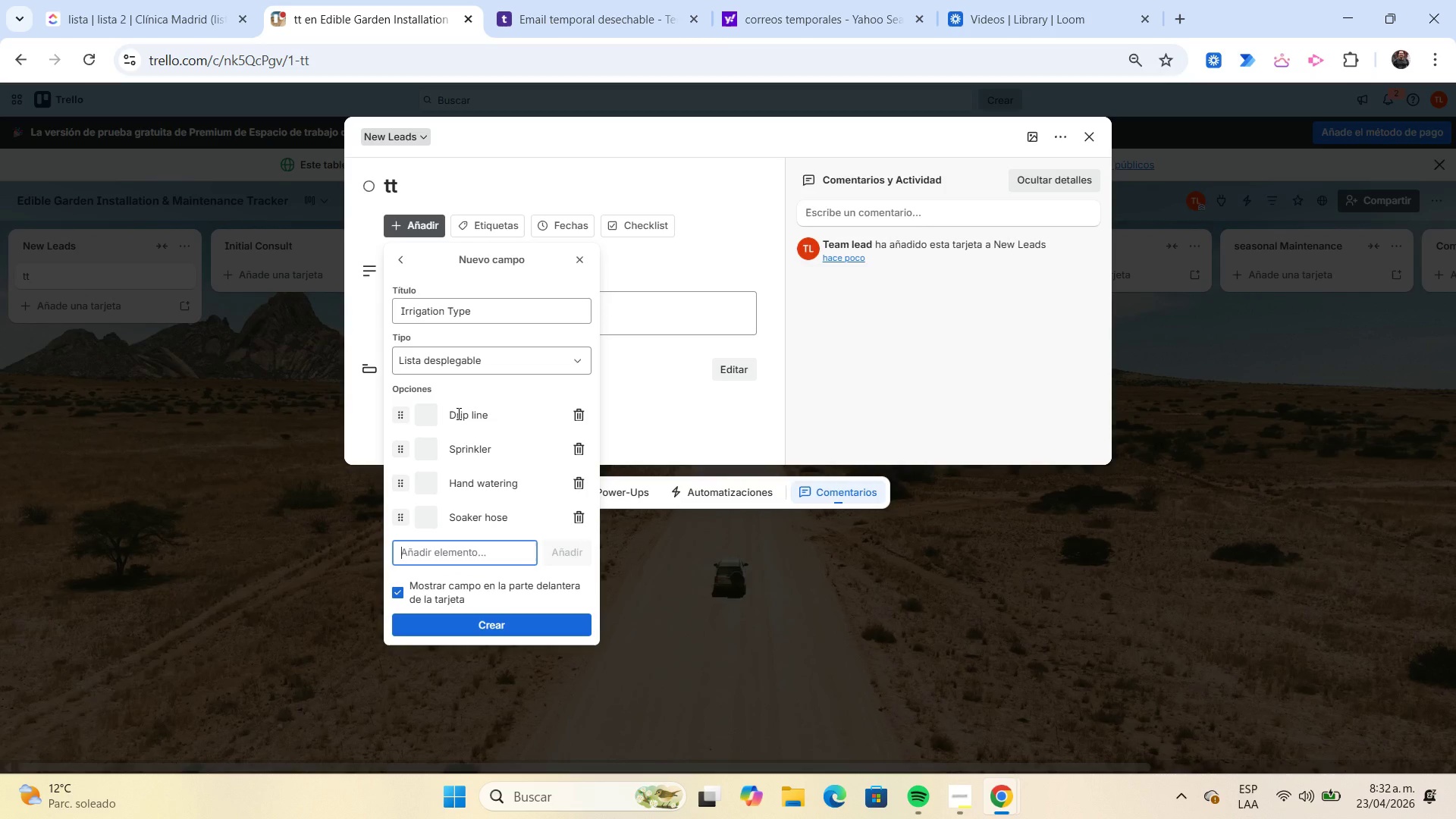 
type(NONE)
 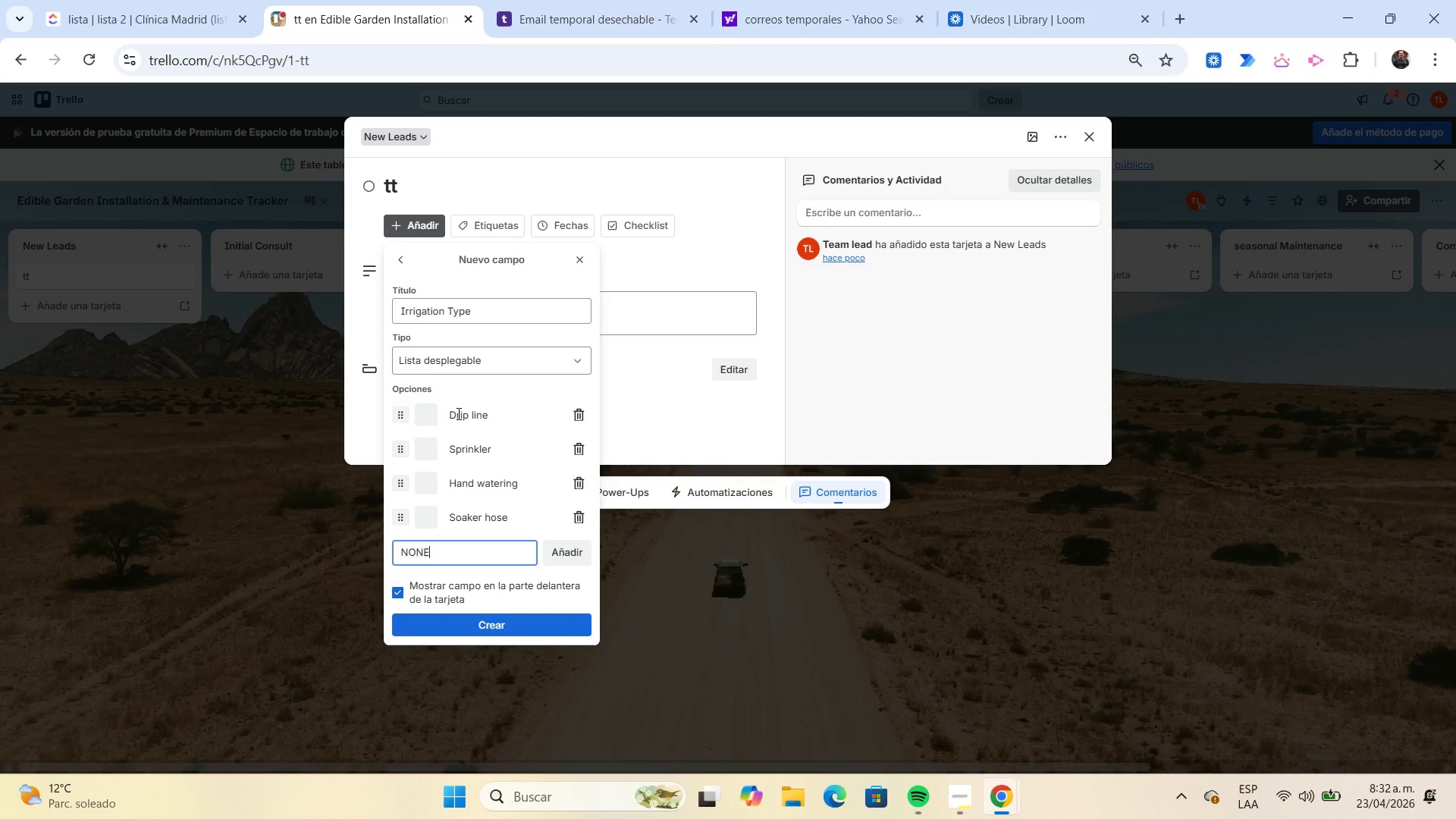 
key(Enter)
 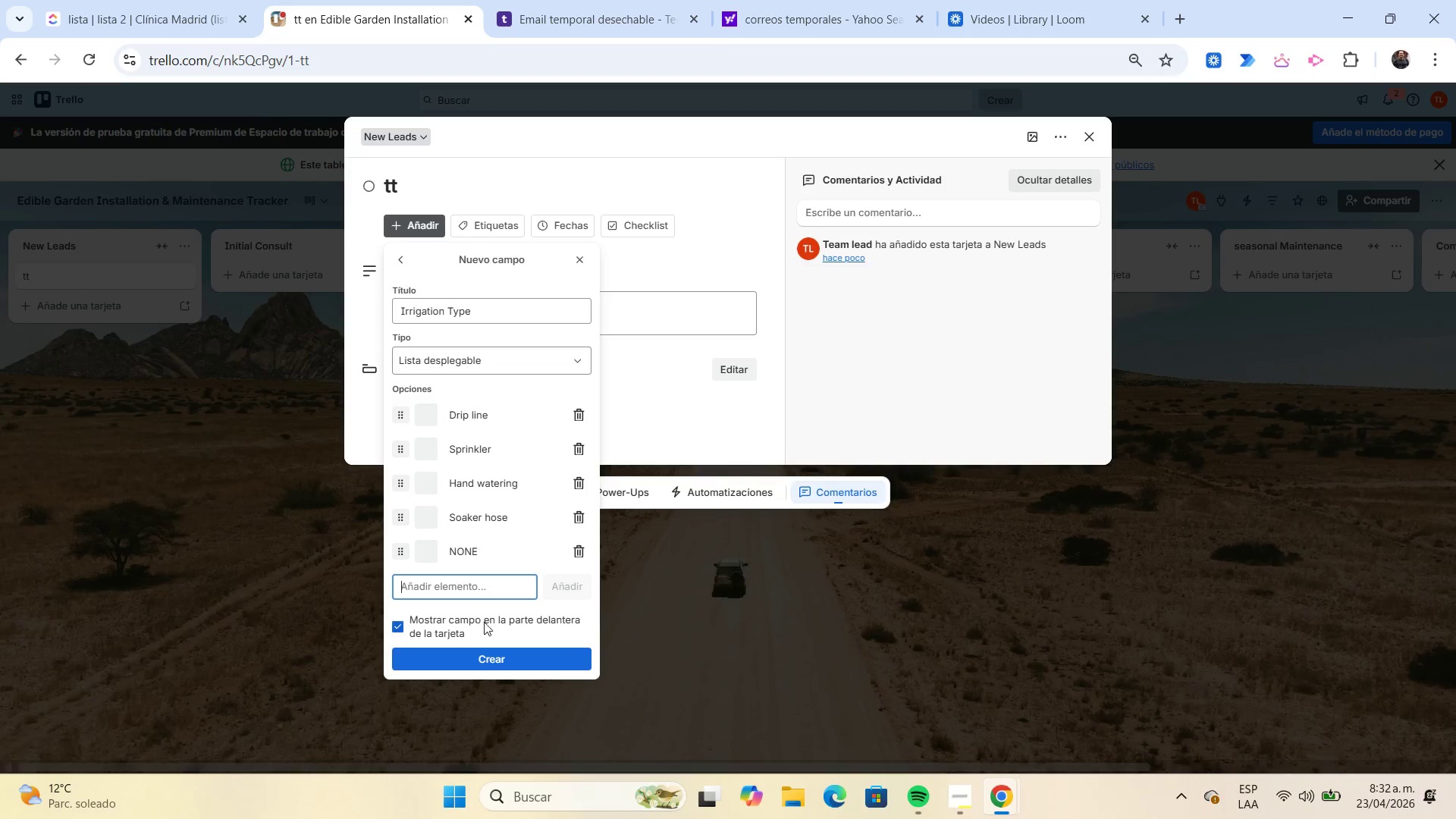 
left_click([516, 661])
 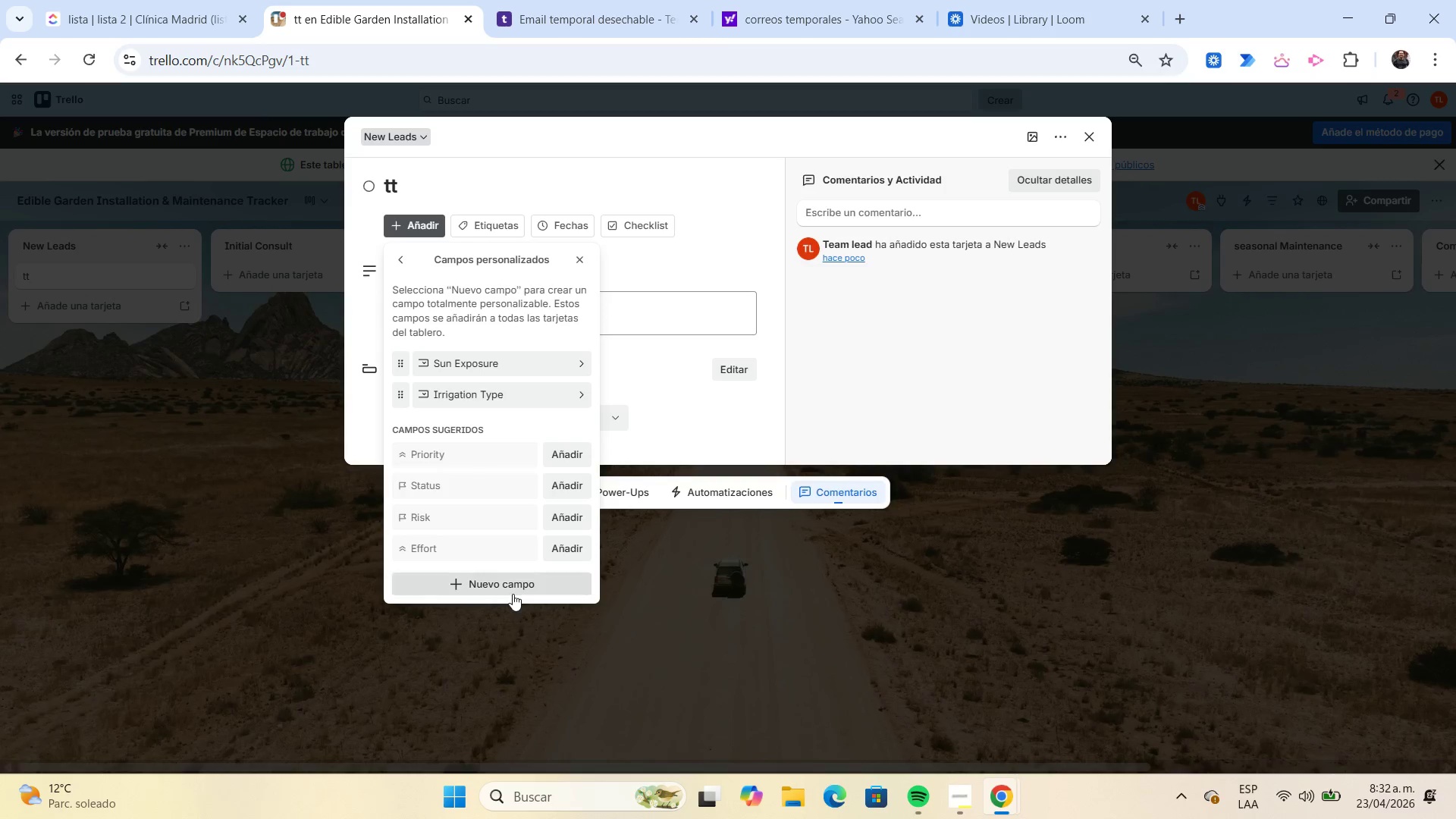 
left_click([510, 588])
 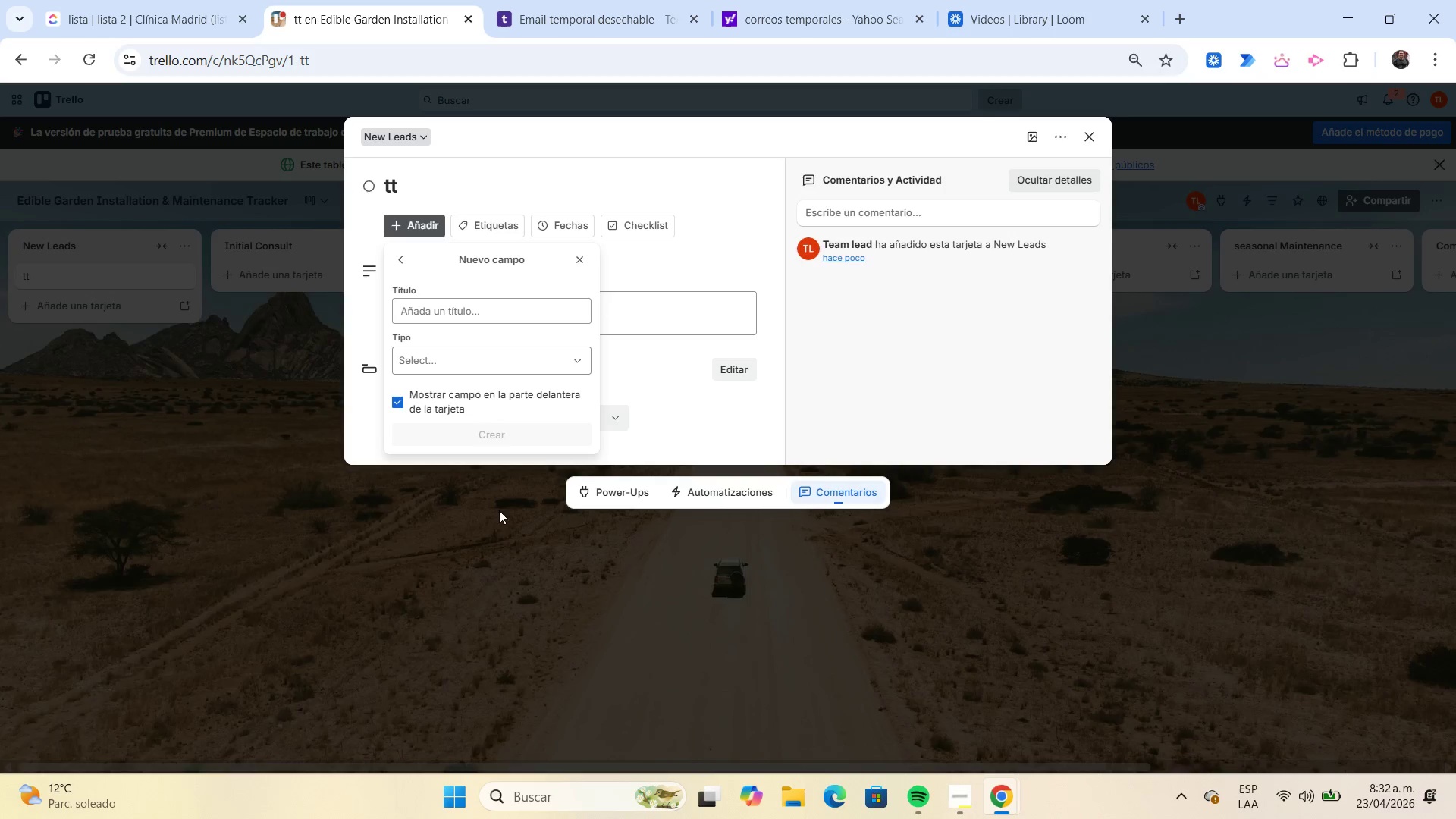 
wait(5.73)
 